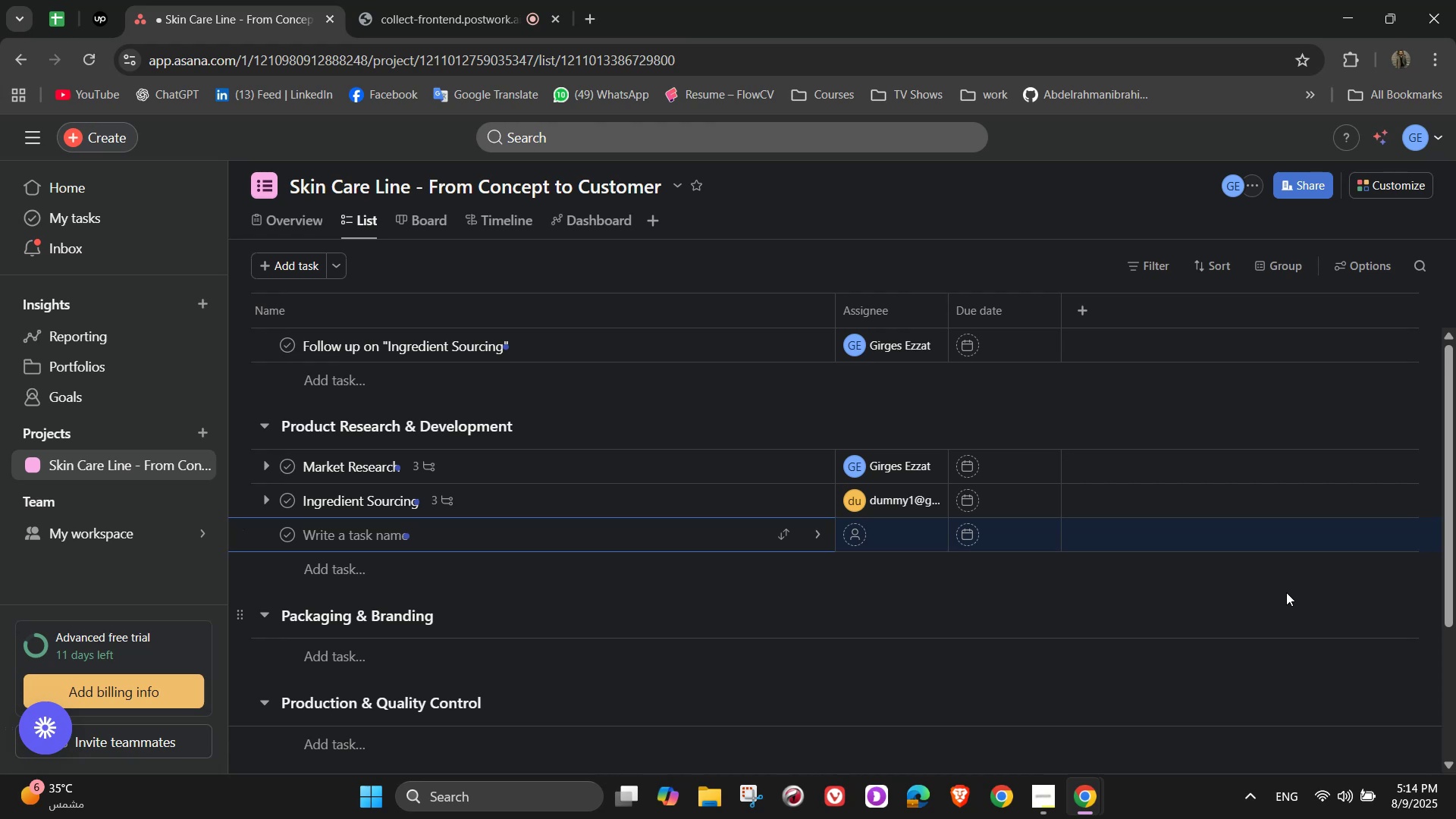 
wait(13.39)
 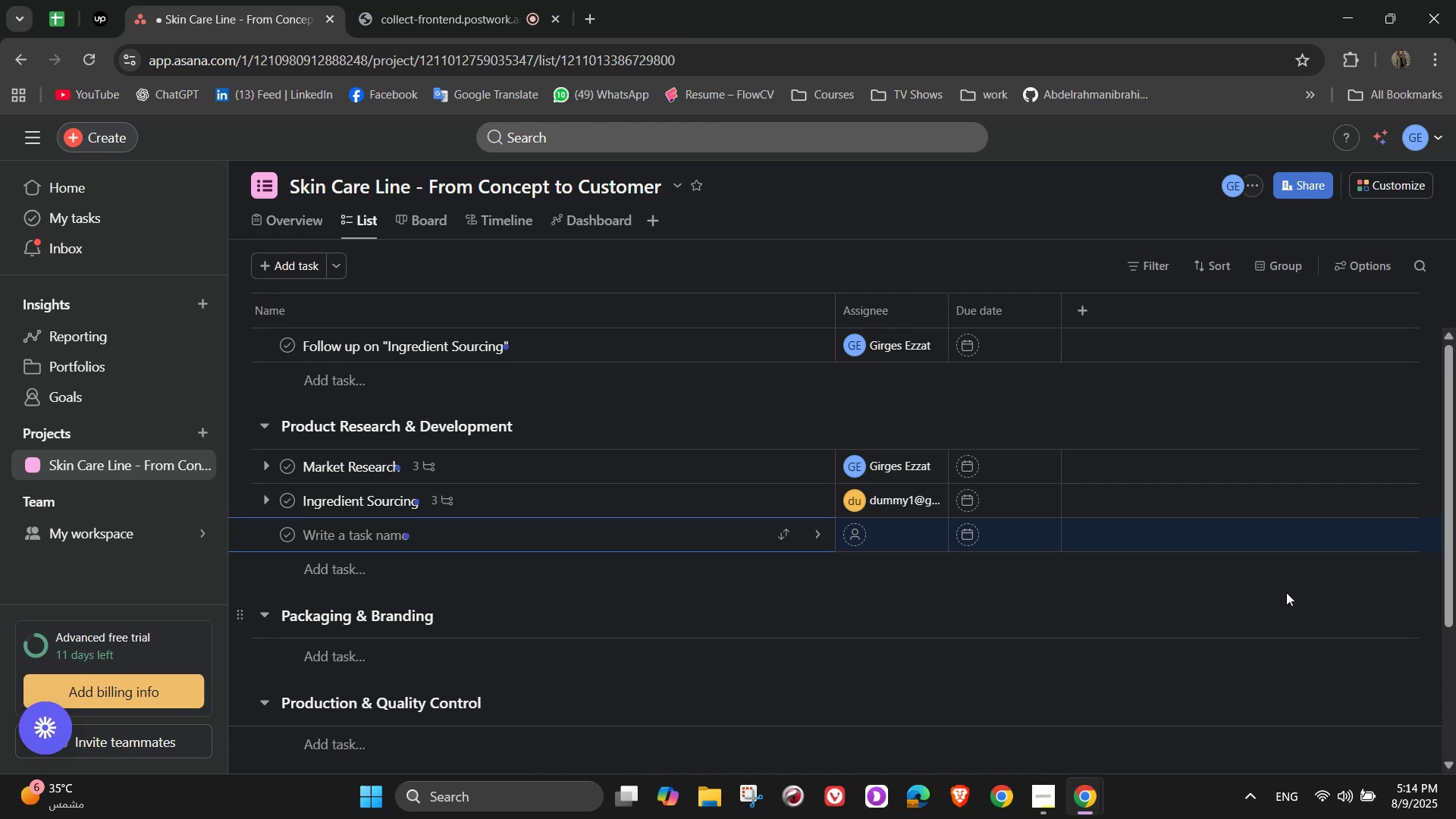 
type(Prof)
key(Backspace)
type(duct Formulation)
 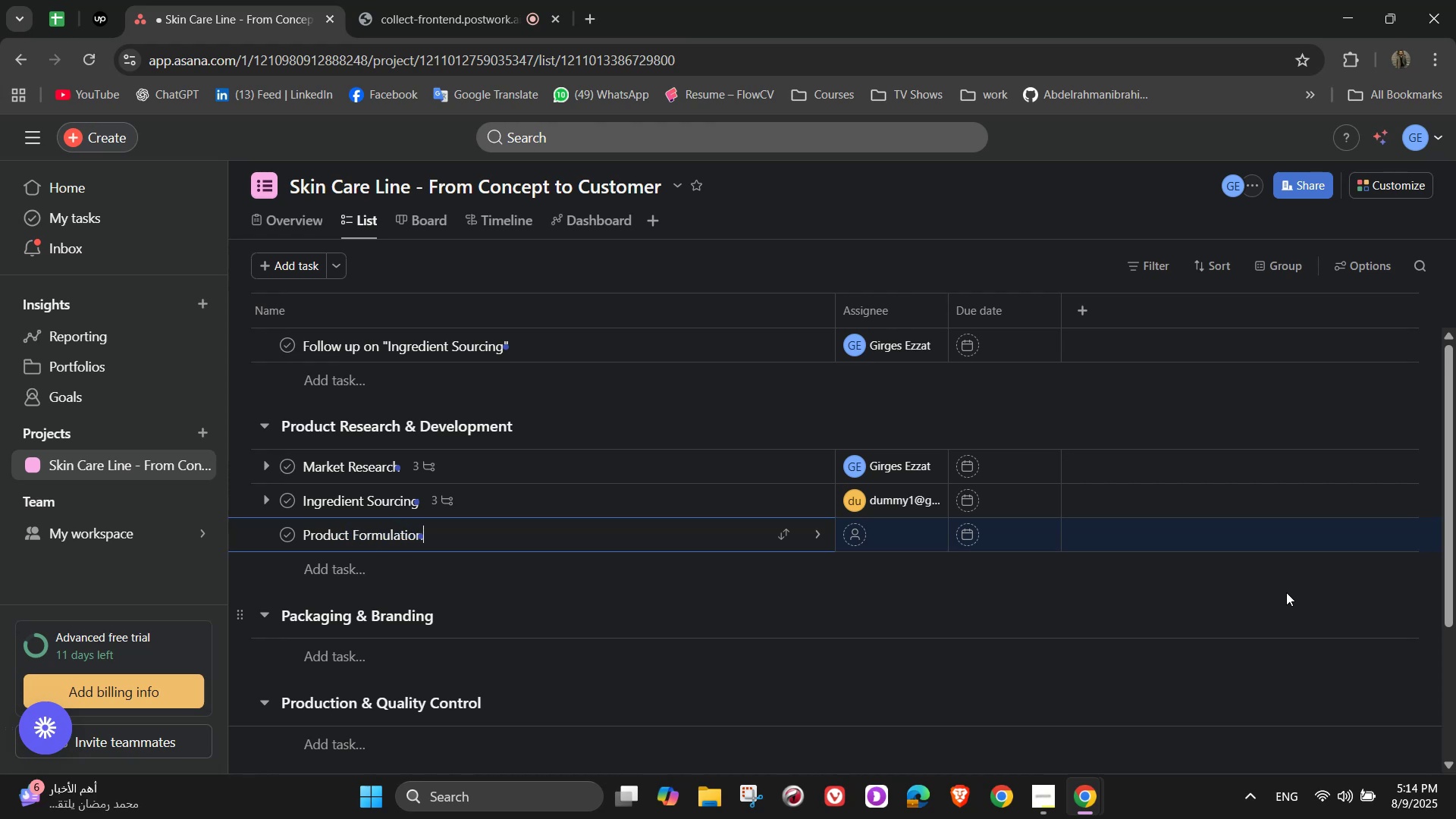 
wait(6.83)
 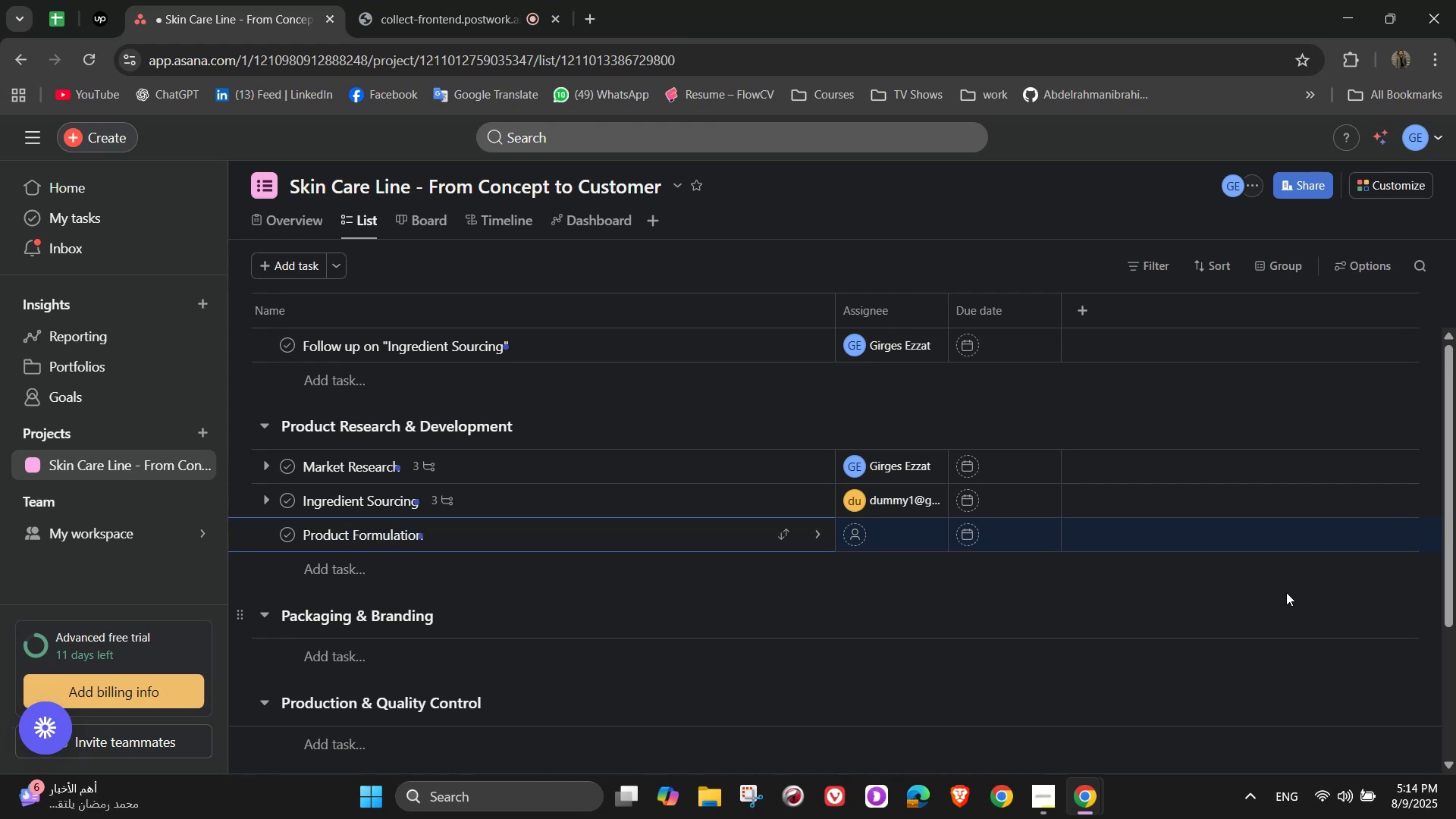 
left_click([816, 536])
 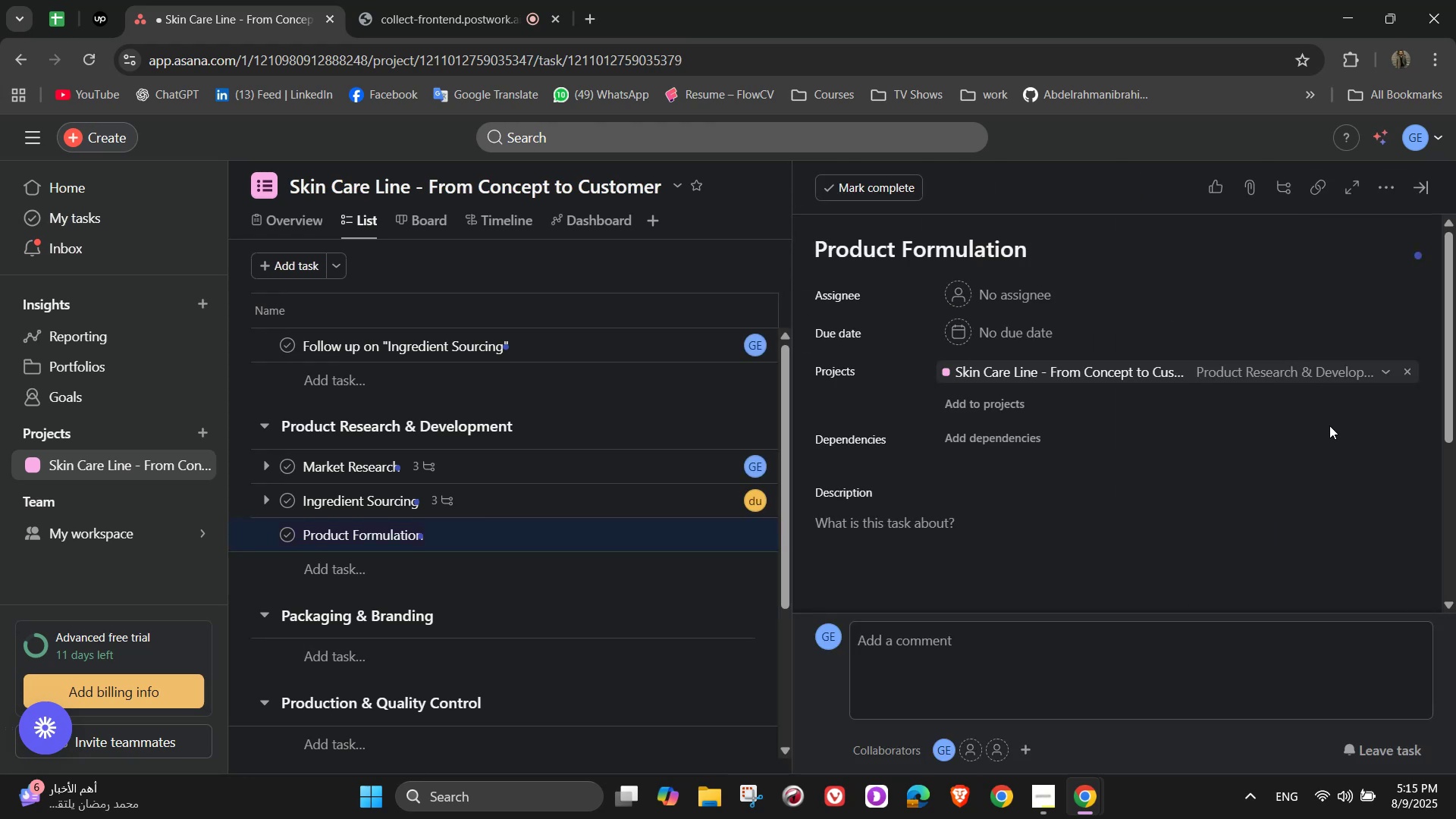 
left_click([1021, 300])
 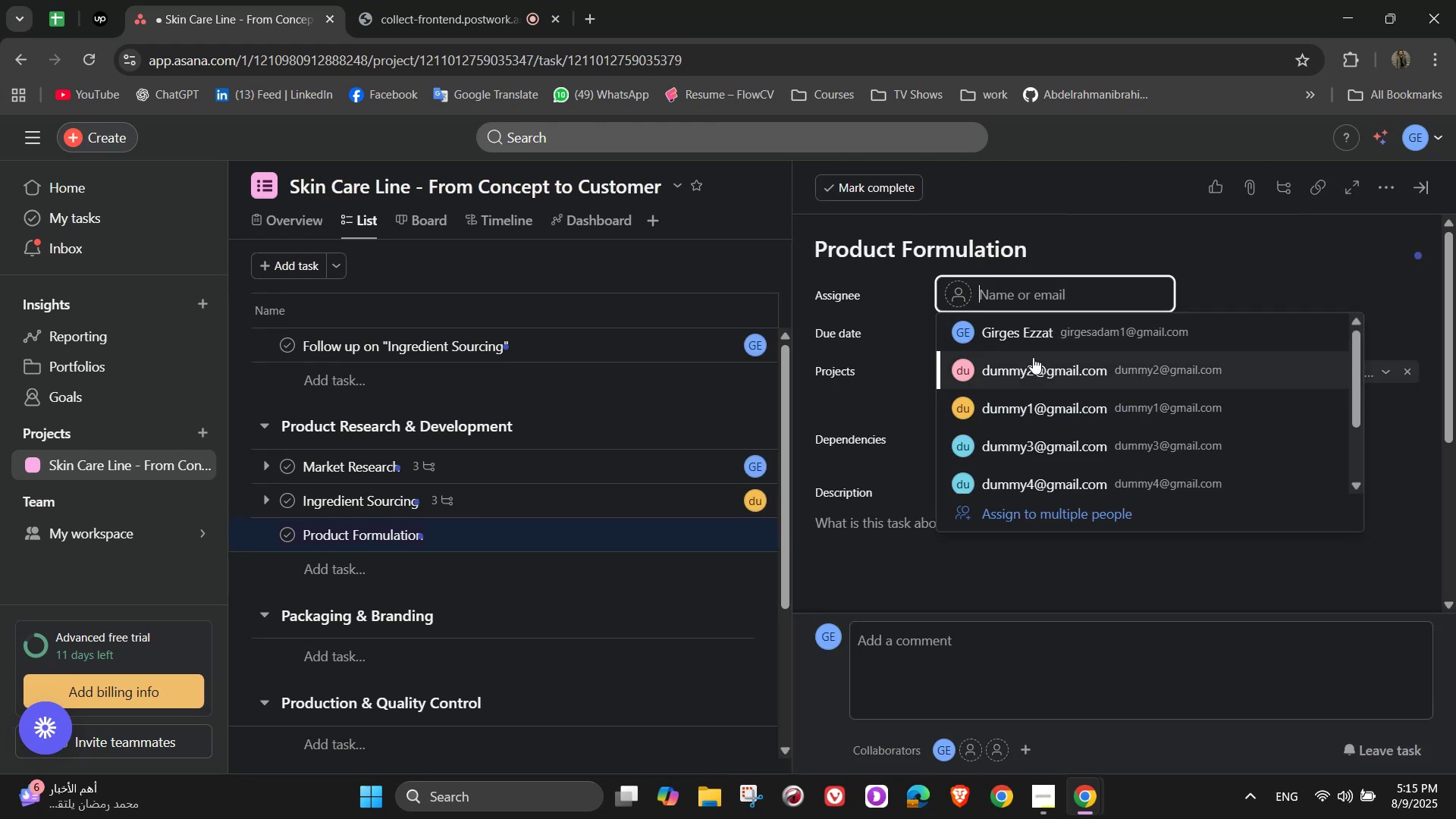 
left_click([1033, 359])
 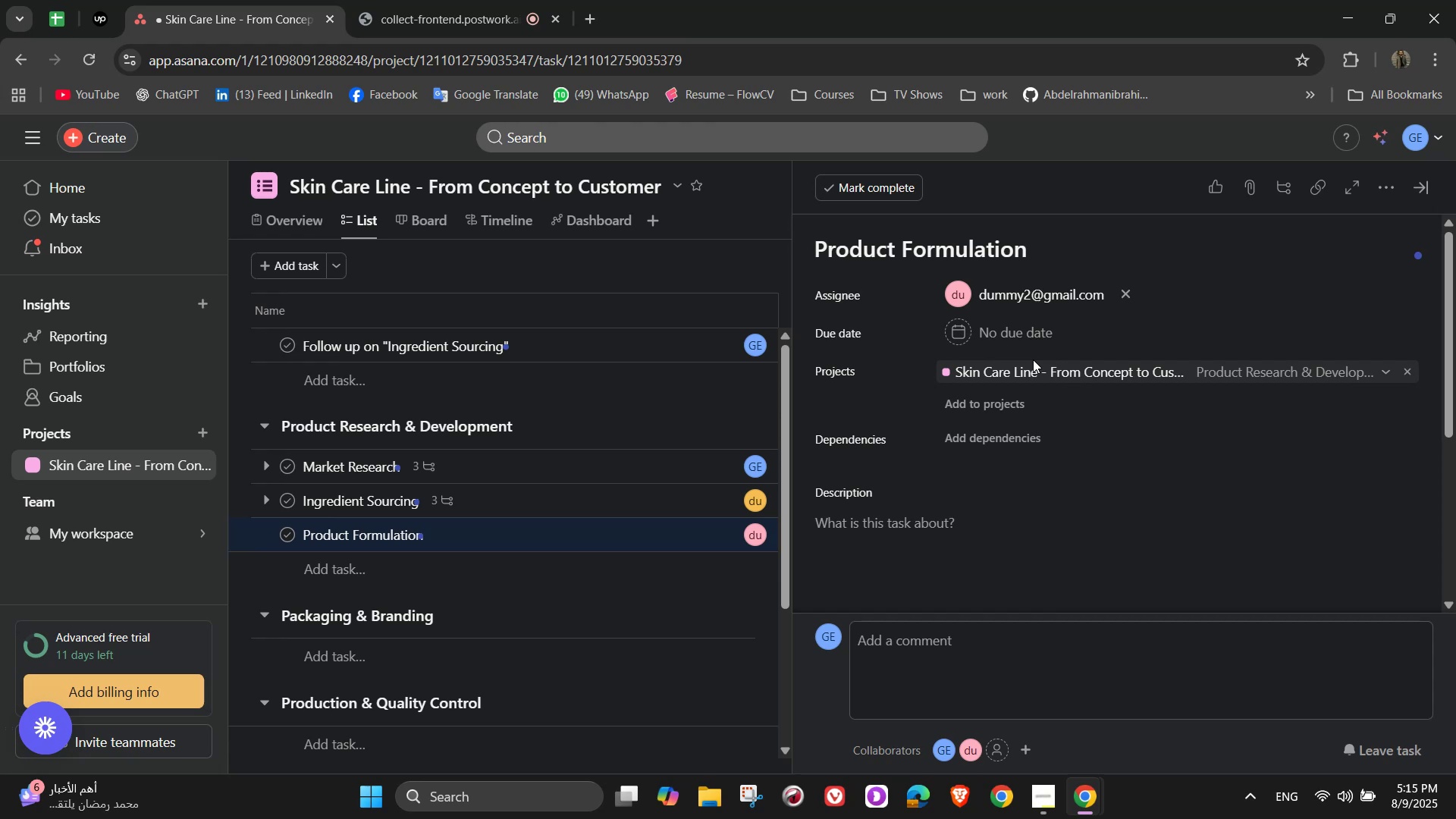 
mouse_move([1089, 369])
 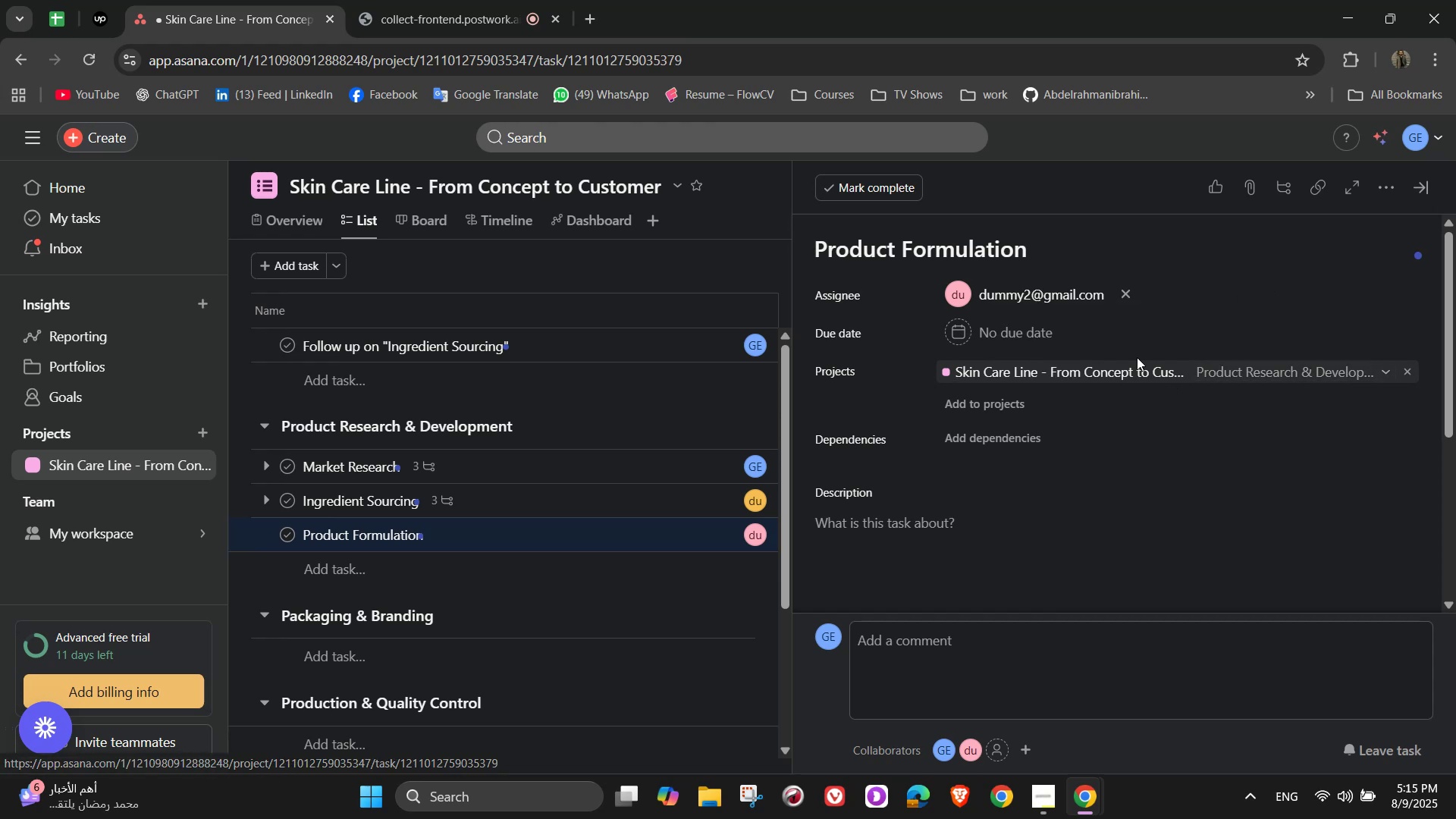 
wait(5.92)
 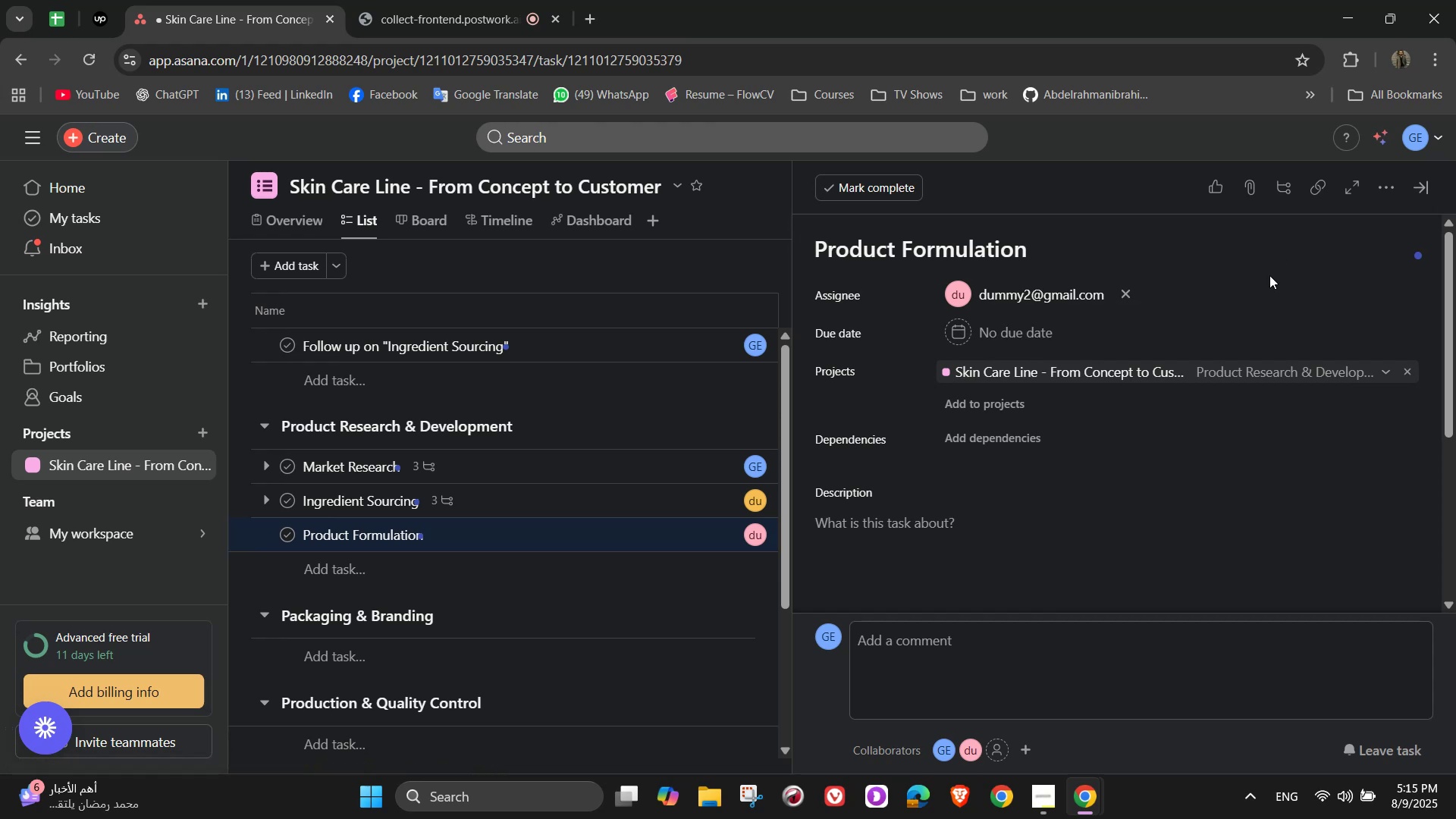 
scroll: coordinate [1116, 474], scroll_direction: down, amount: 2.0
 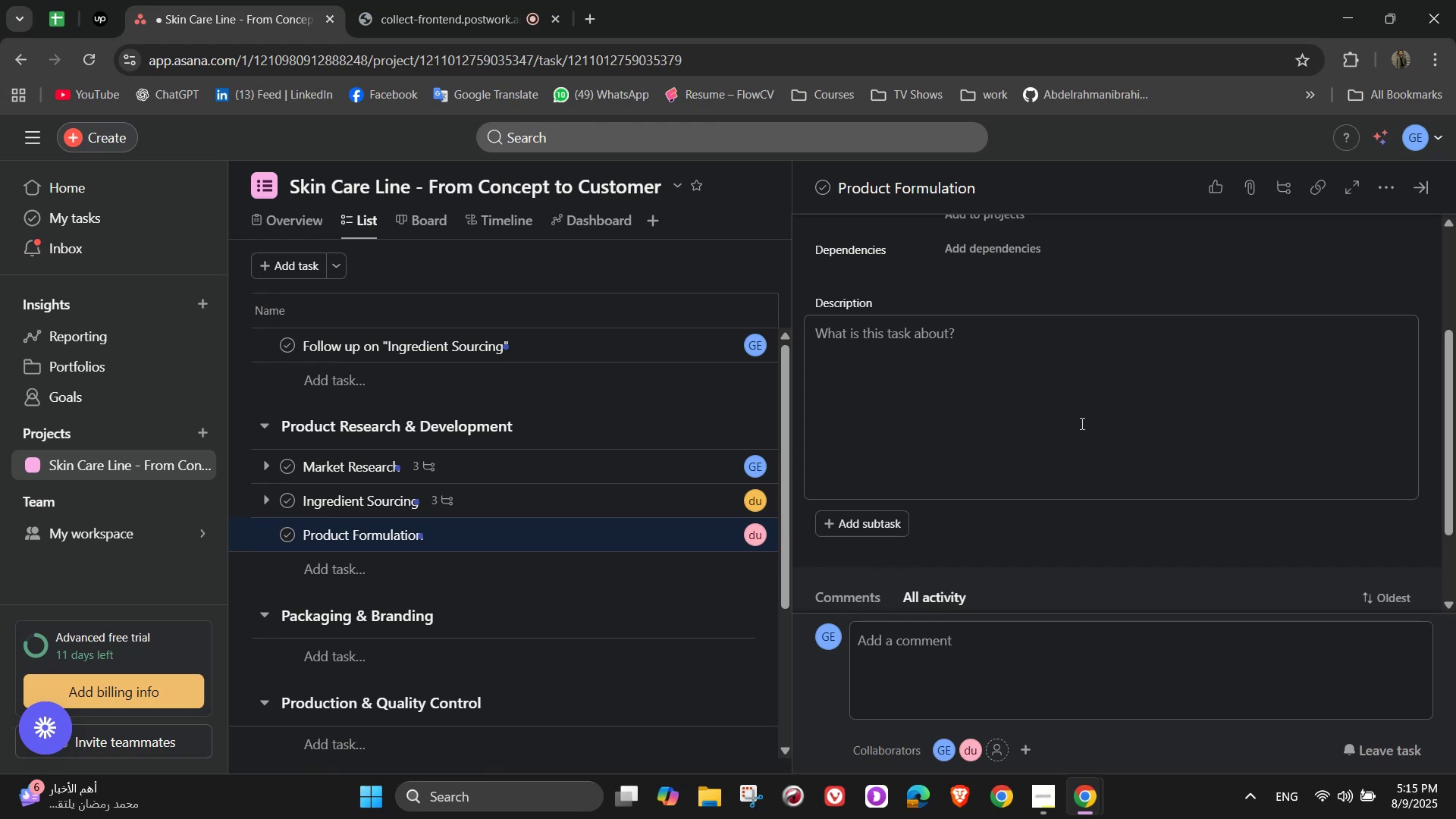 
left_click([1081, 417])
 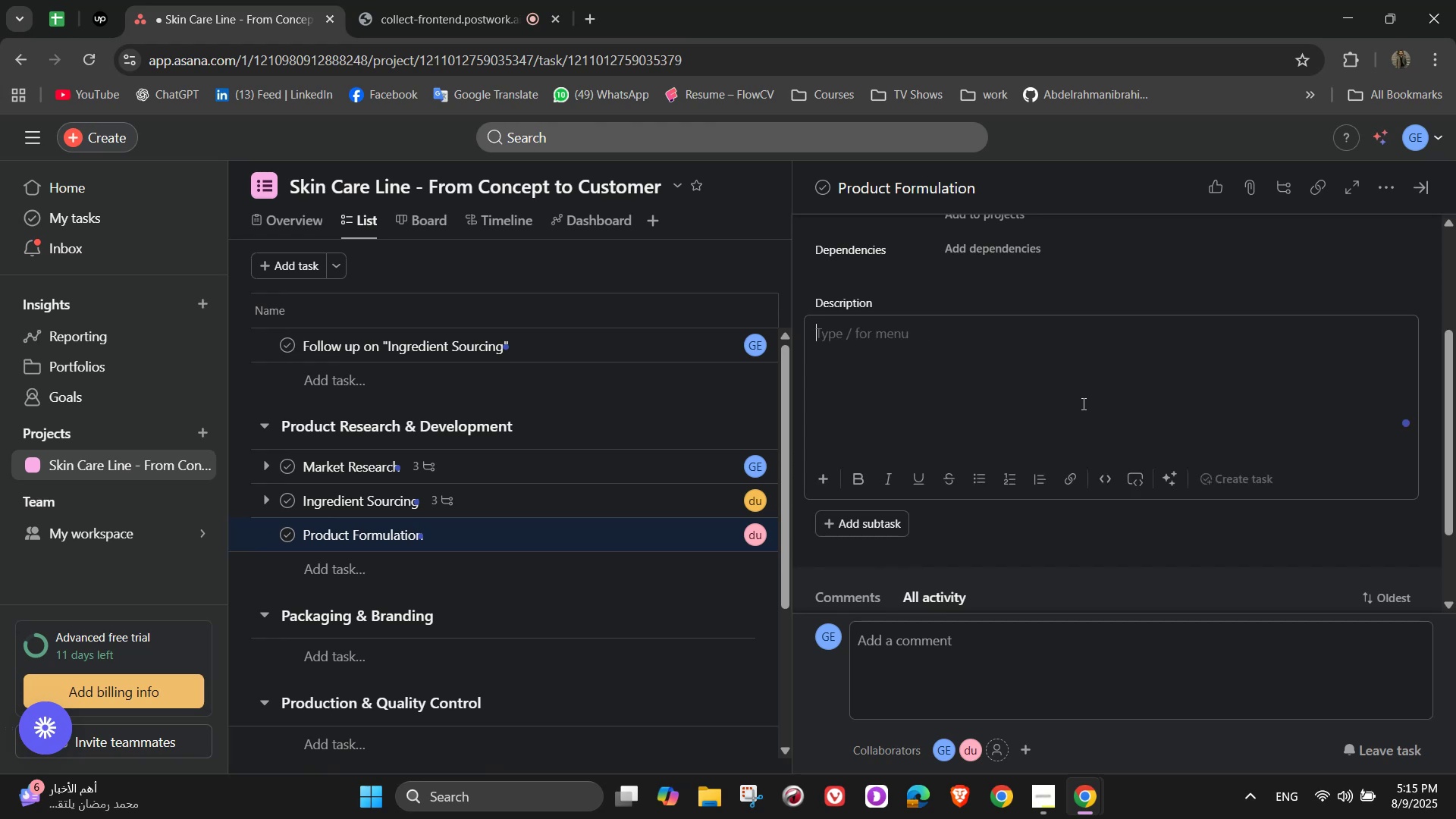 
wait(11.51)
 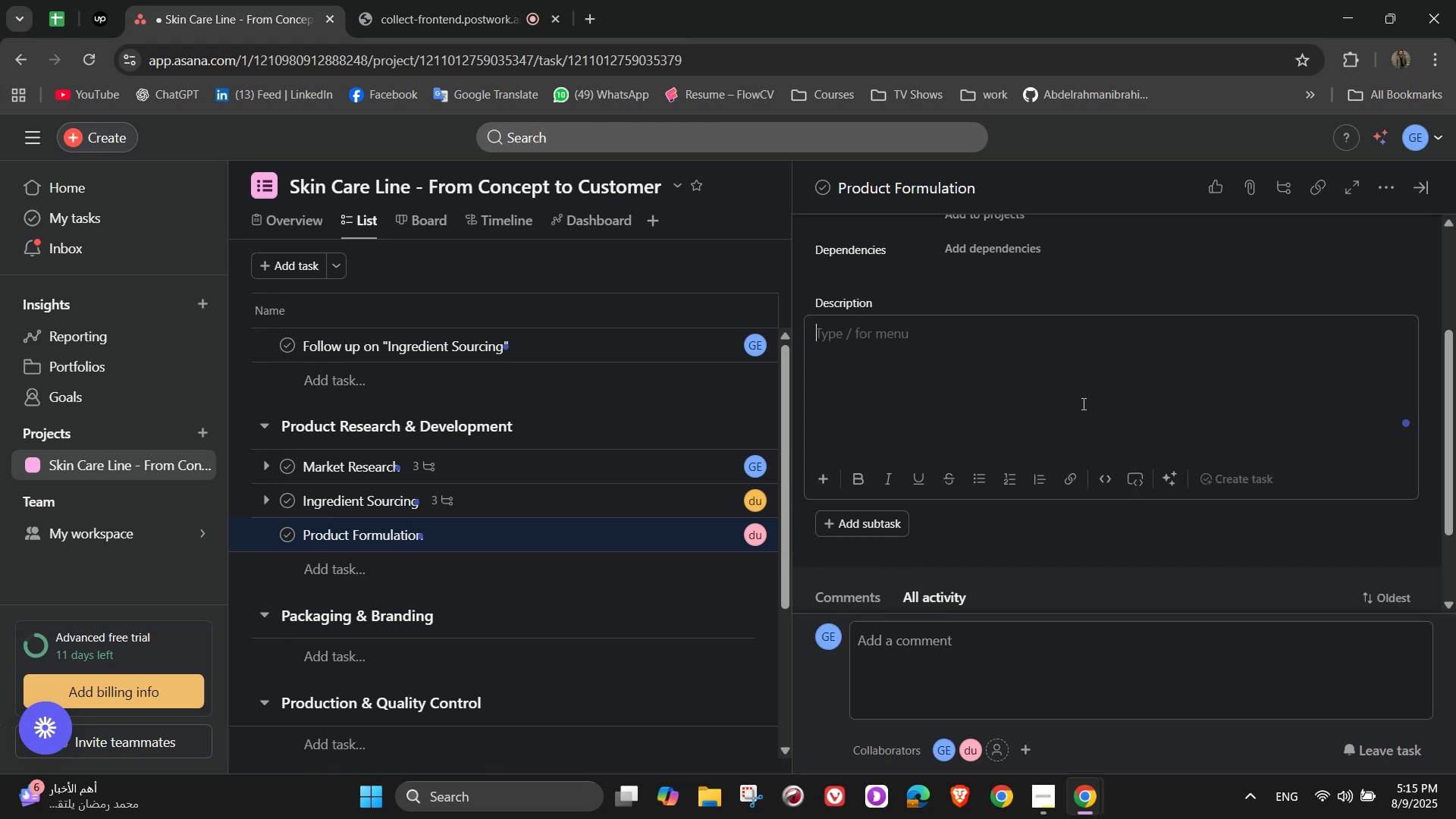 
scroll: coordinate [1082, 405], scroll_direction: up, amount: 2.0
 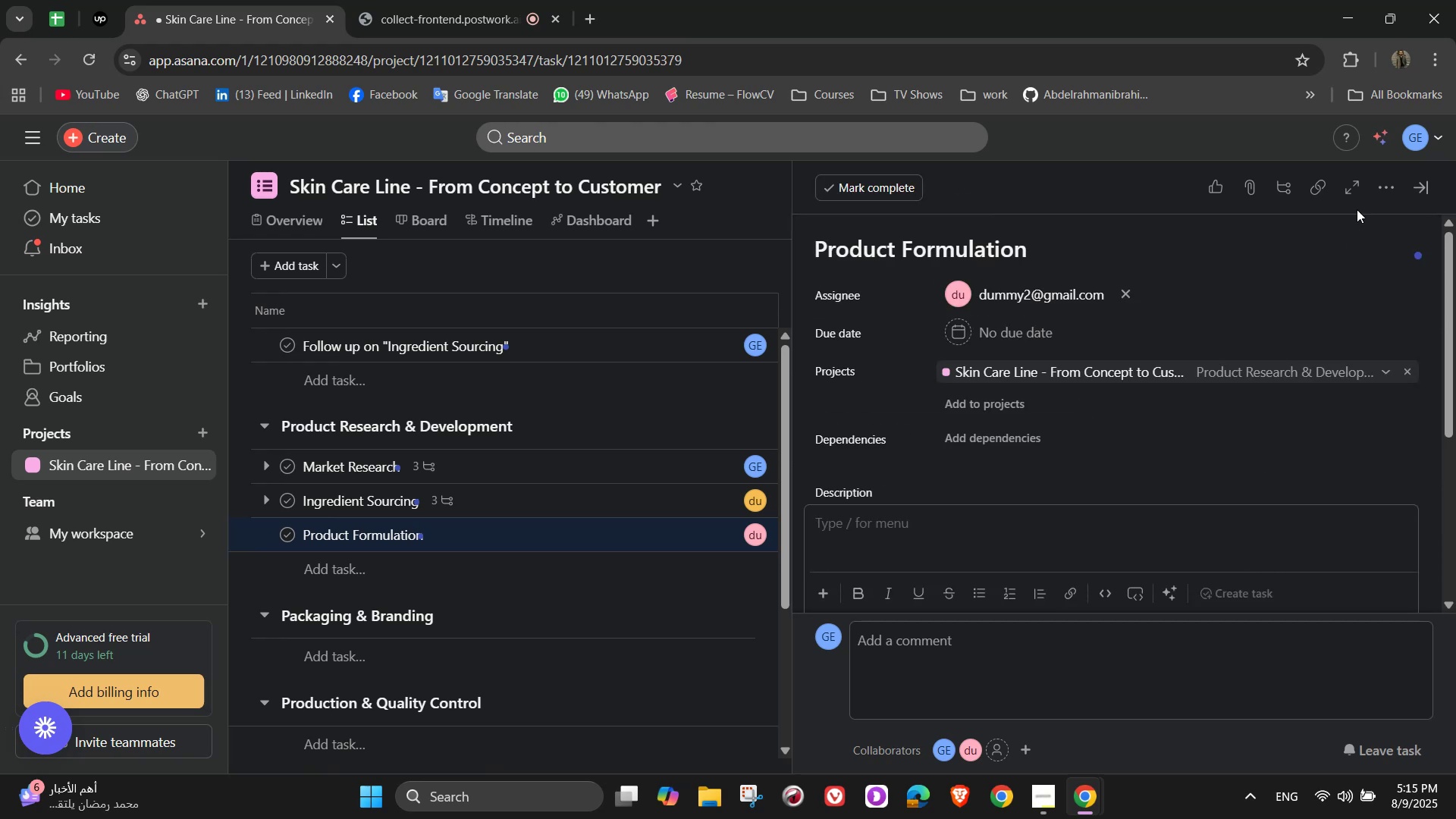 
left_click([1381, 187])
 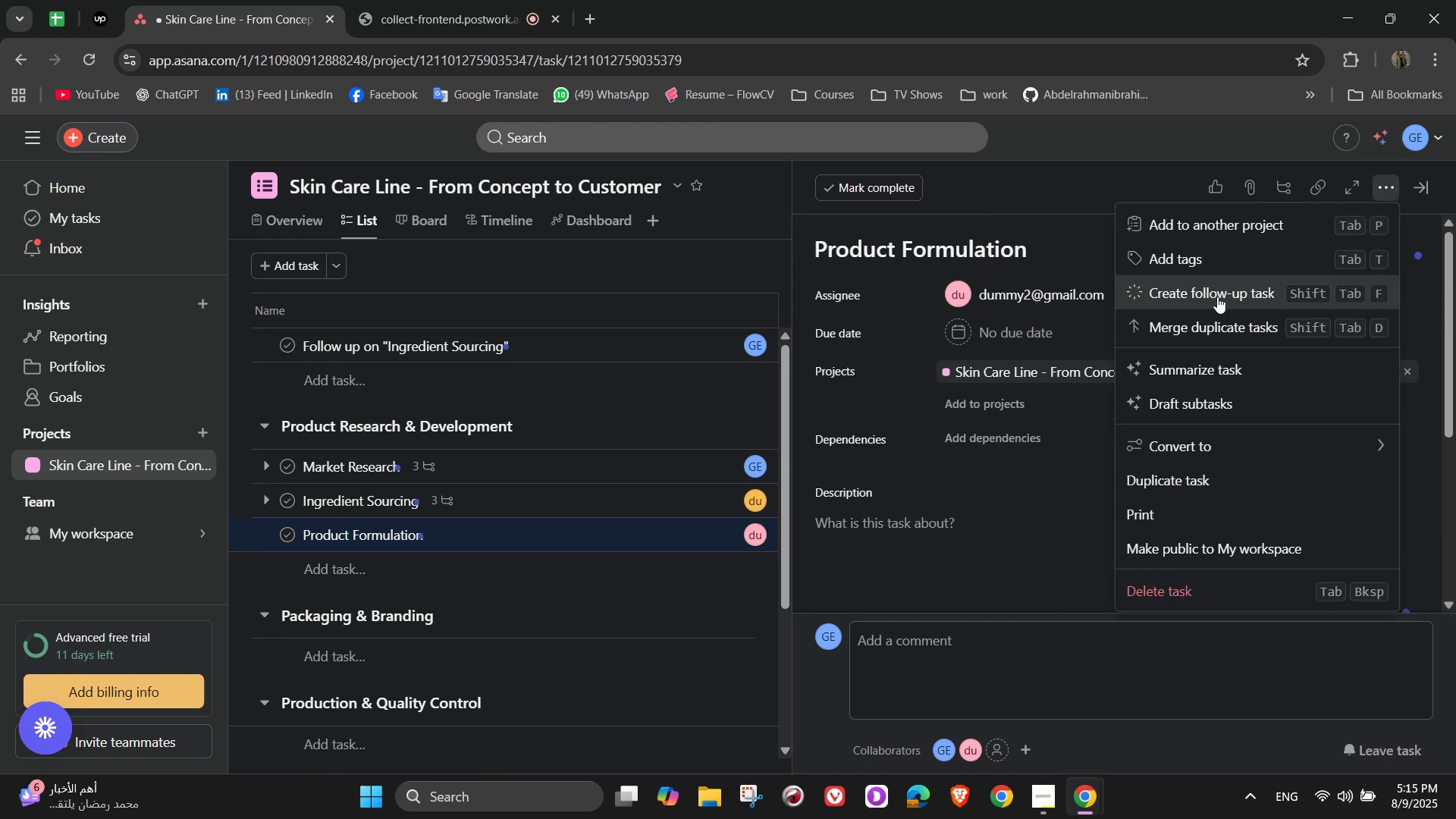 
left_click([1205, 266])
 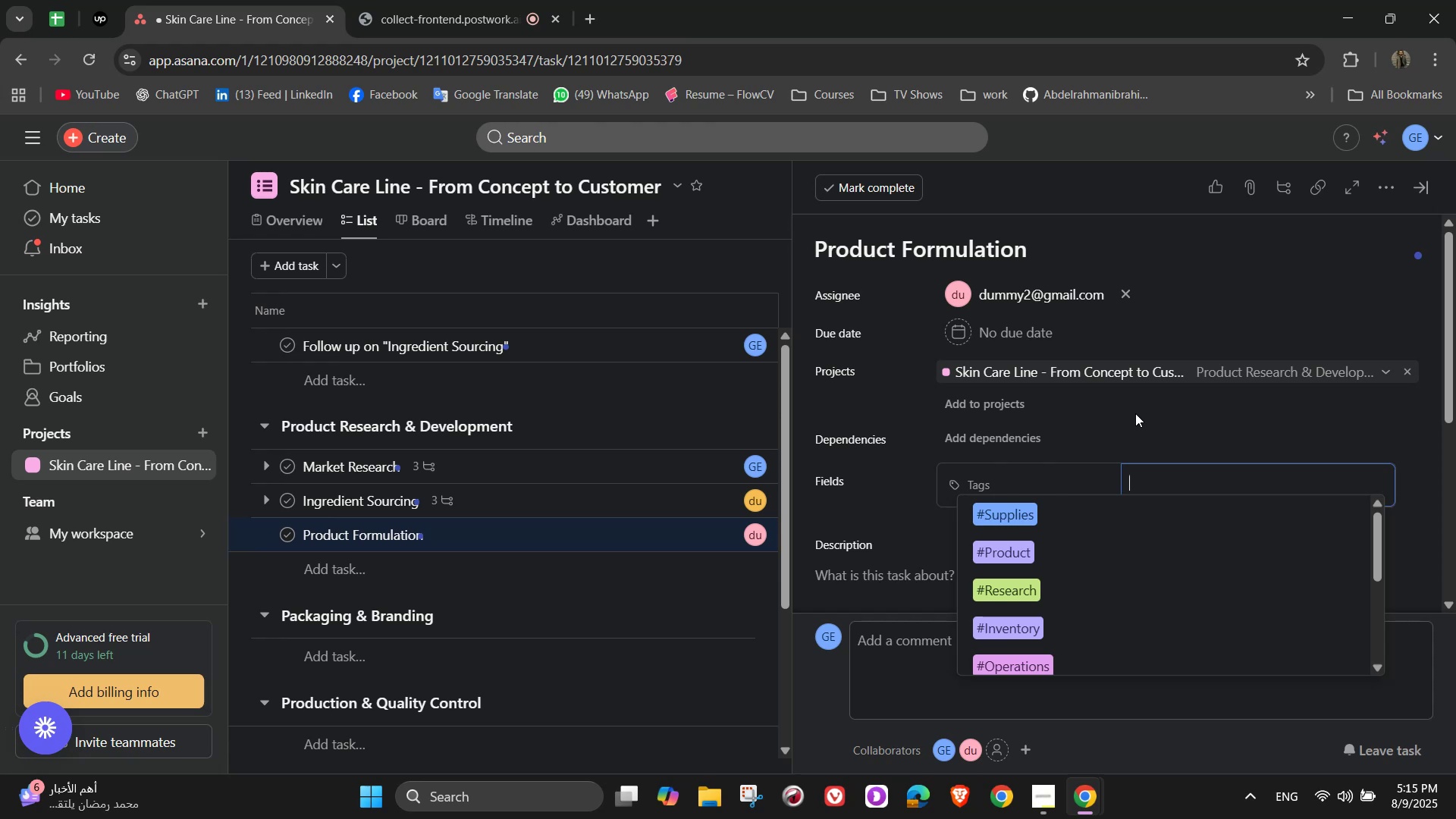 
left_click([1061, 557])
 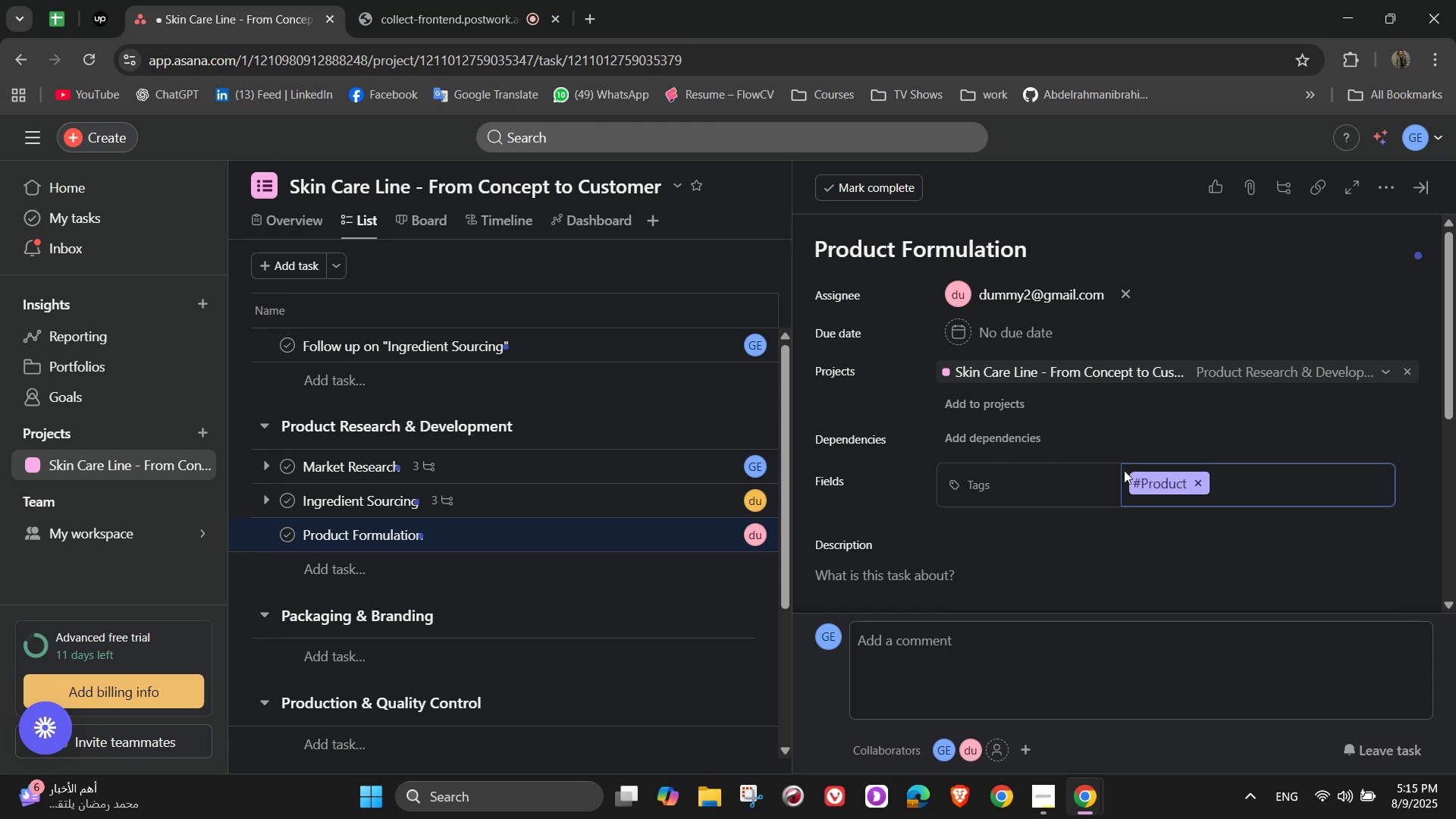 
scroll: coordinate [1307, 337], scroll_direction: down, amount: 2.0
 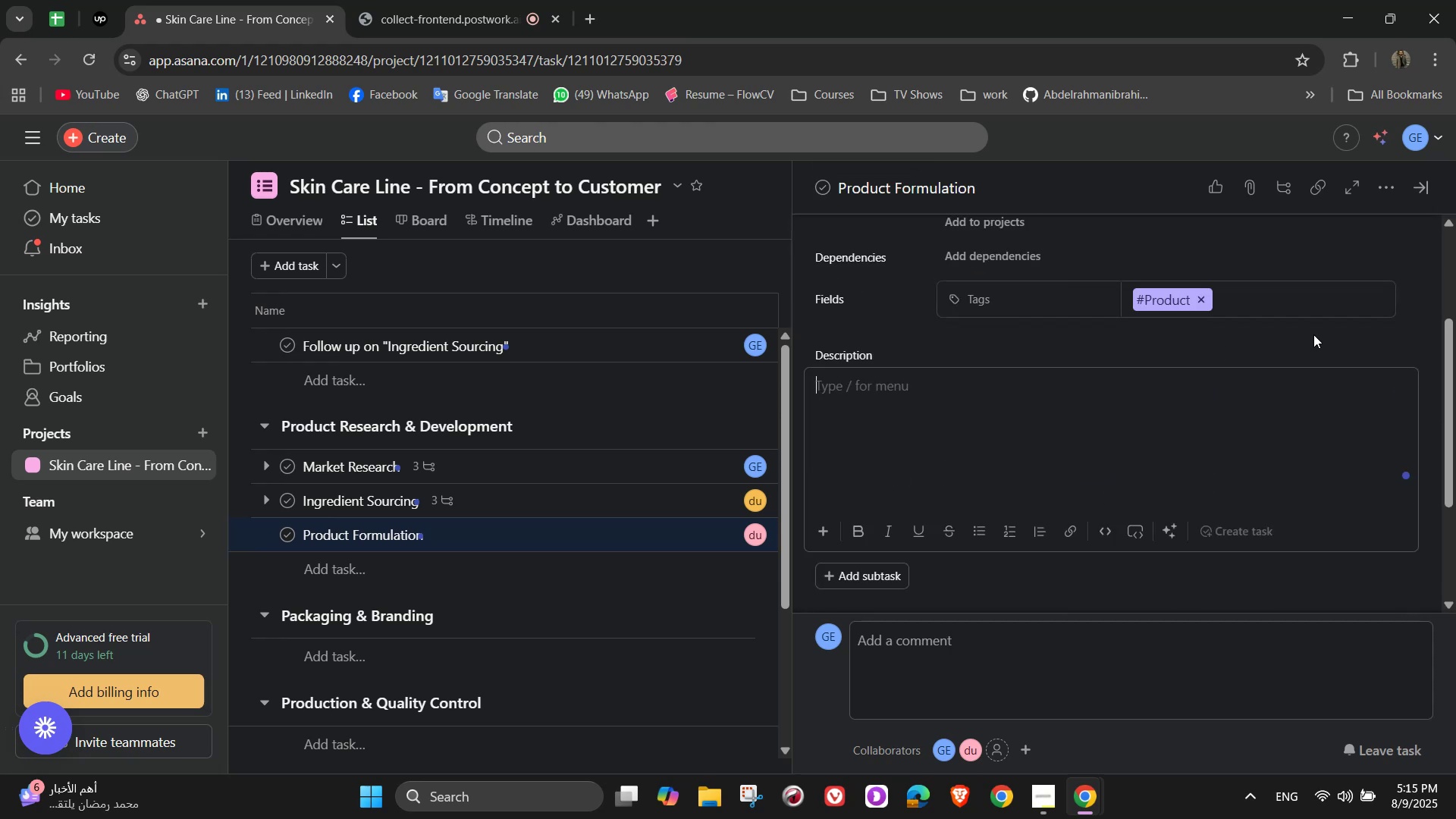 
type(Develop and test product recipes)
 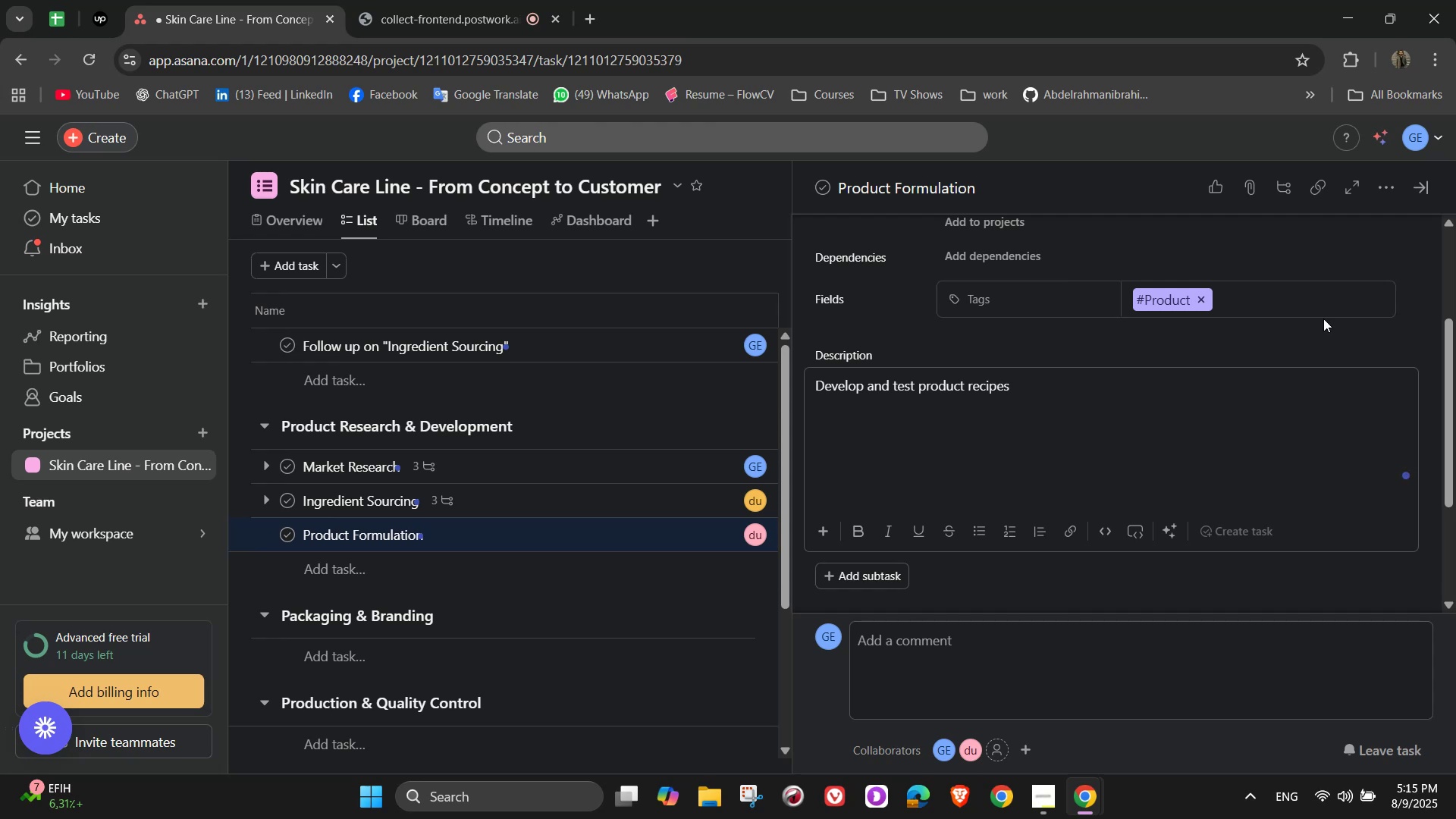 
wait(8.03)
 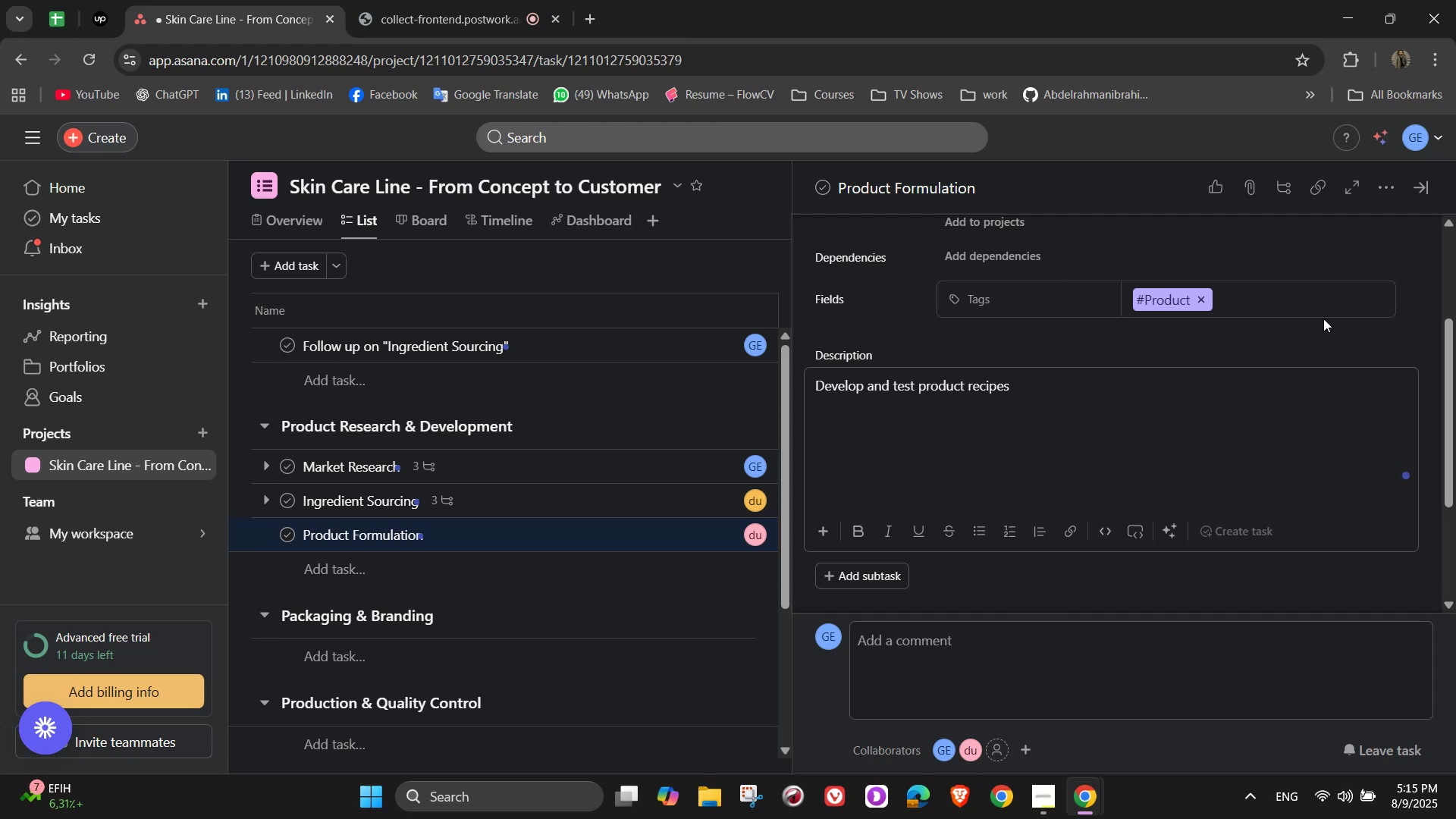 
left_click([873, 312])
 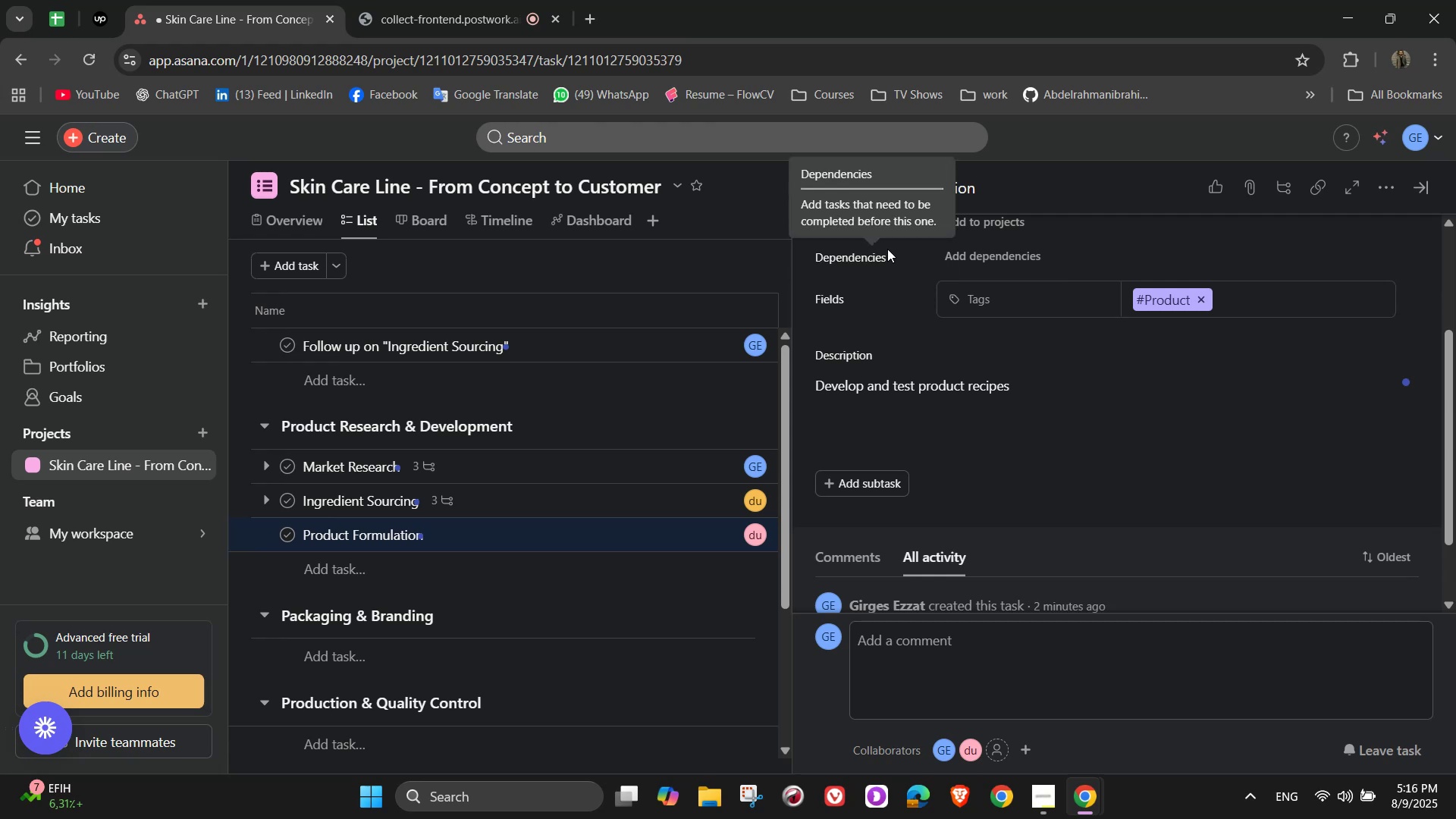 
wait(10.39)
 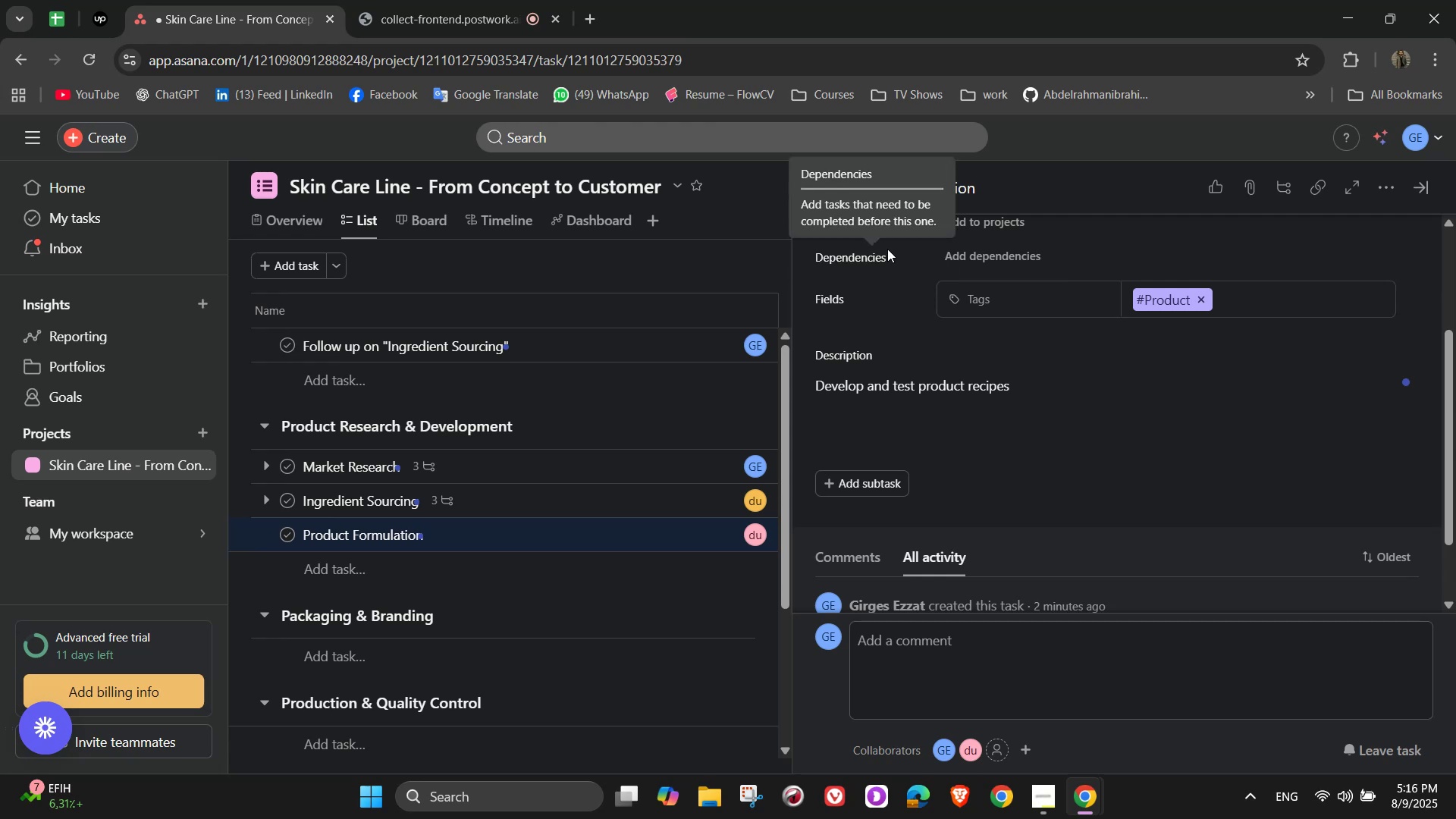 
left_click([899, 475])
 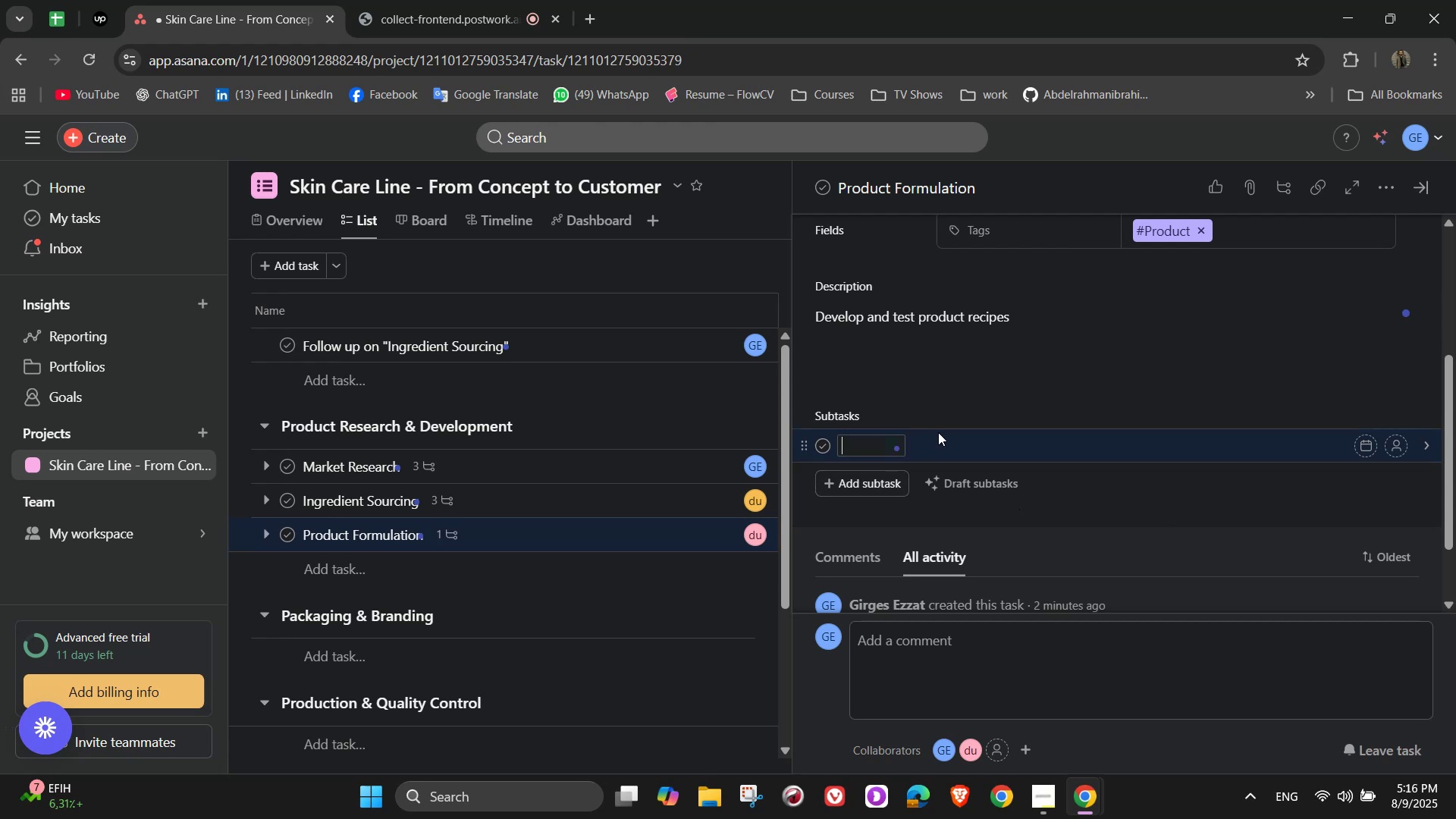 
wait(9.01)
 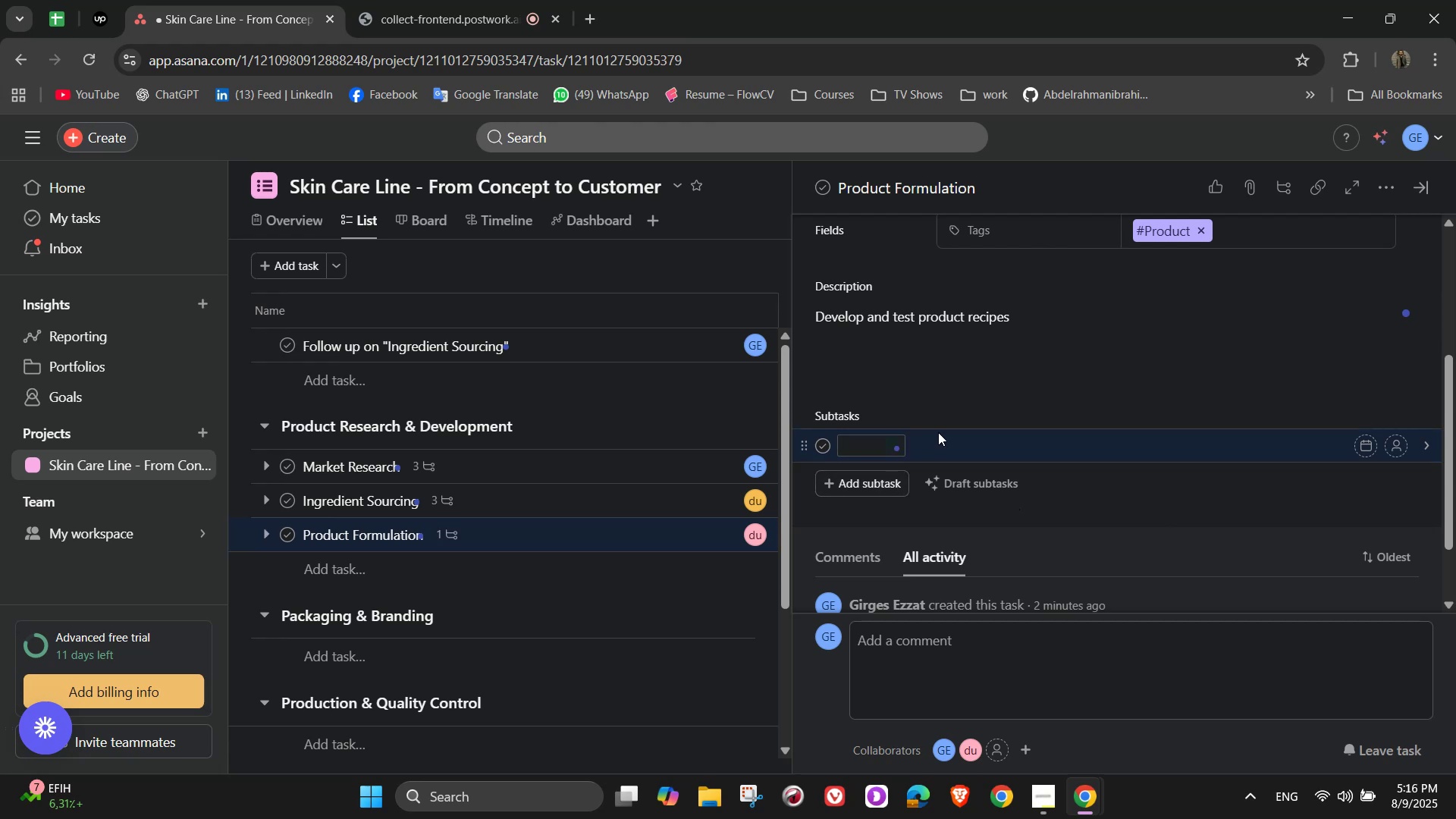 
type(Work with coe)
key(Backspace)
type(smetic chemist)
 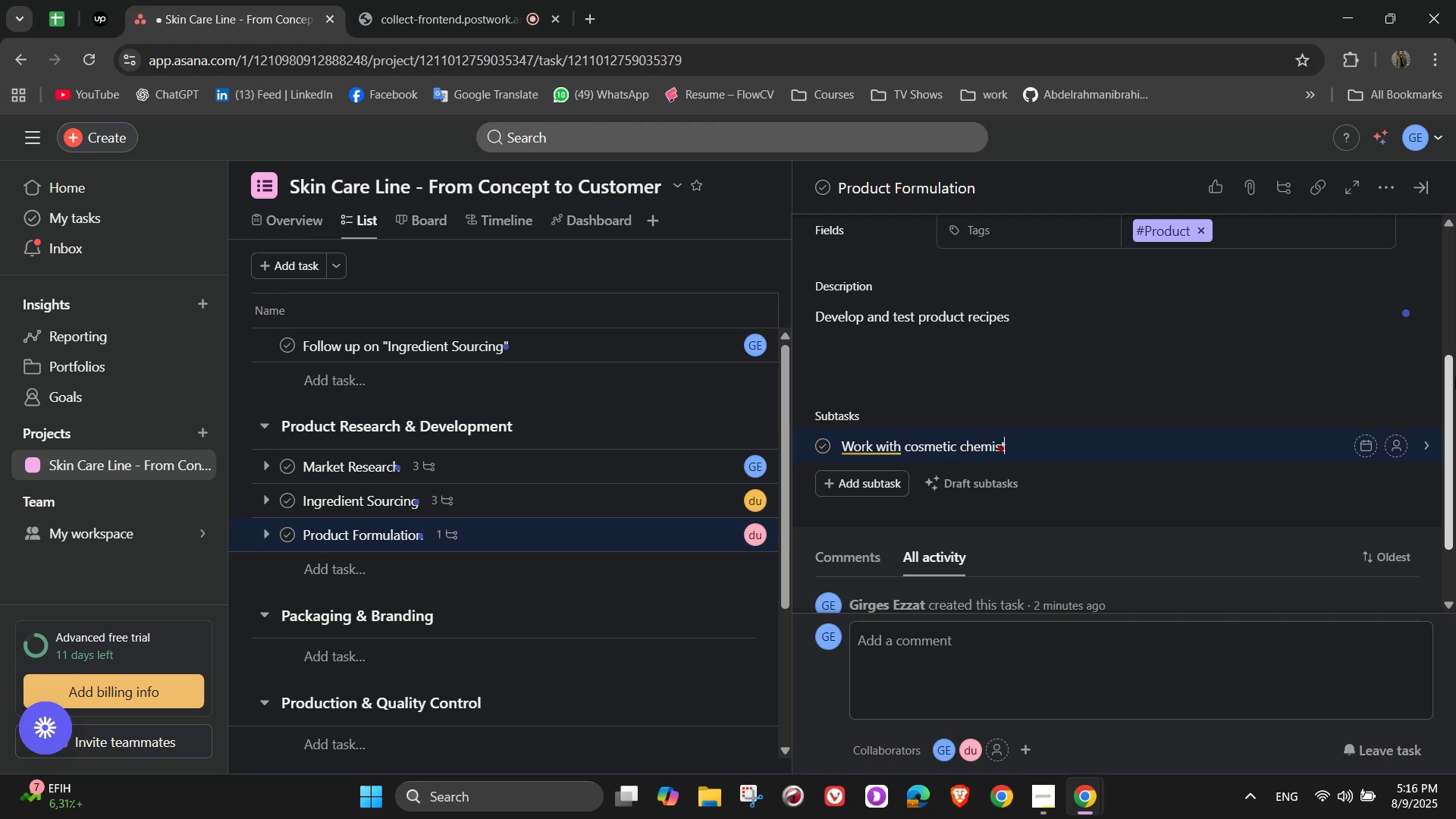 
key(Enter)
 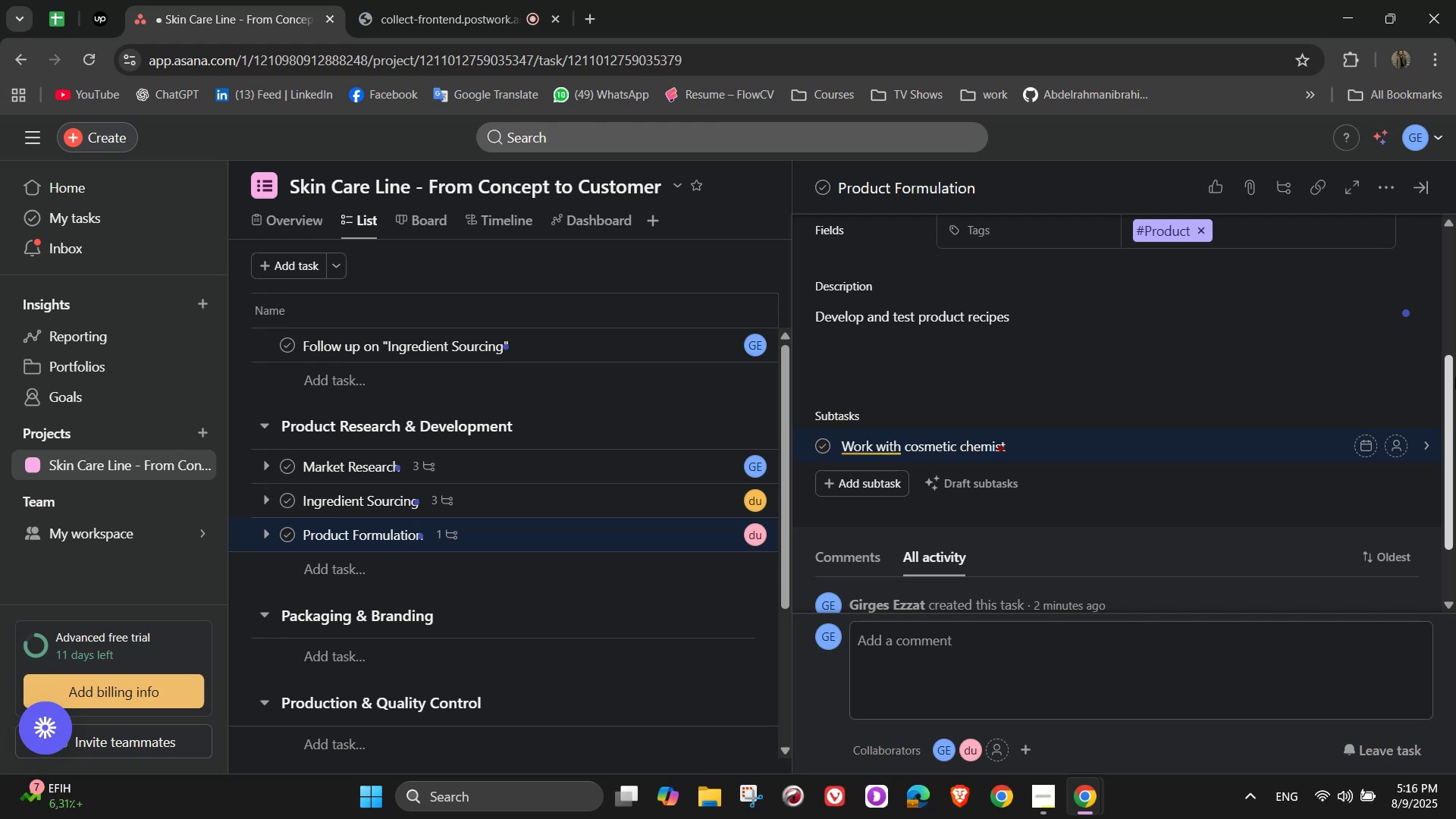 
type(Test for texture, scem)
key(Backspace)
type(nt, and abs)
 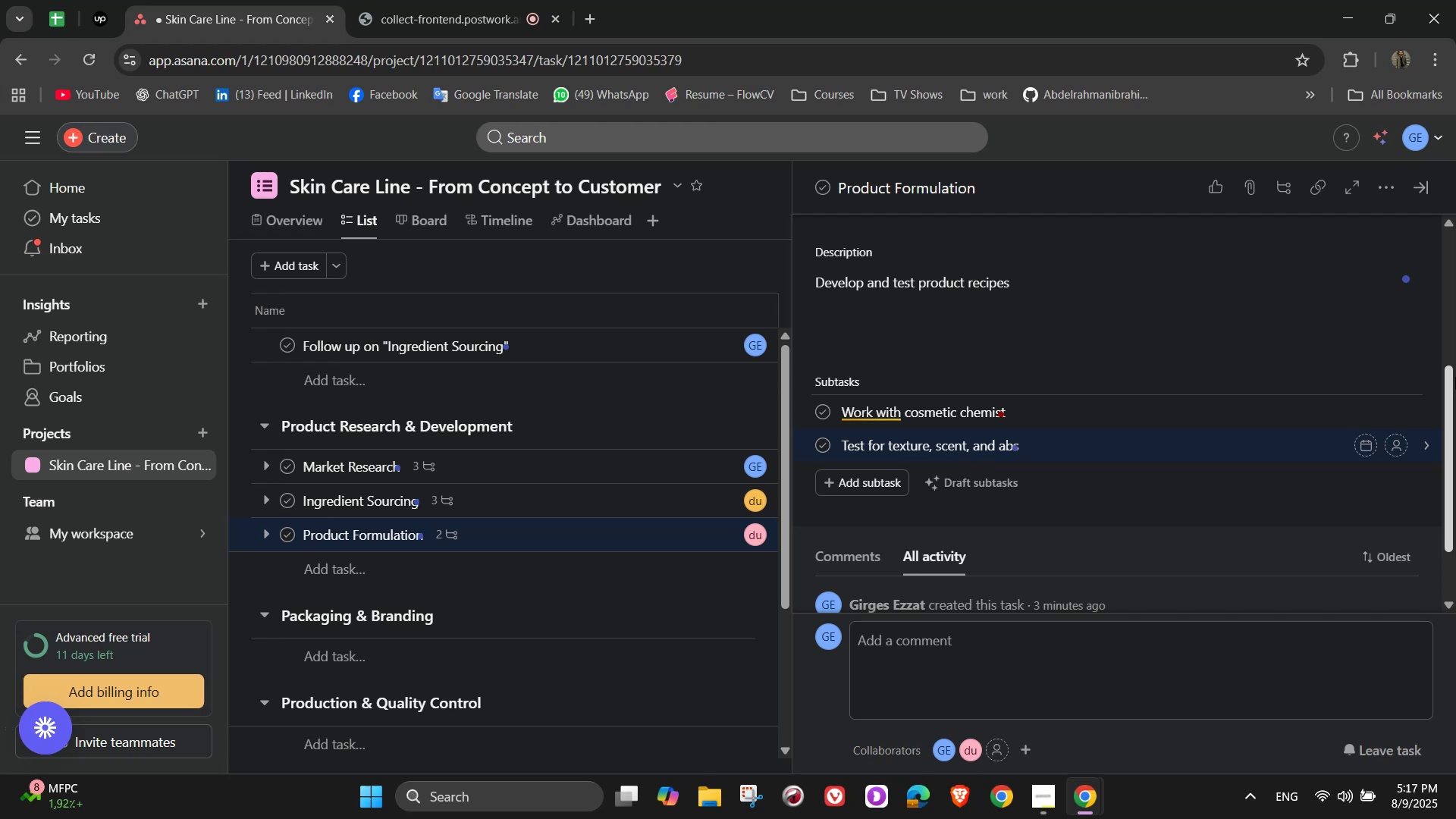 
wait(6.96)
 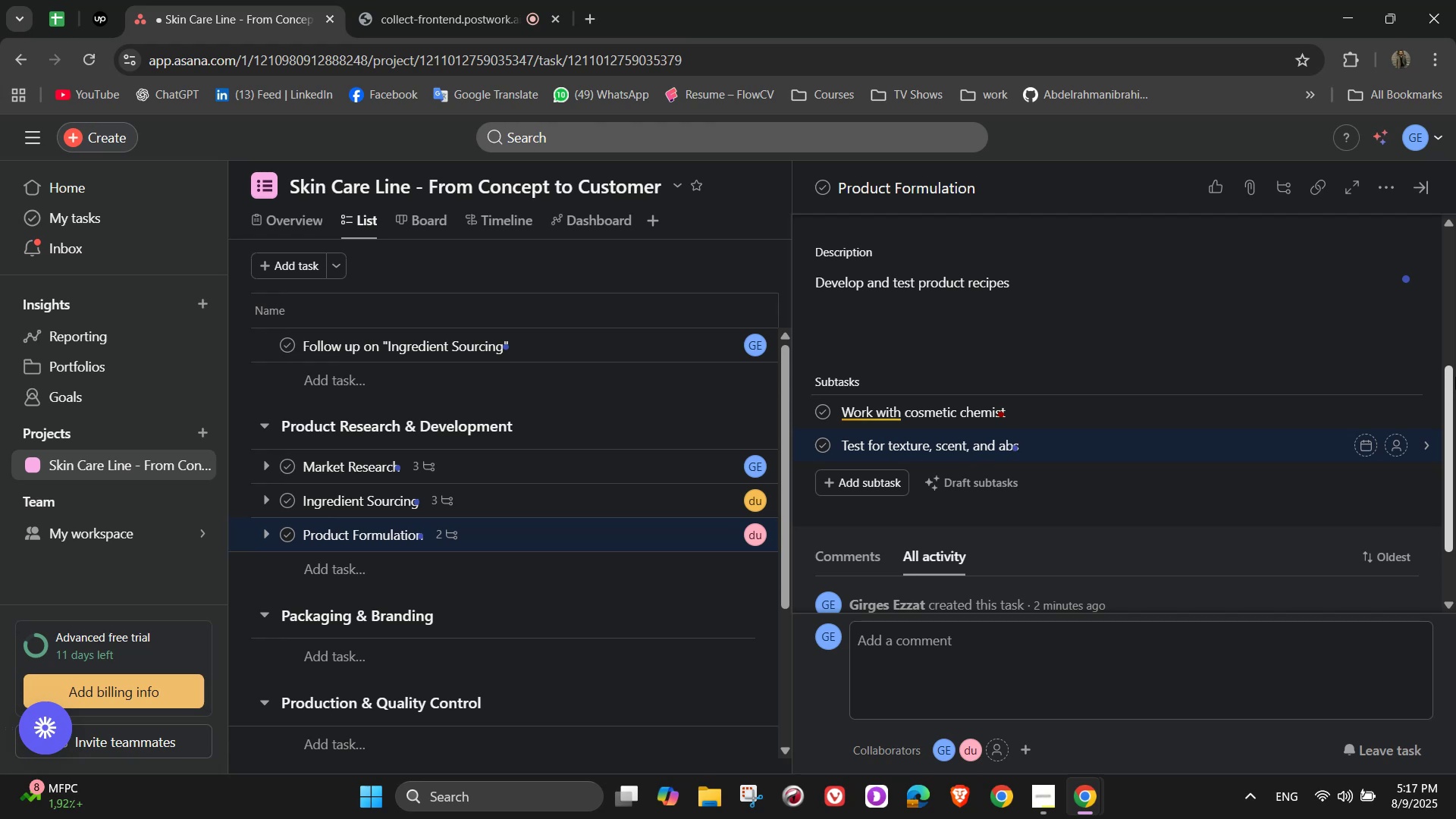 
type(or)
 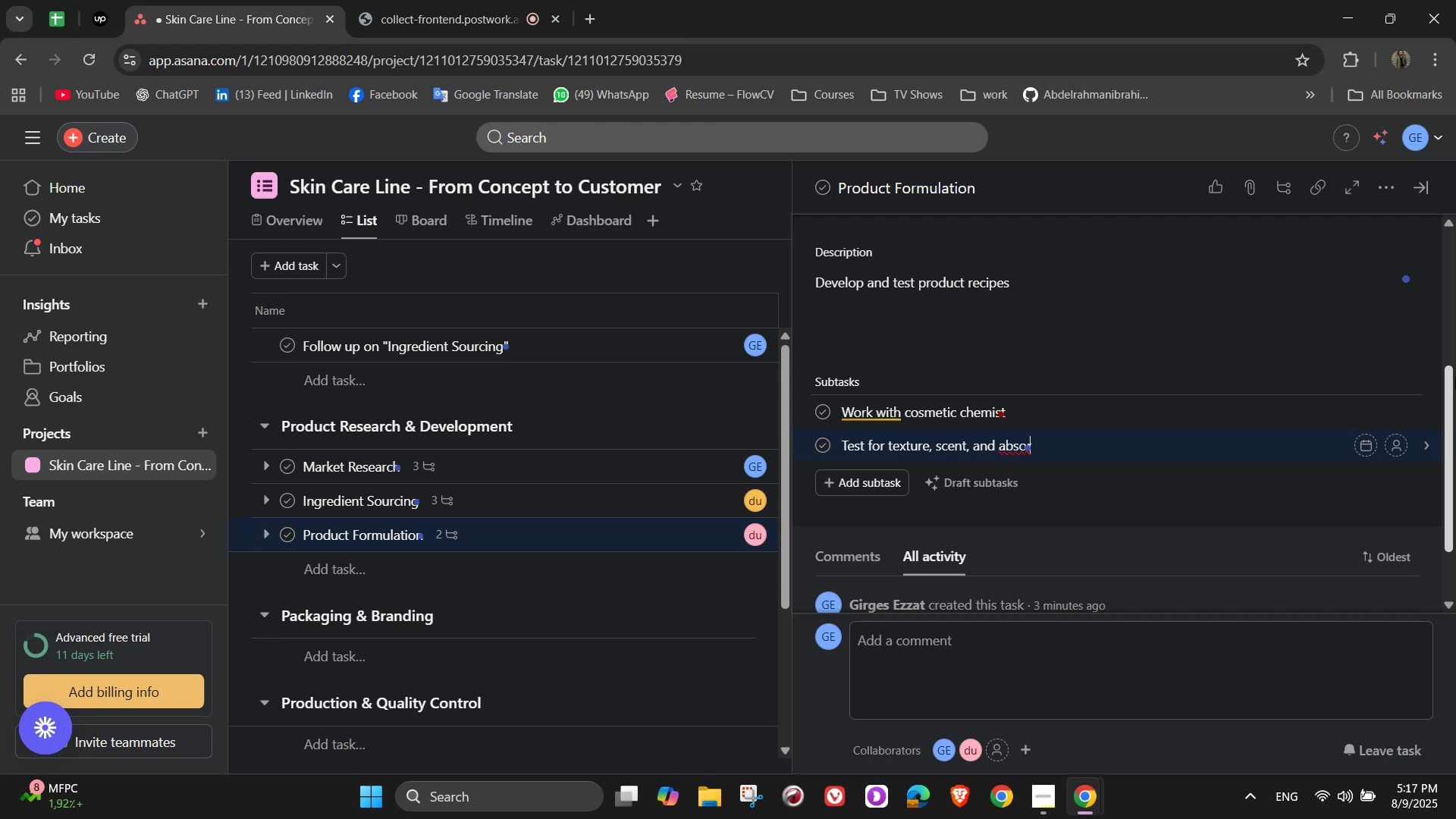 
type(ption)
 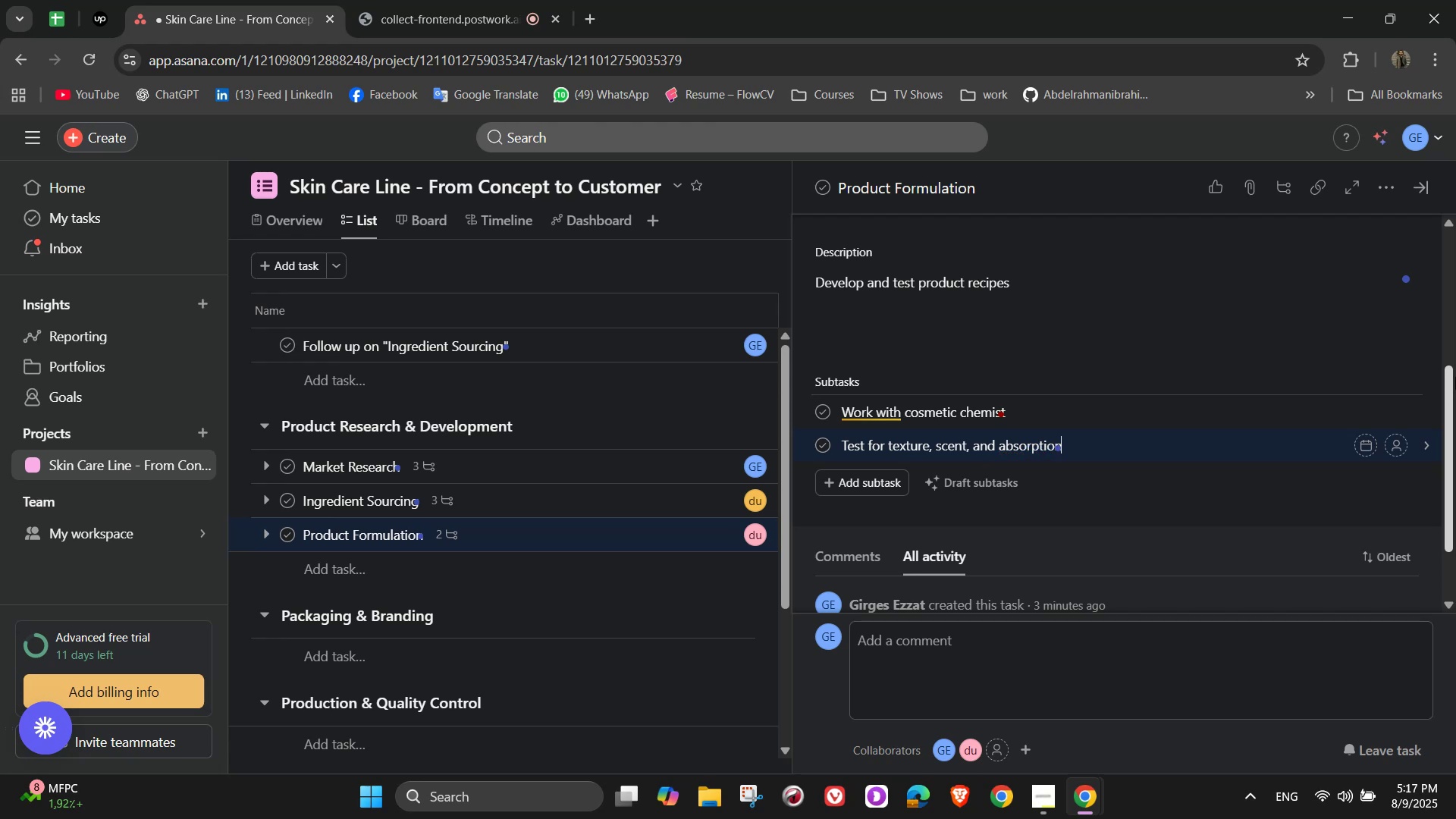 
wait(10.78)
 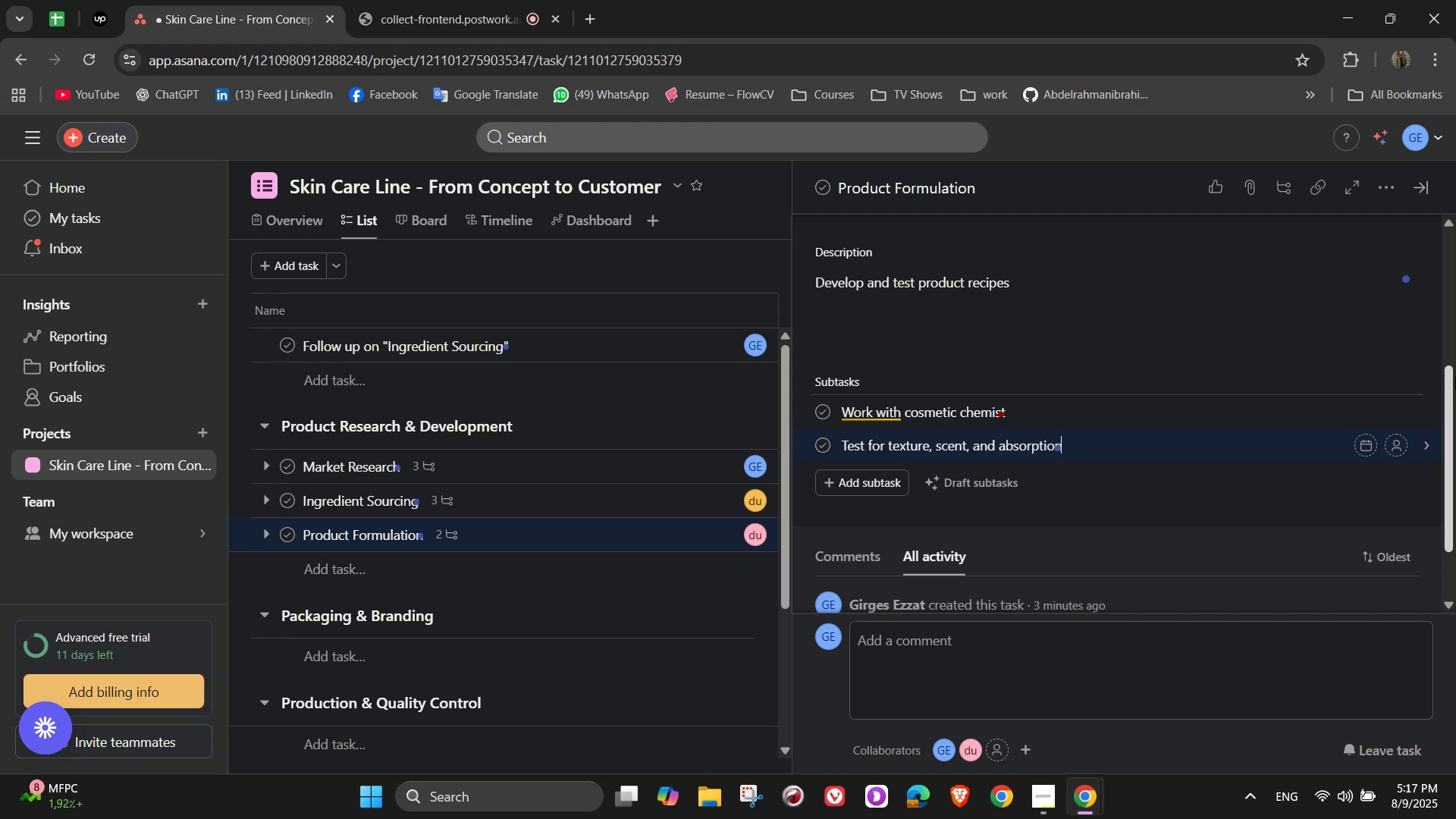 
key(Enter)
 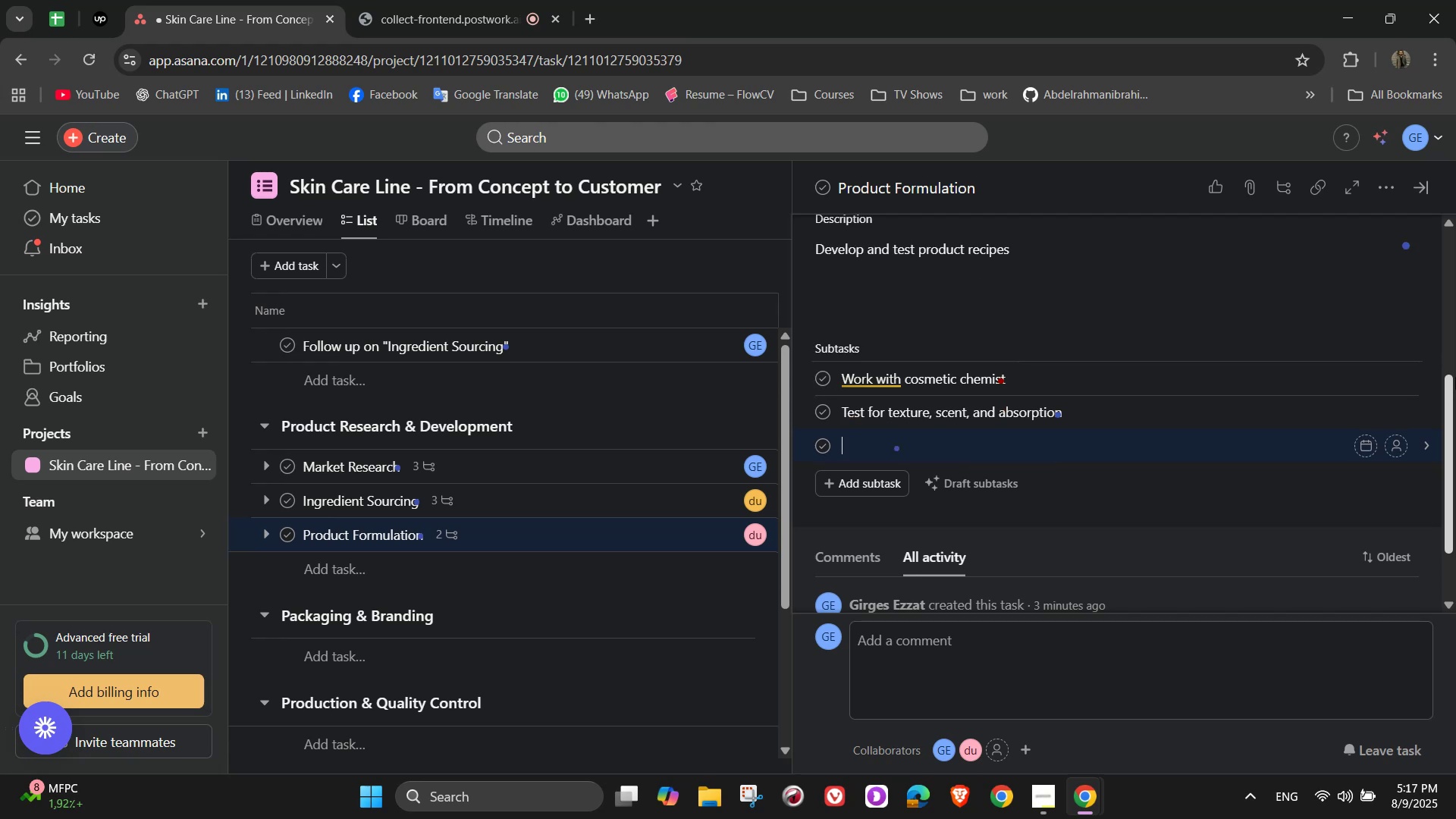 
type(Adjust formula as needed)
 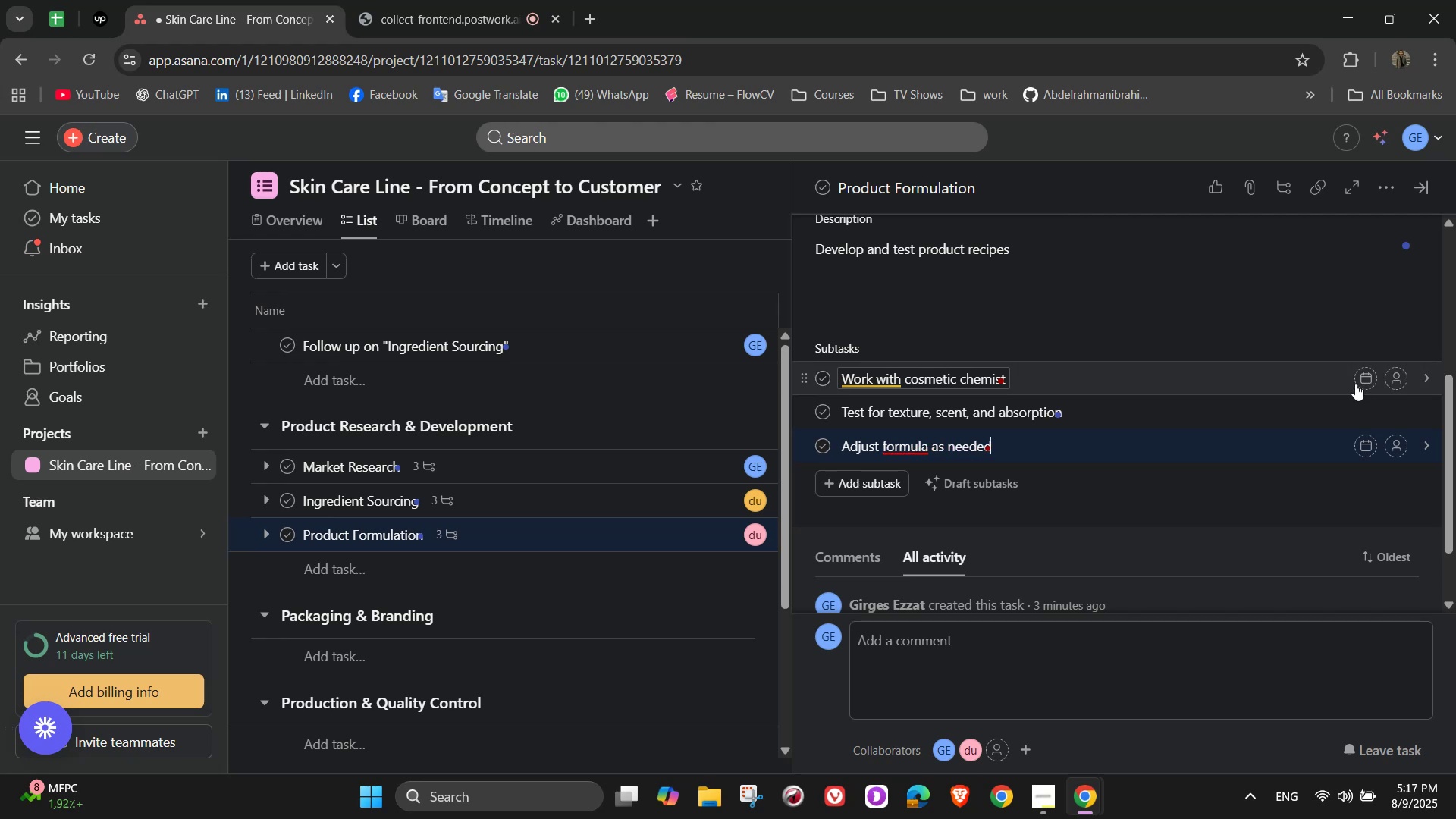 
wait(8.3)
 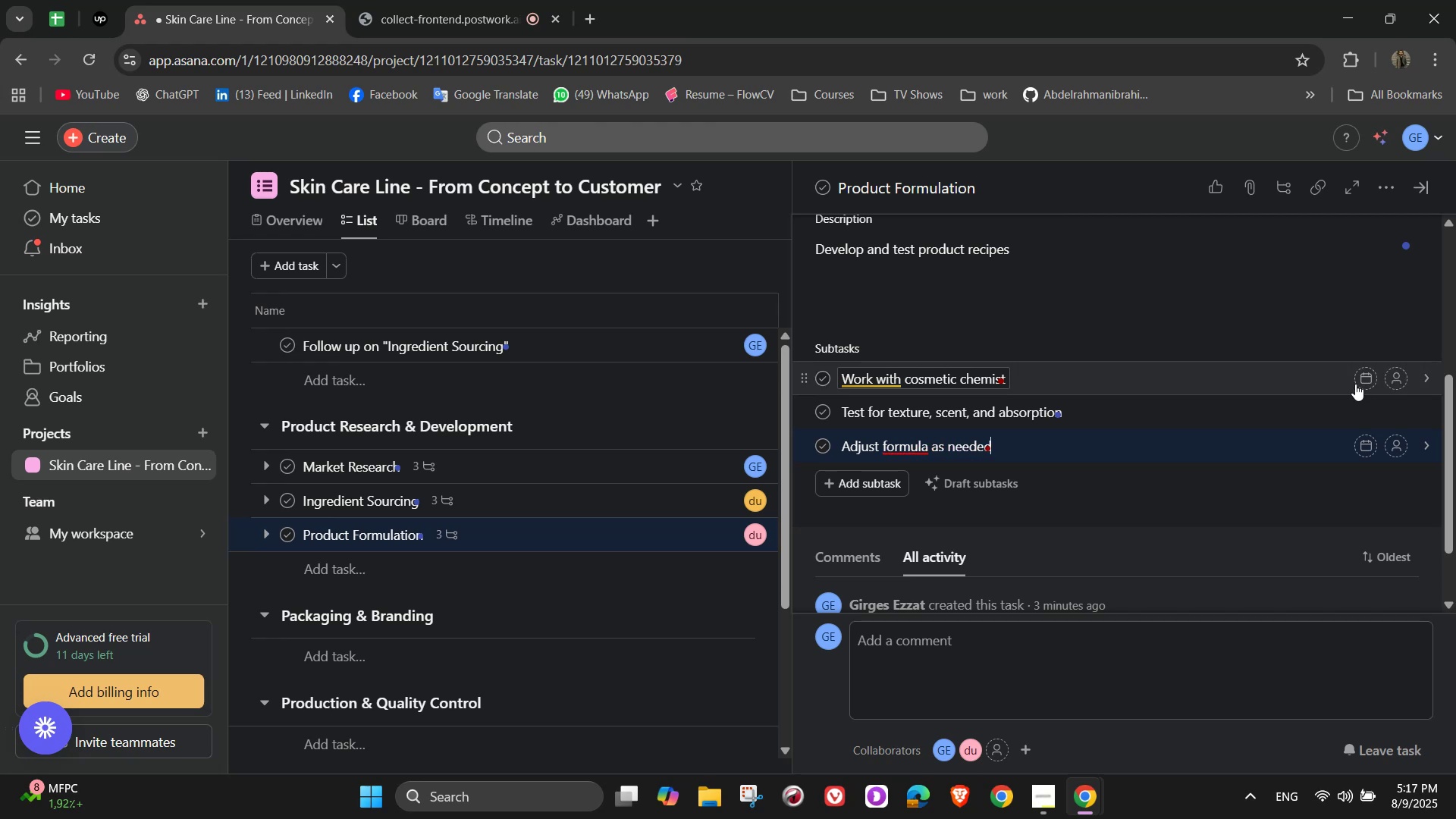 
left_click([1398, 378])
 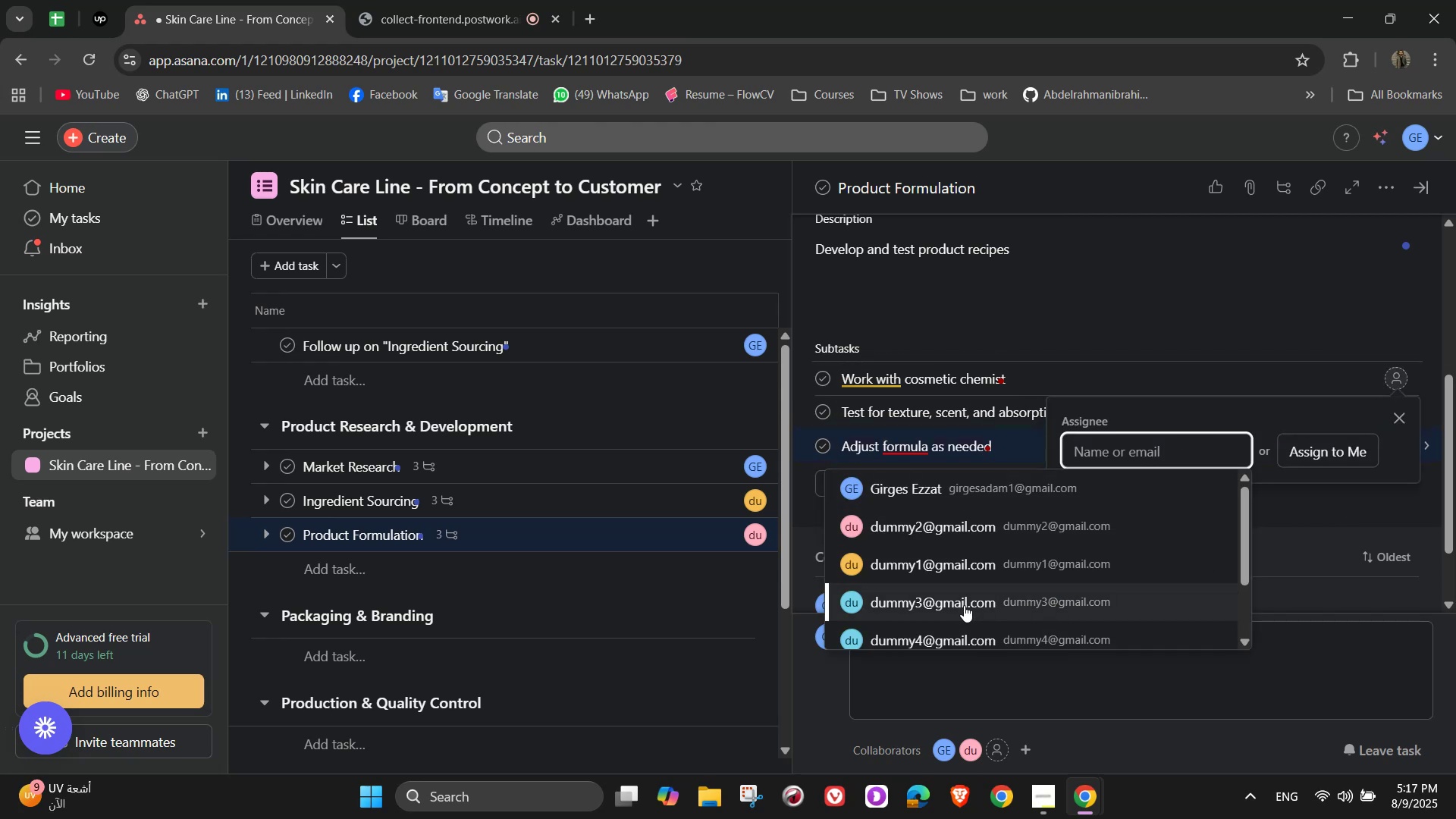 
left_click([1404, 411])
 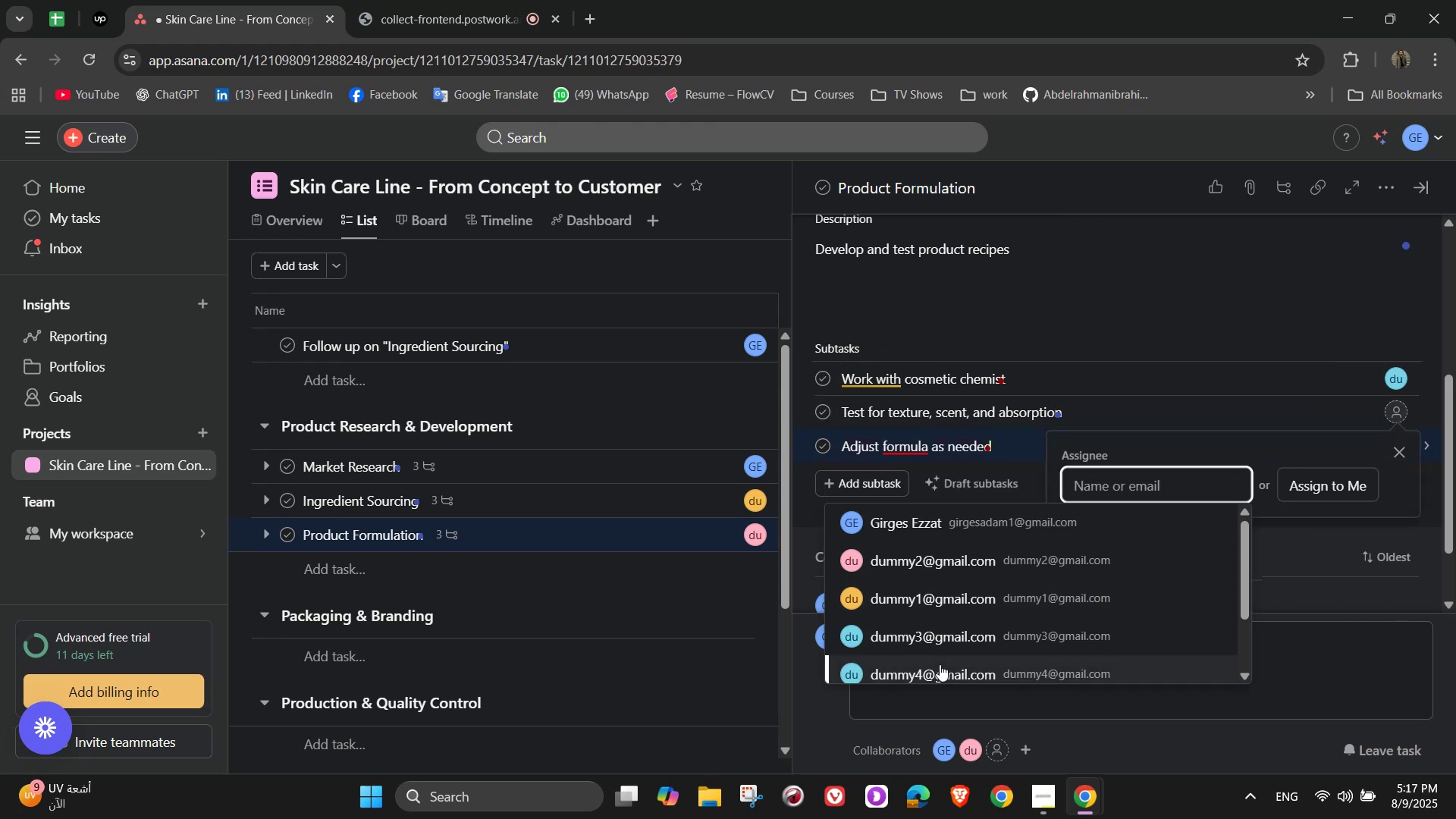 
left_click([941, 664])
 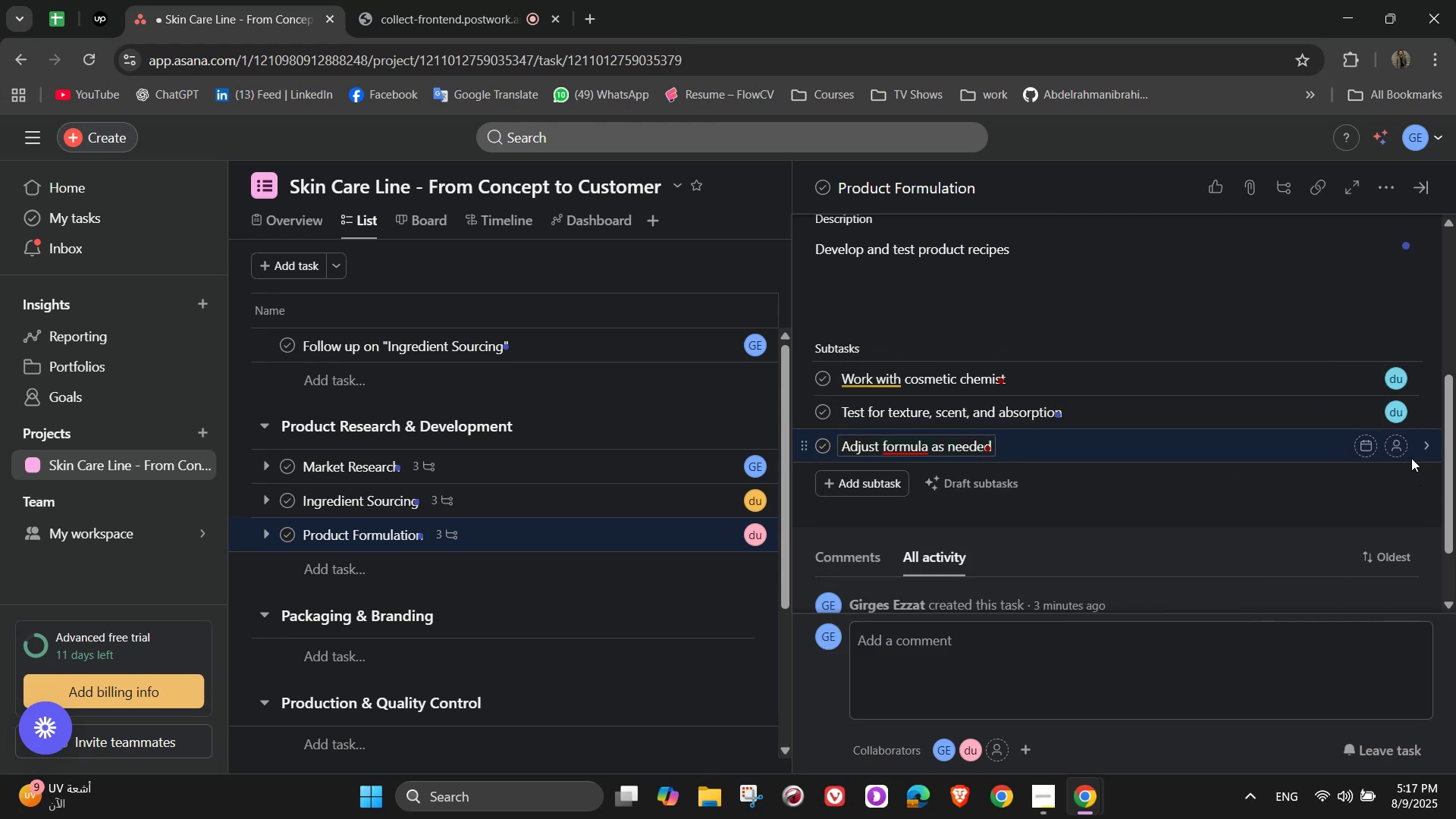 
left_click([1402, 451])
 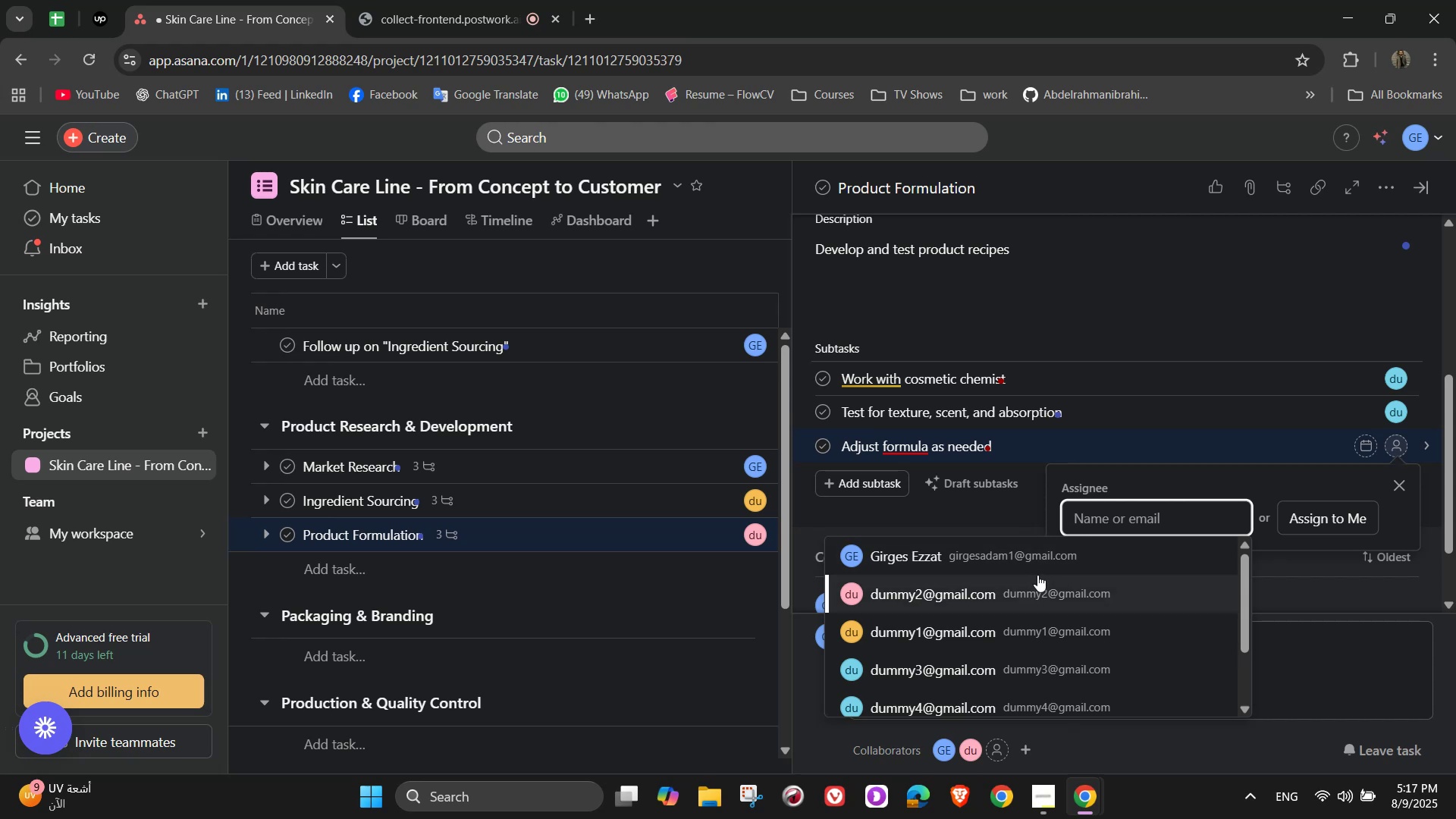 
left_click([1035, 562])
 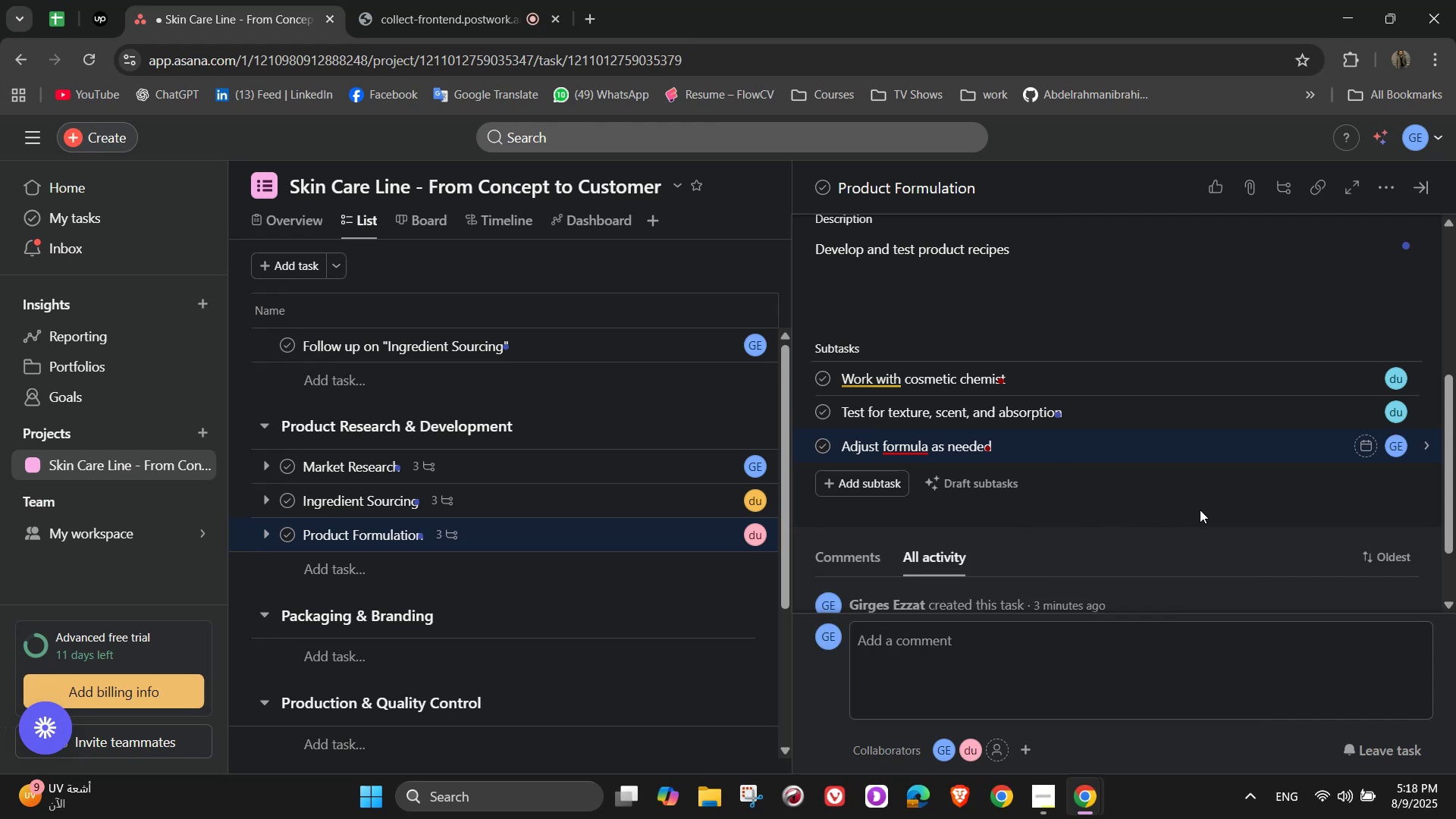 
wait(5.8)
 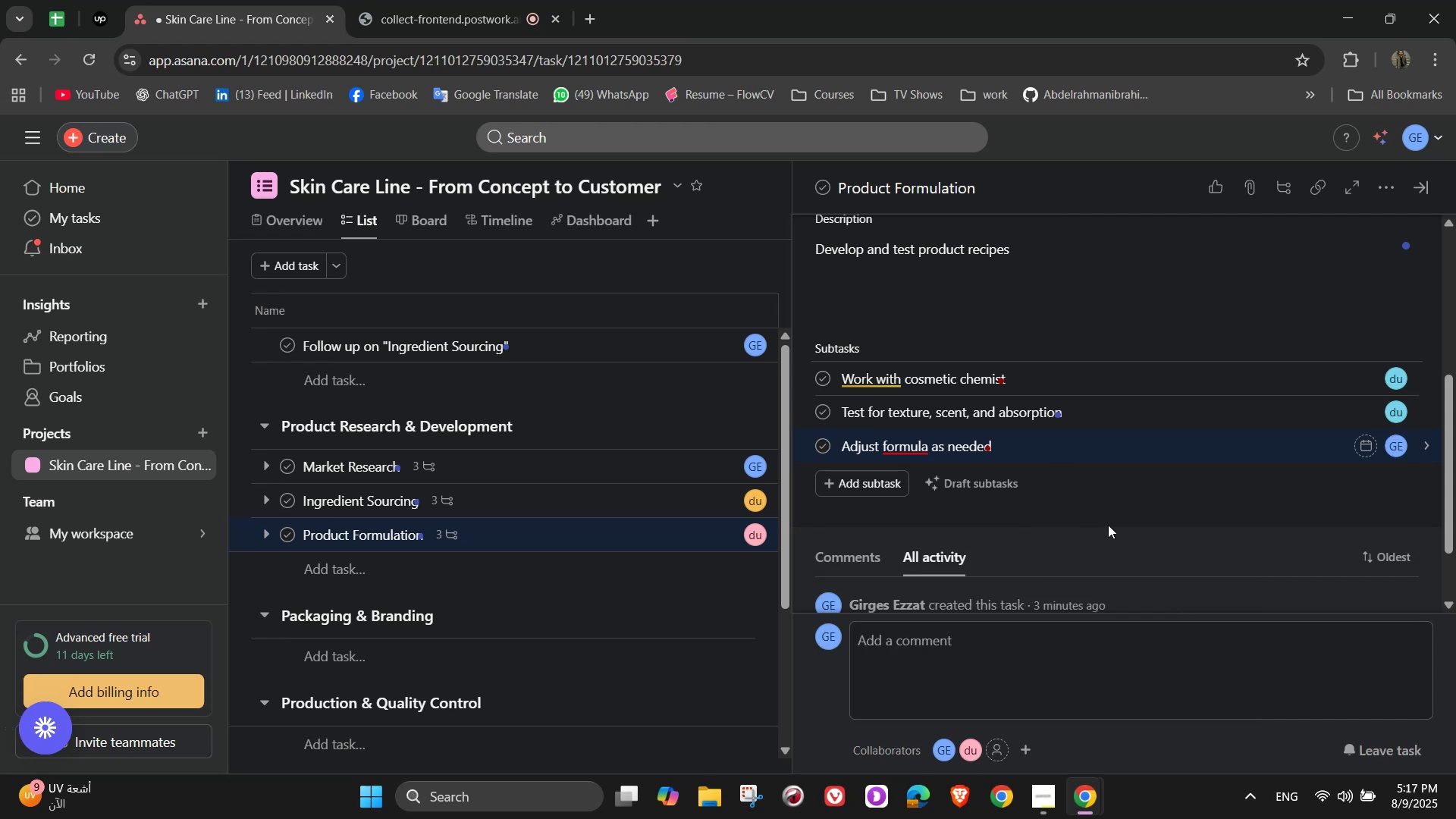 
scroll: coordinate [1140, 538], scroll_direction: up, amount: 4.0
 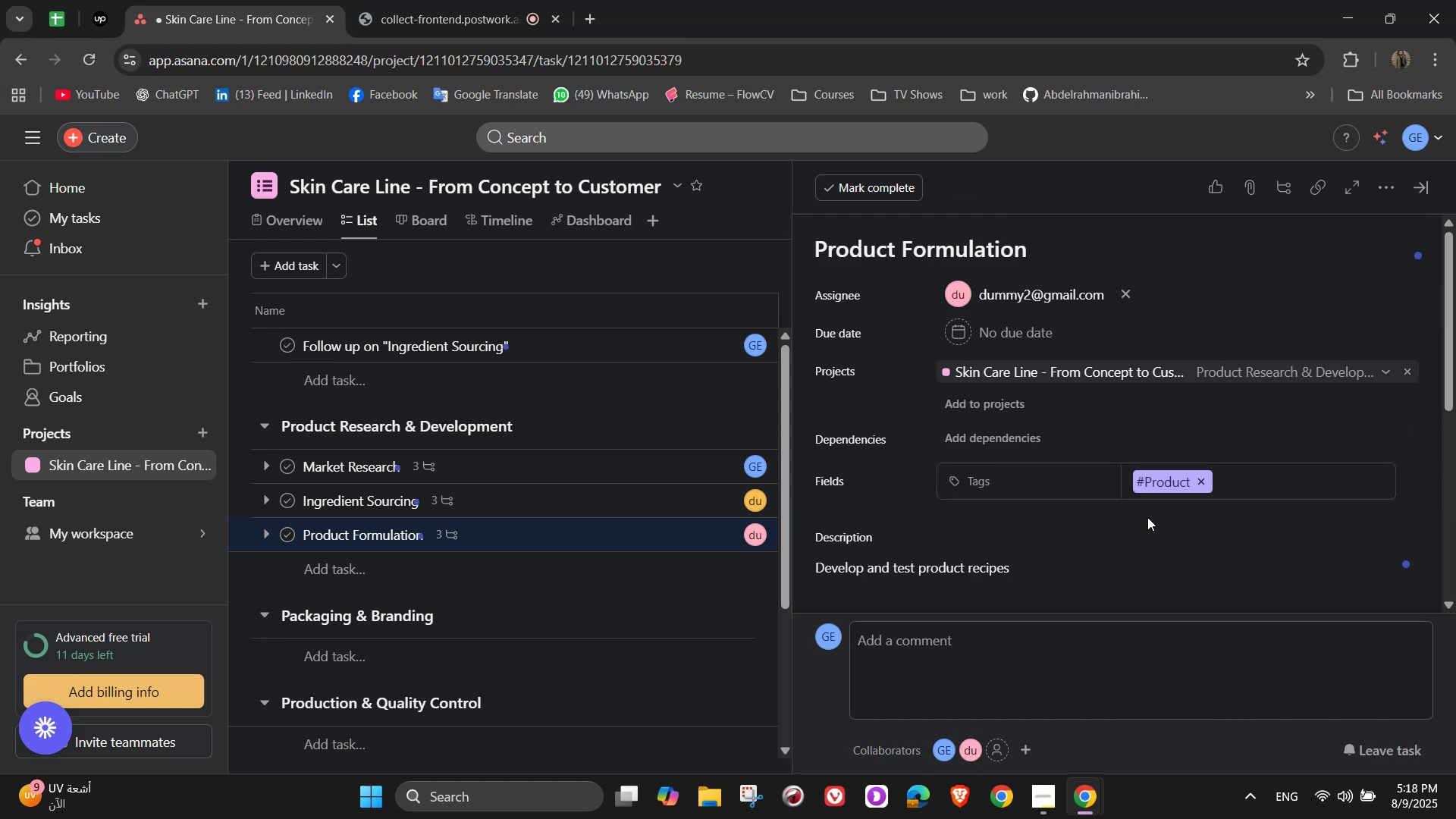 
wait(8.49)
 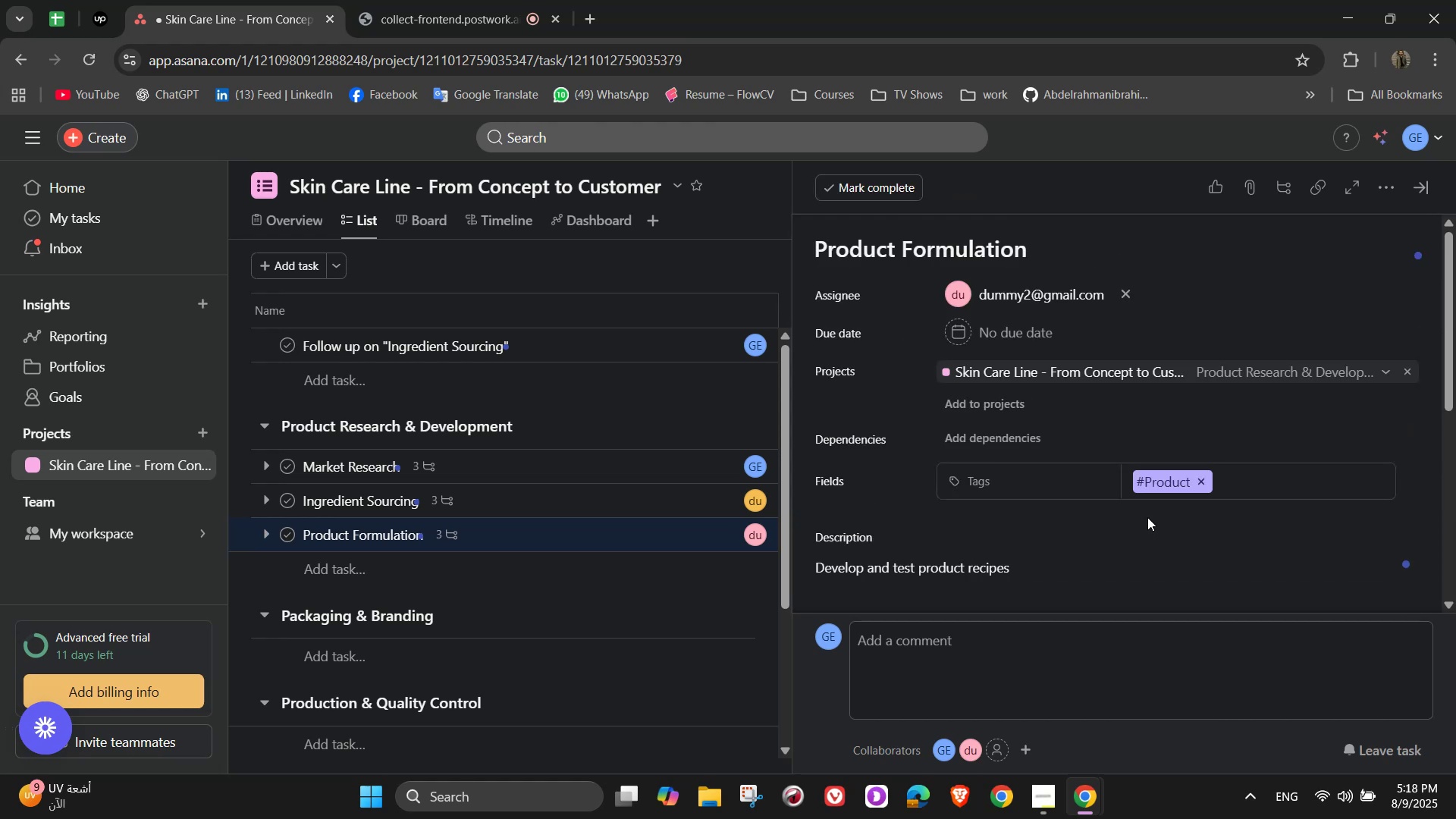 
scroll: coordinate [1184, 439], scroll_direction: up, amount: 2.0
 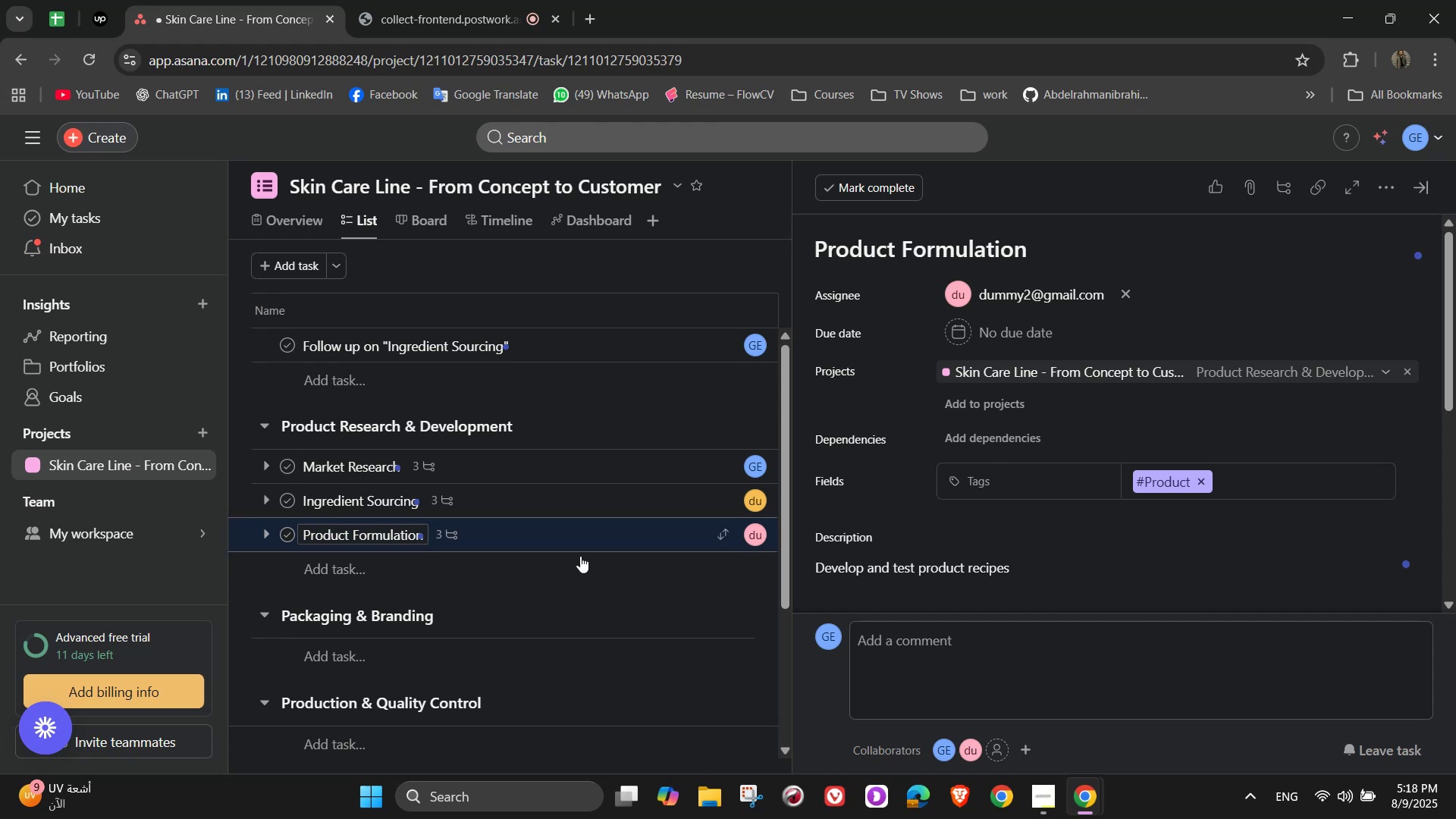 
wait(6.9)
 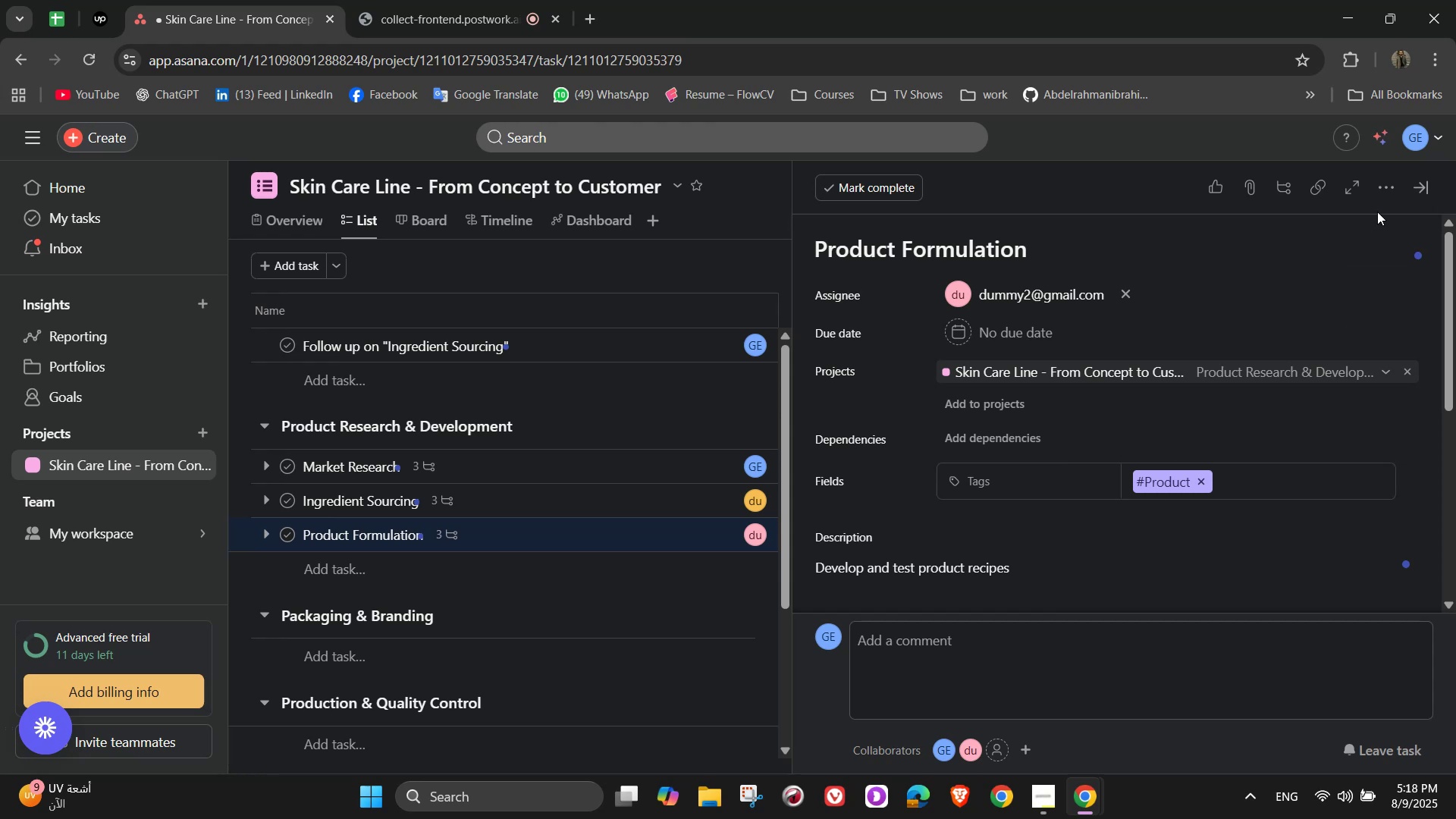 
mouse_move([466, 649])
 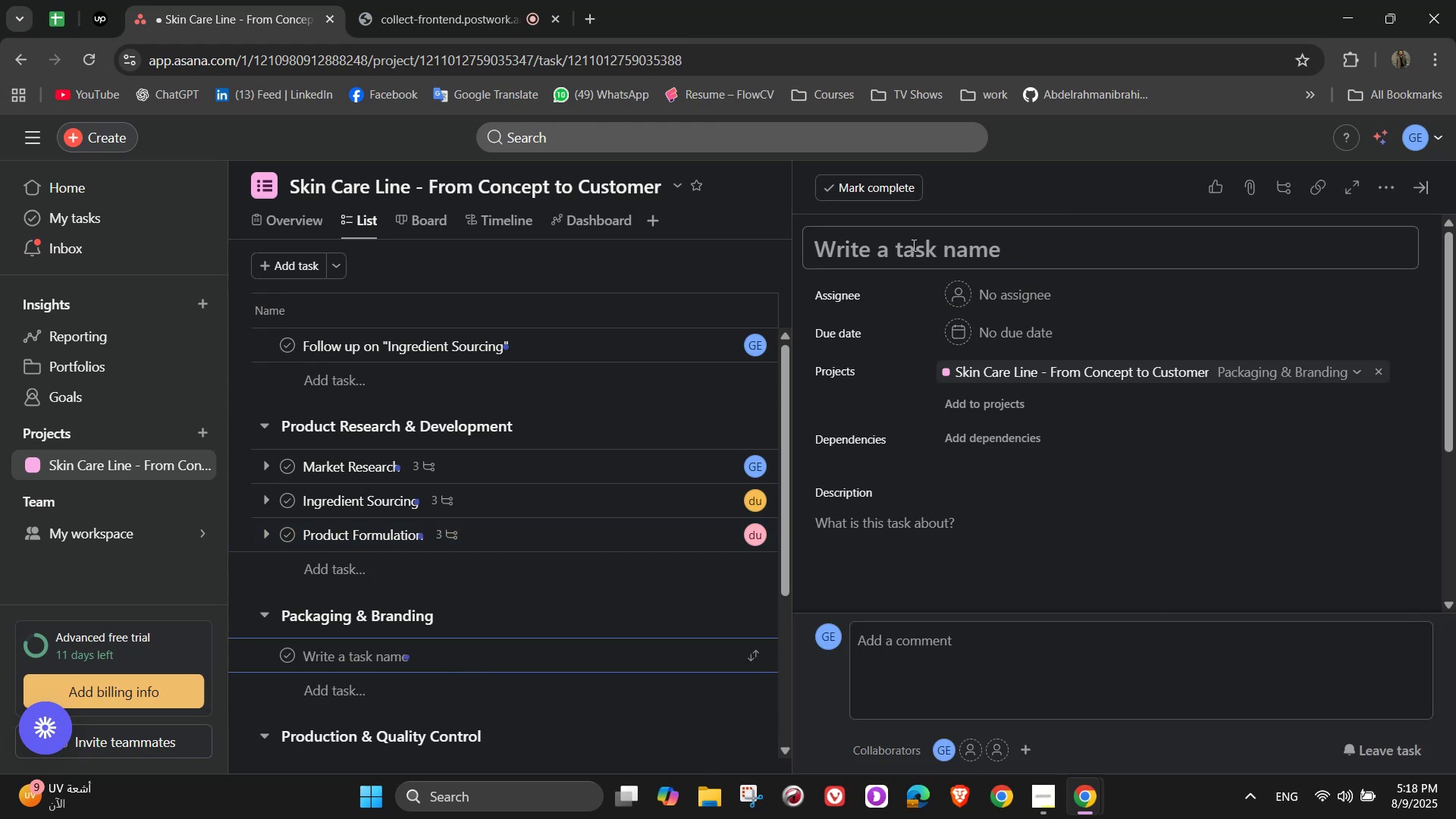 
left_click([912, 245])
 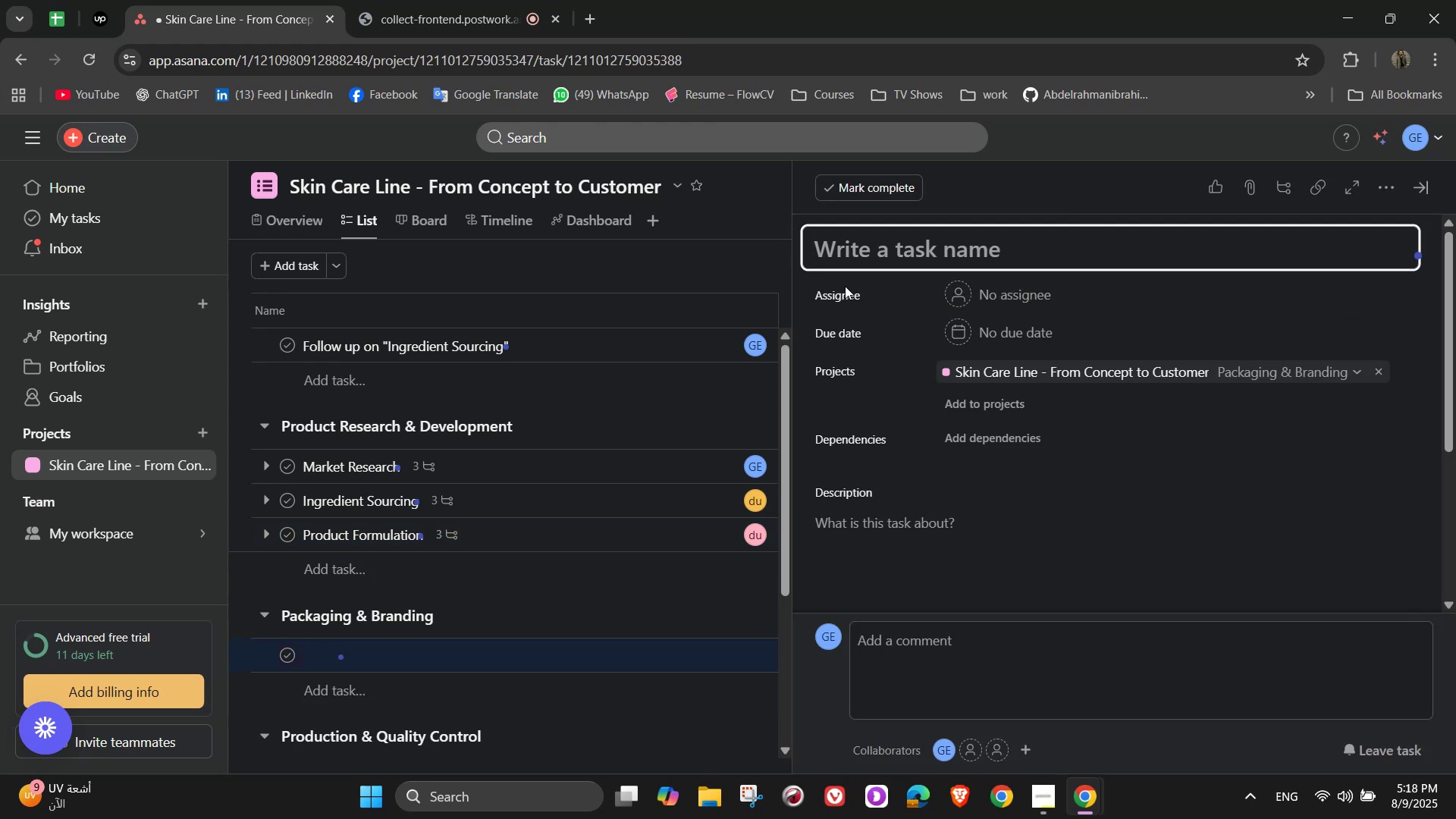 
left_click([419, 570])
 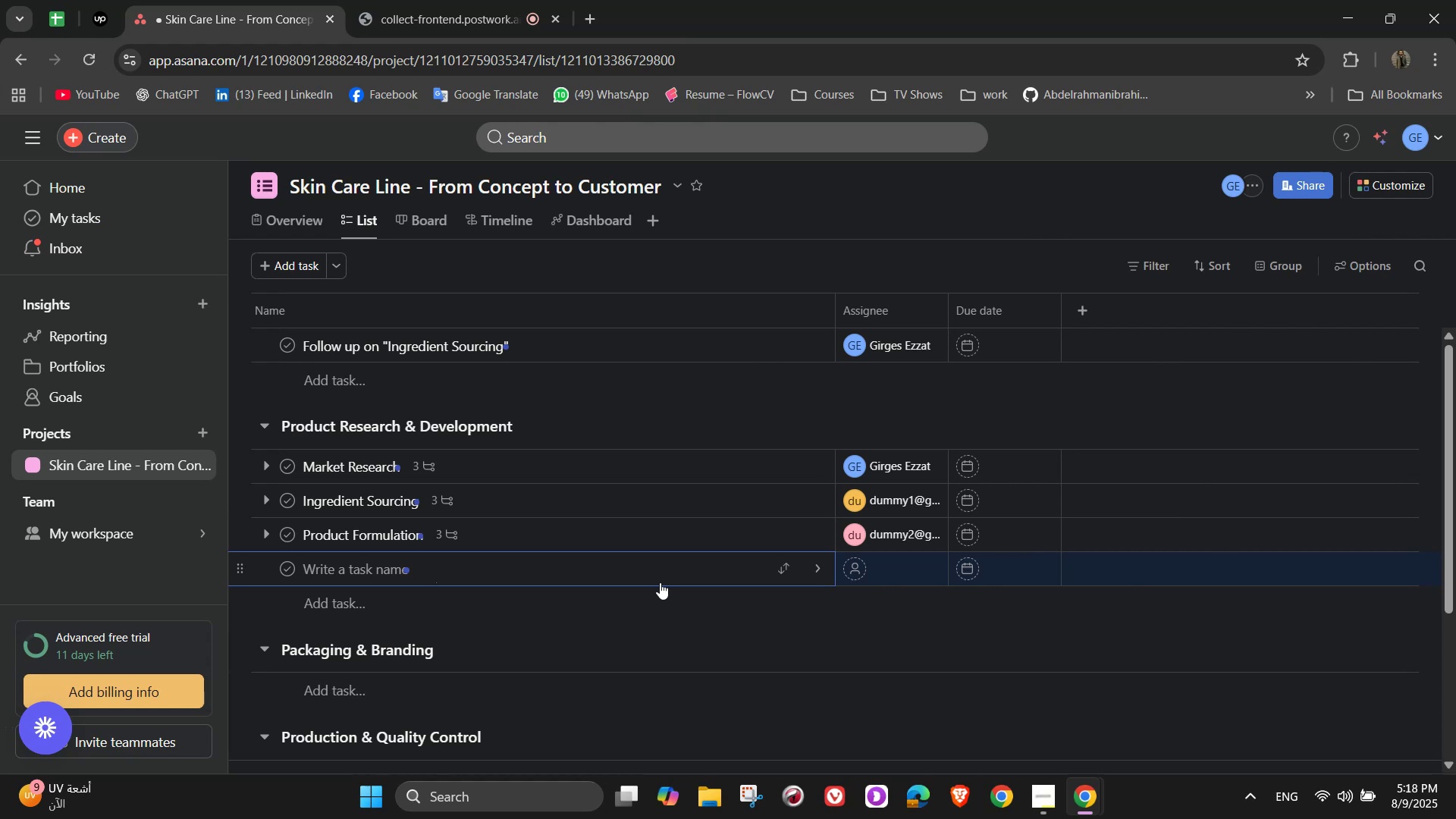 
type(Stability & Safety Testing)
 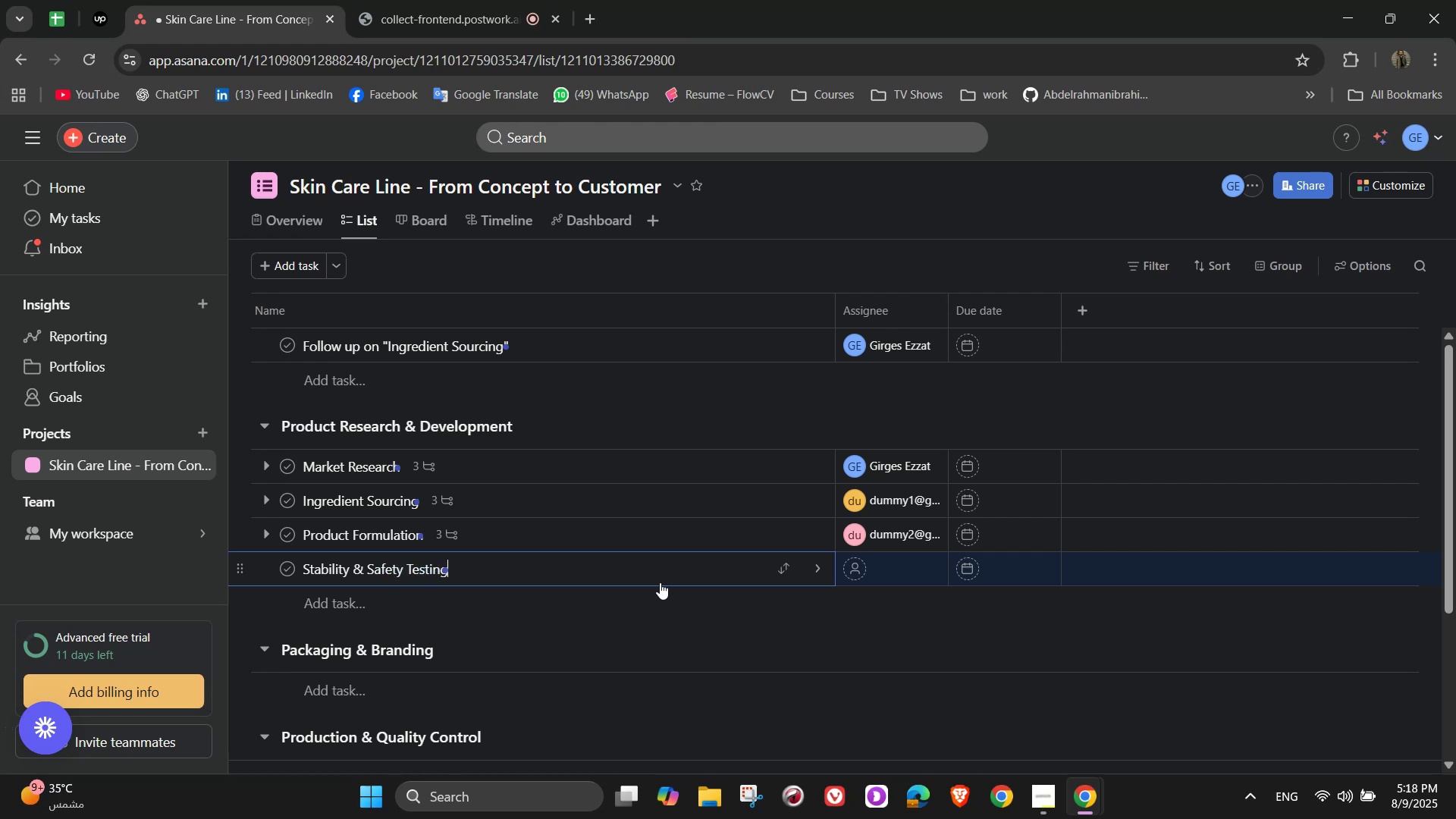 
mouse_move([1075, 398])
 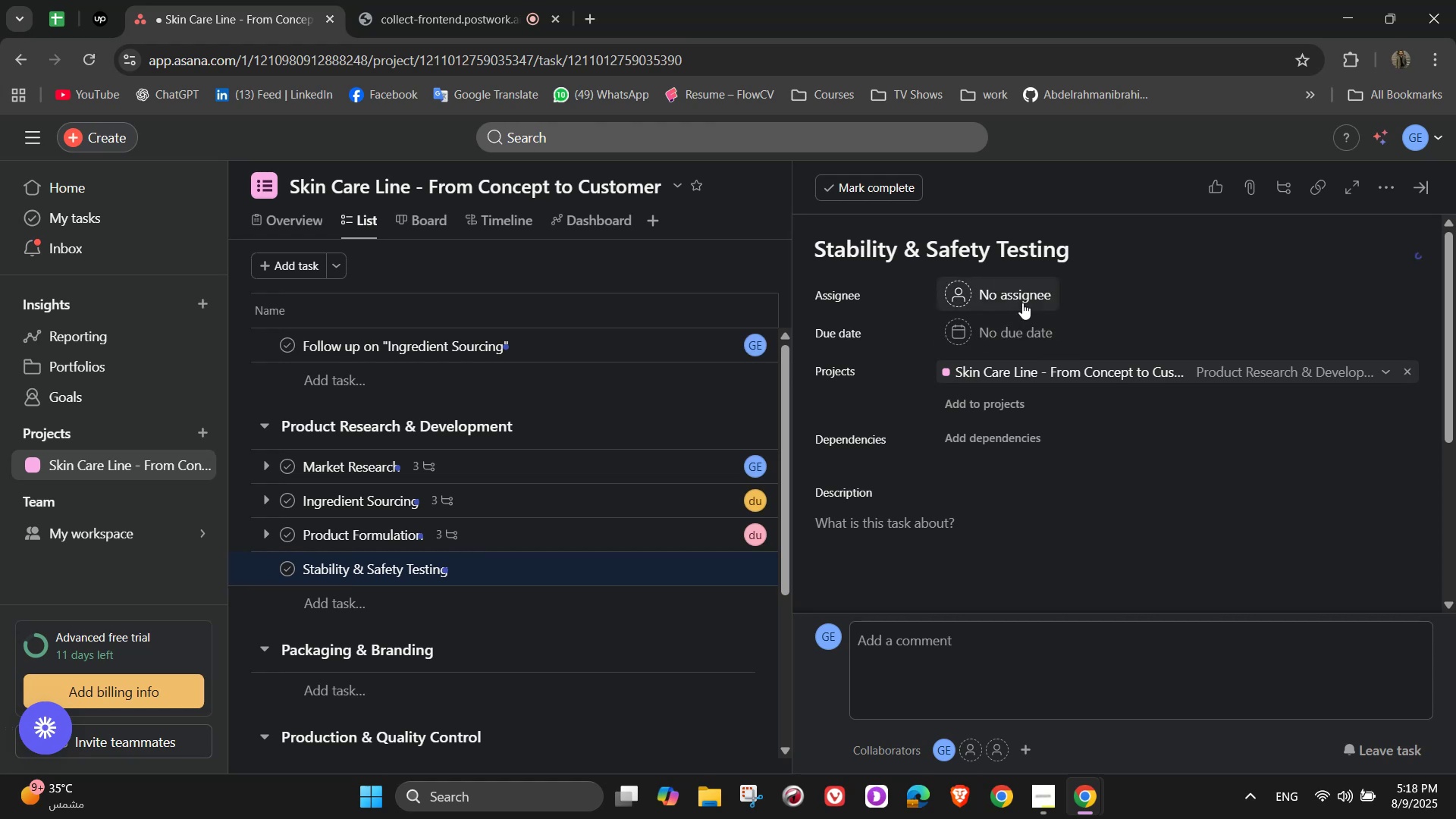 
left_click([1021, 300])
 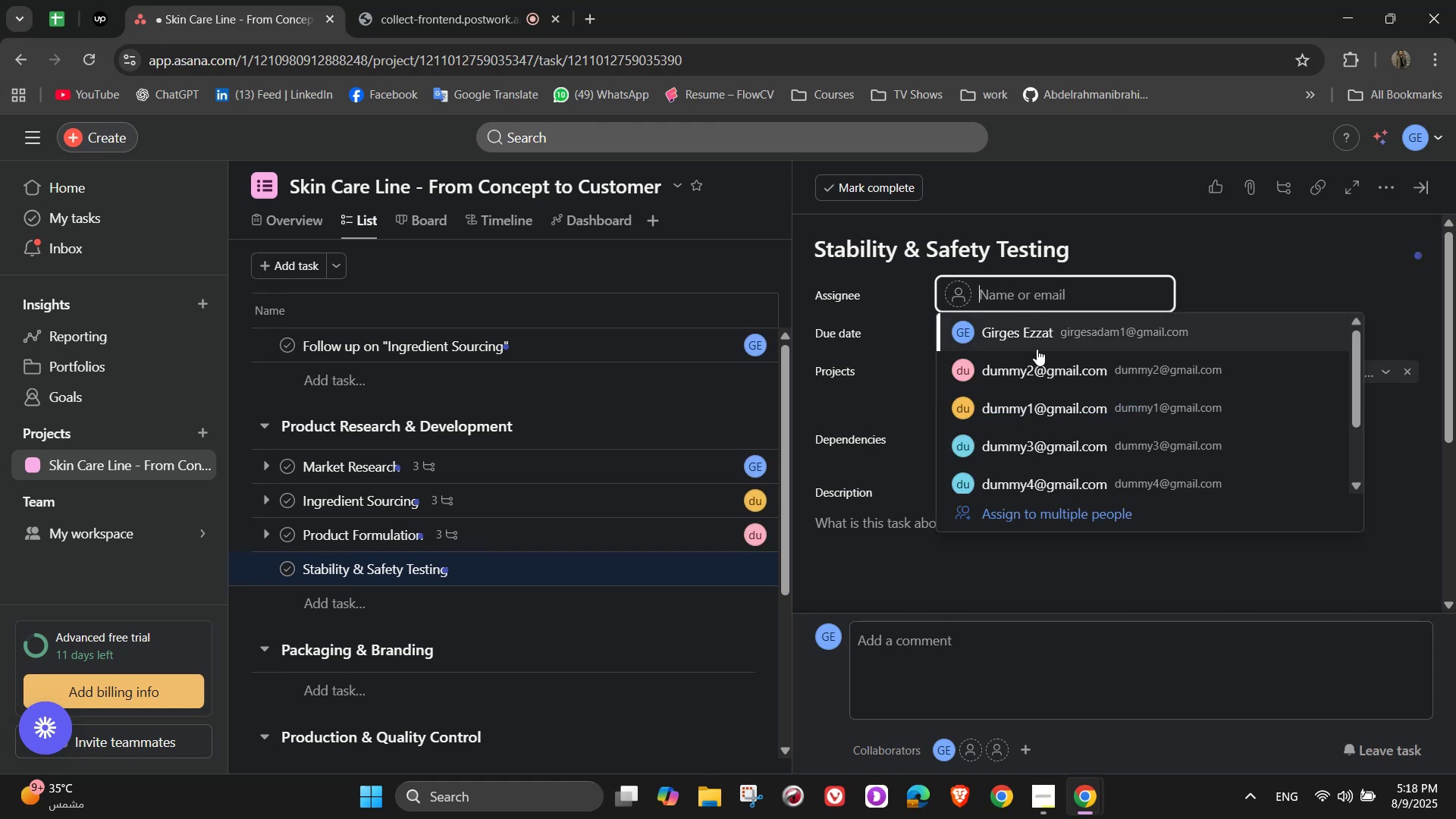 
wait(6.01)
 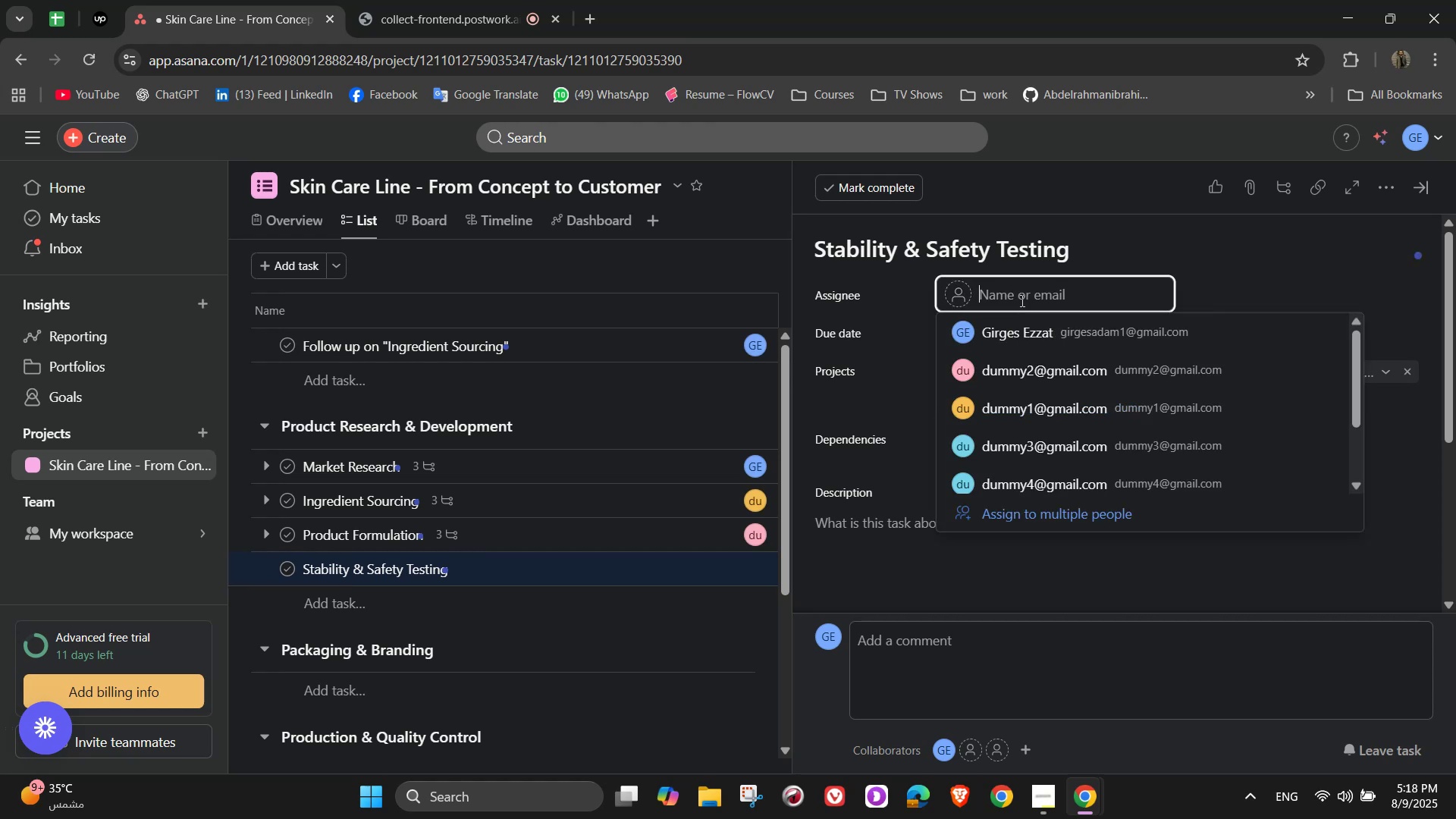 
left_click([1040, 436])
 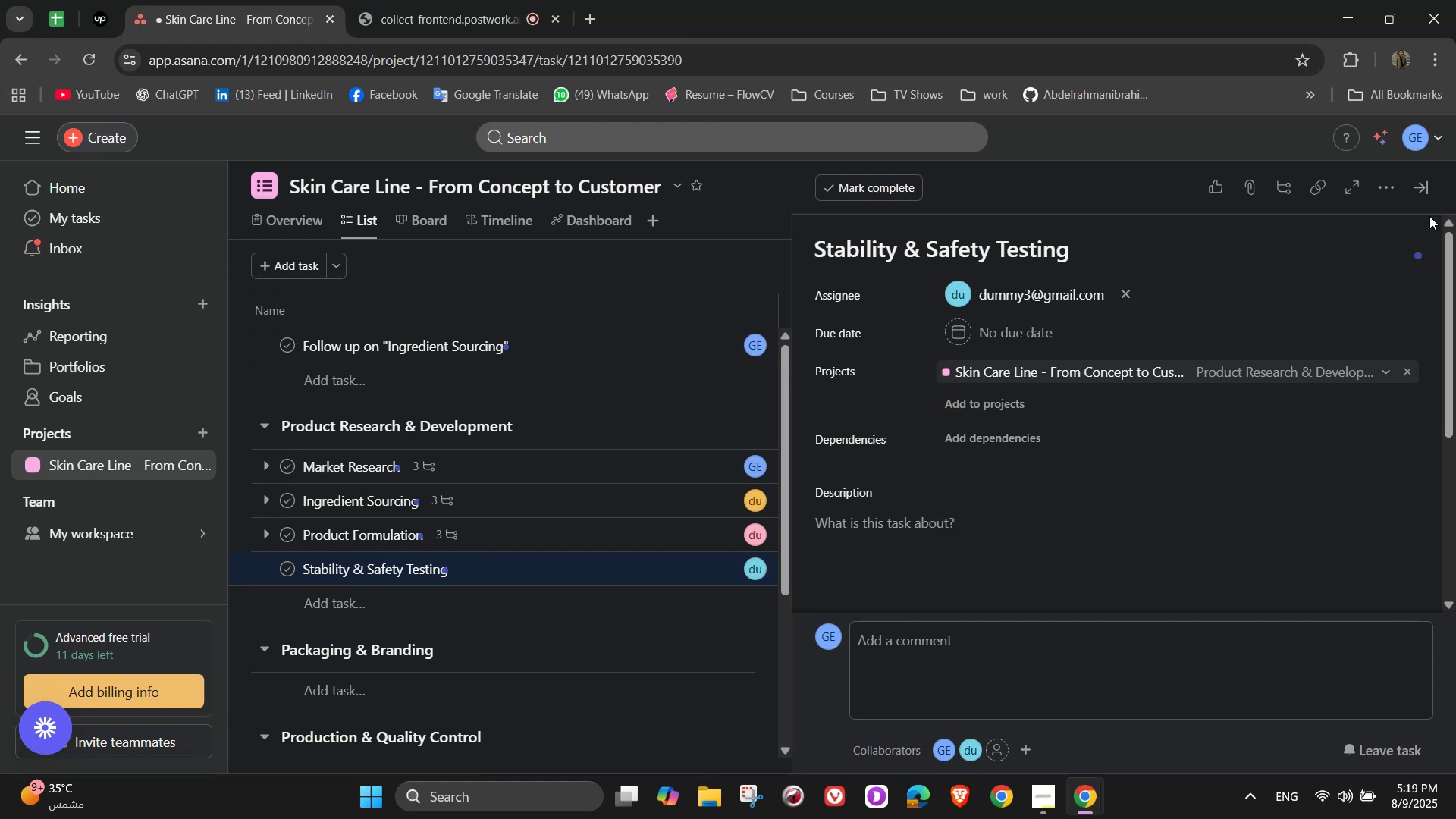 
left_click([1382, 199])
 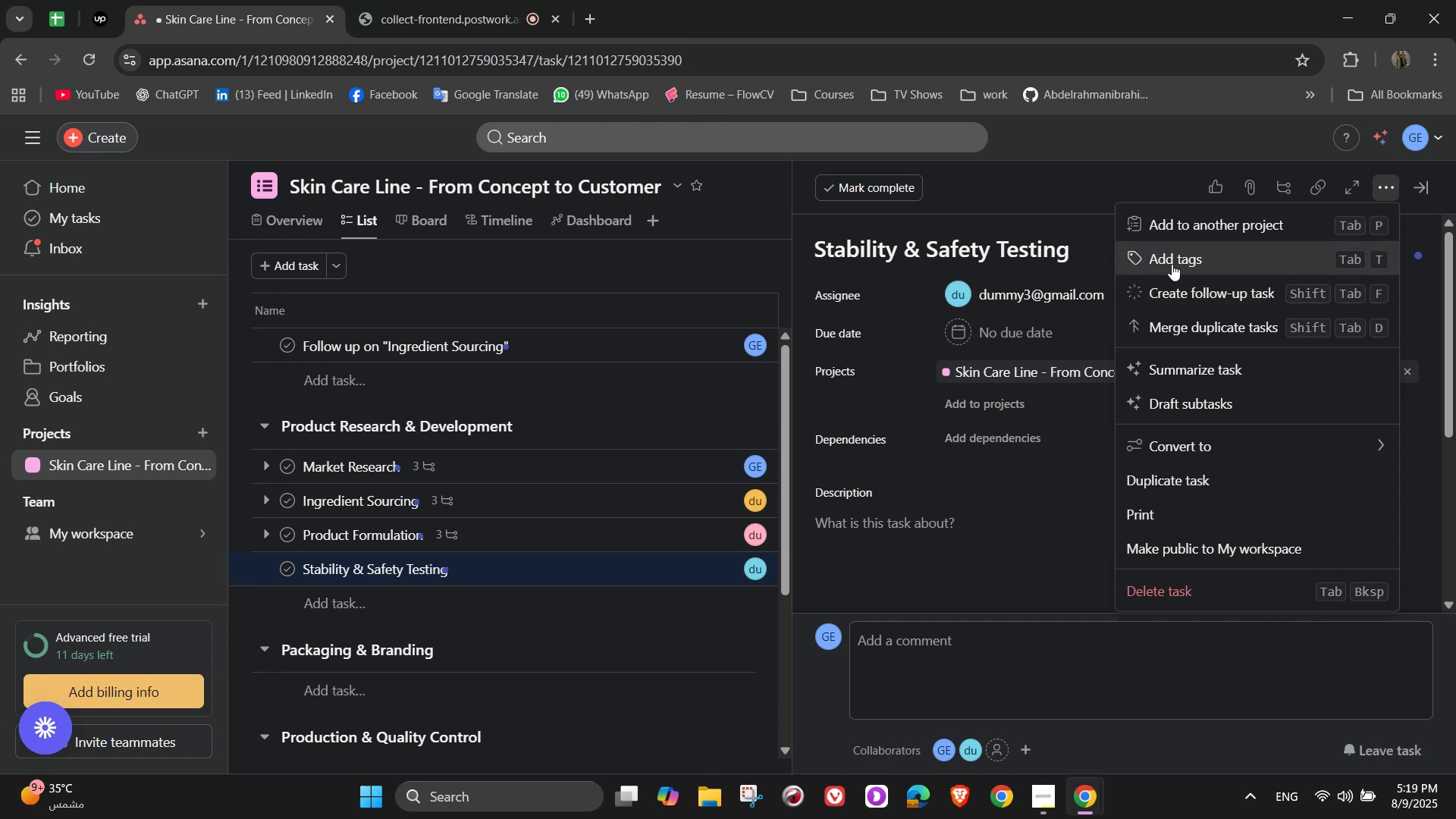 
left_click([1172, 264])
 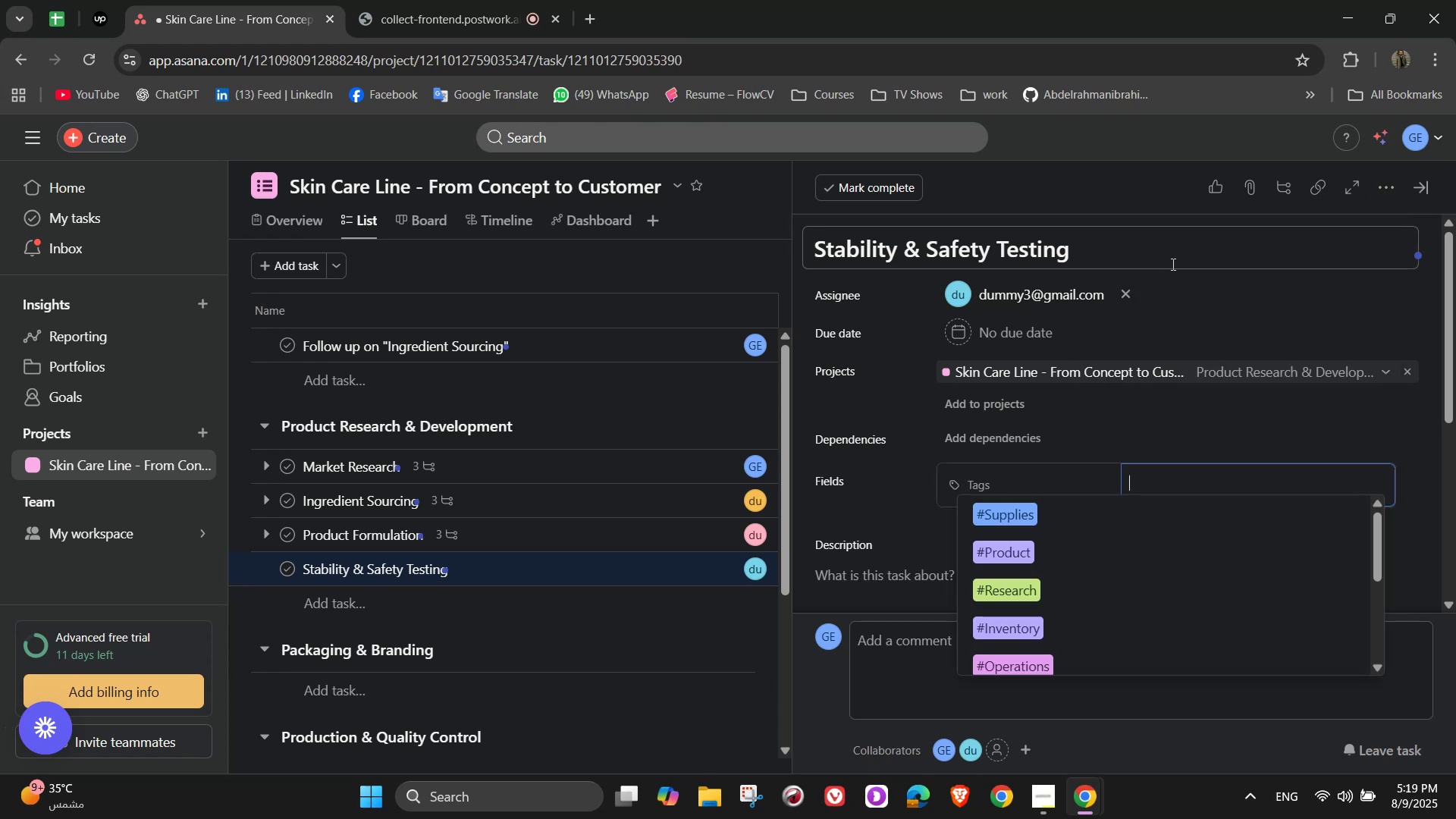 
mouse_move([1109, 499])
 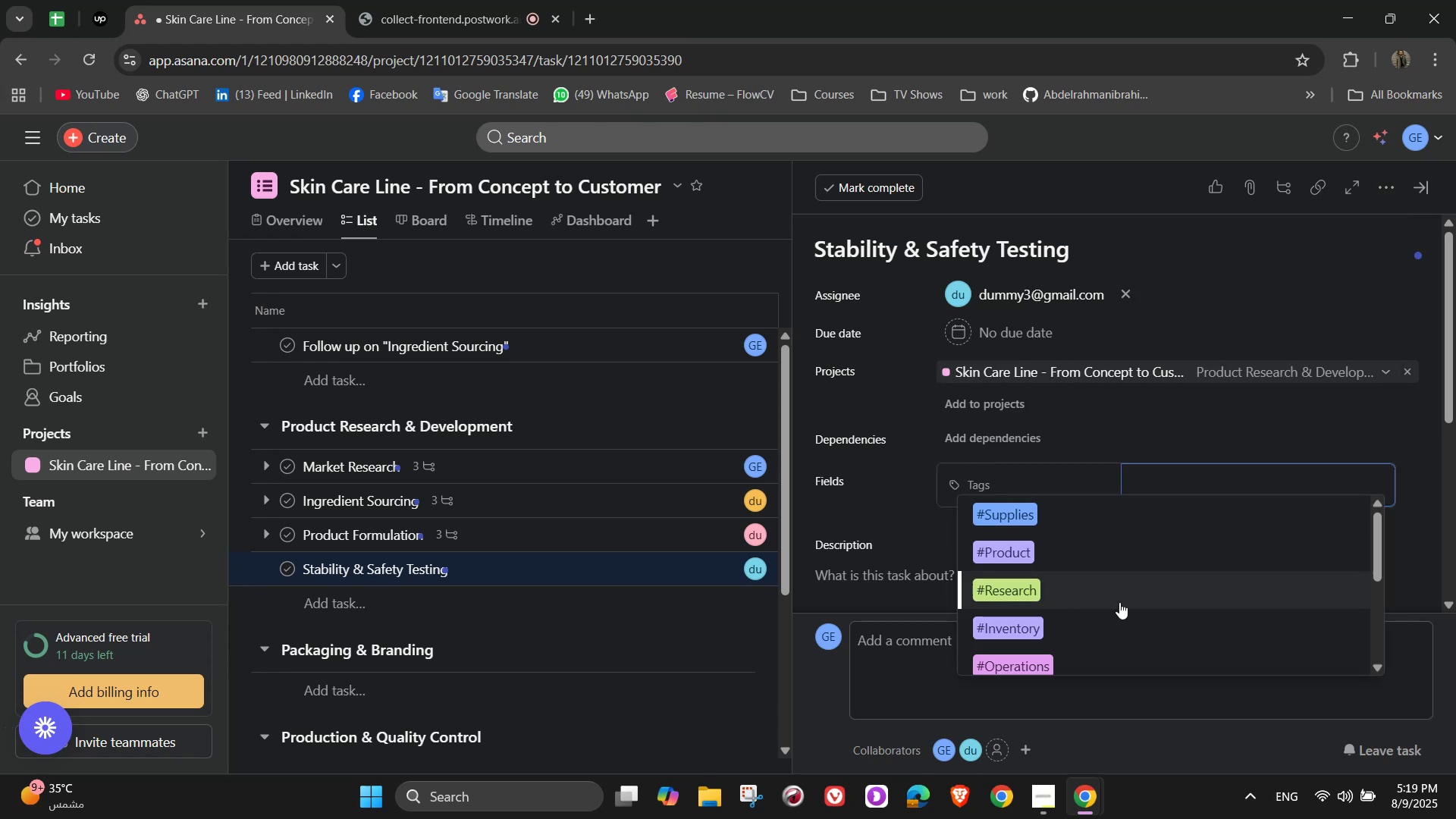 
scroll: coordinate [1119, 605], scroll_direction: down, amount: 7.0
 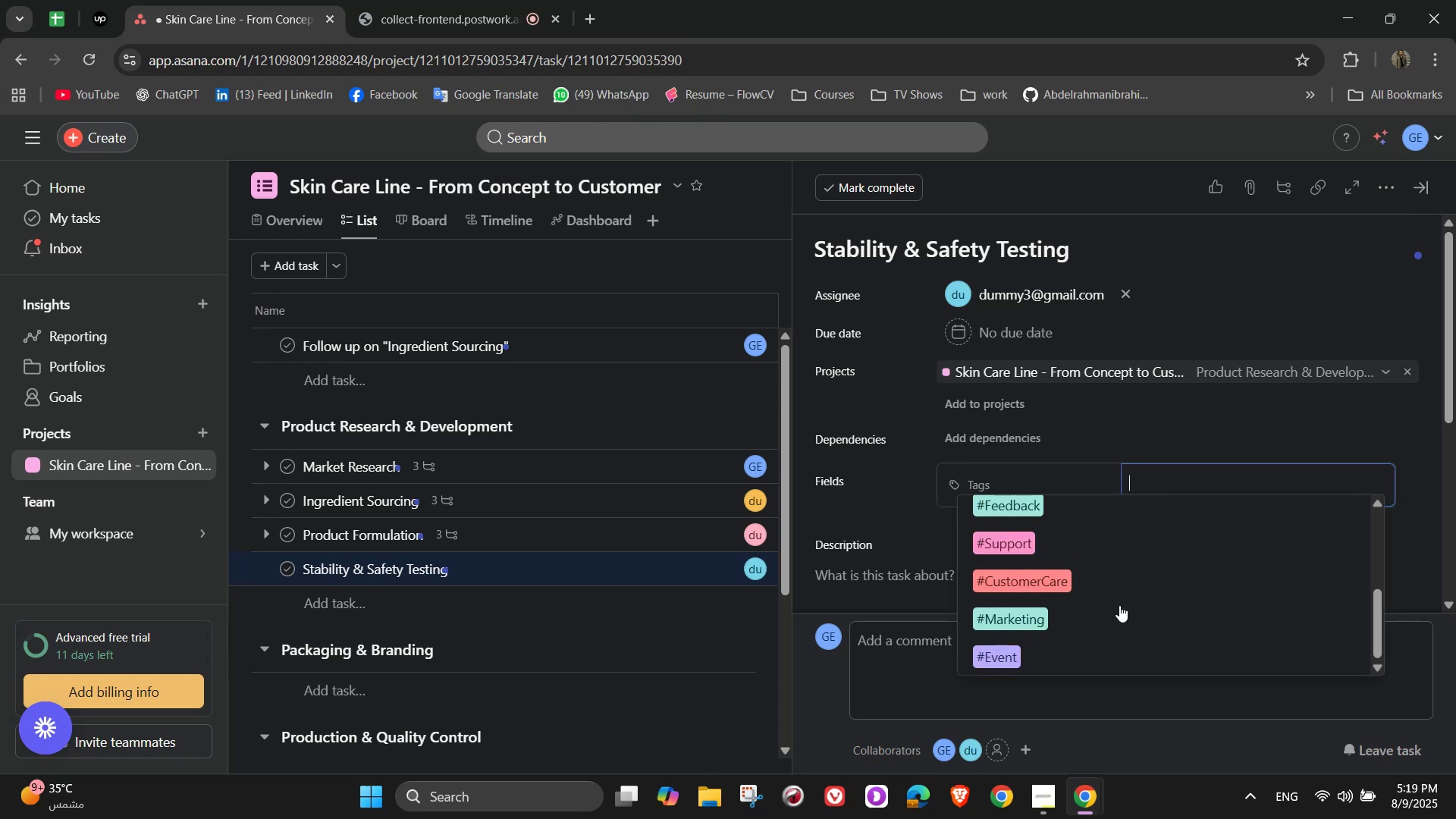 
scroll: coordinate [1119, 604], scroll_direction: up, amount: 2.0
 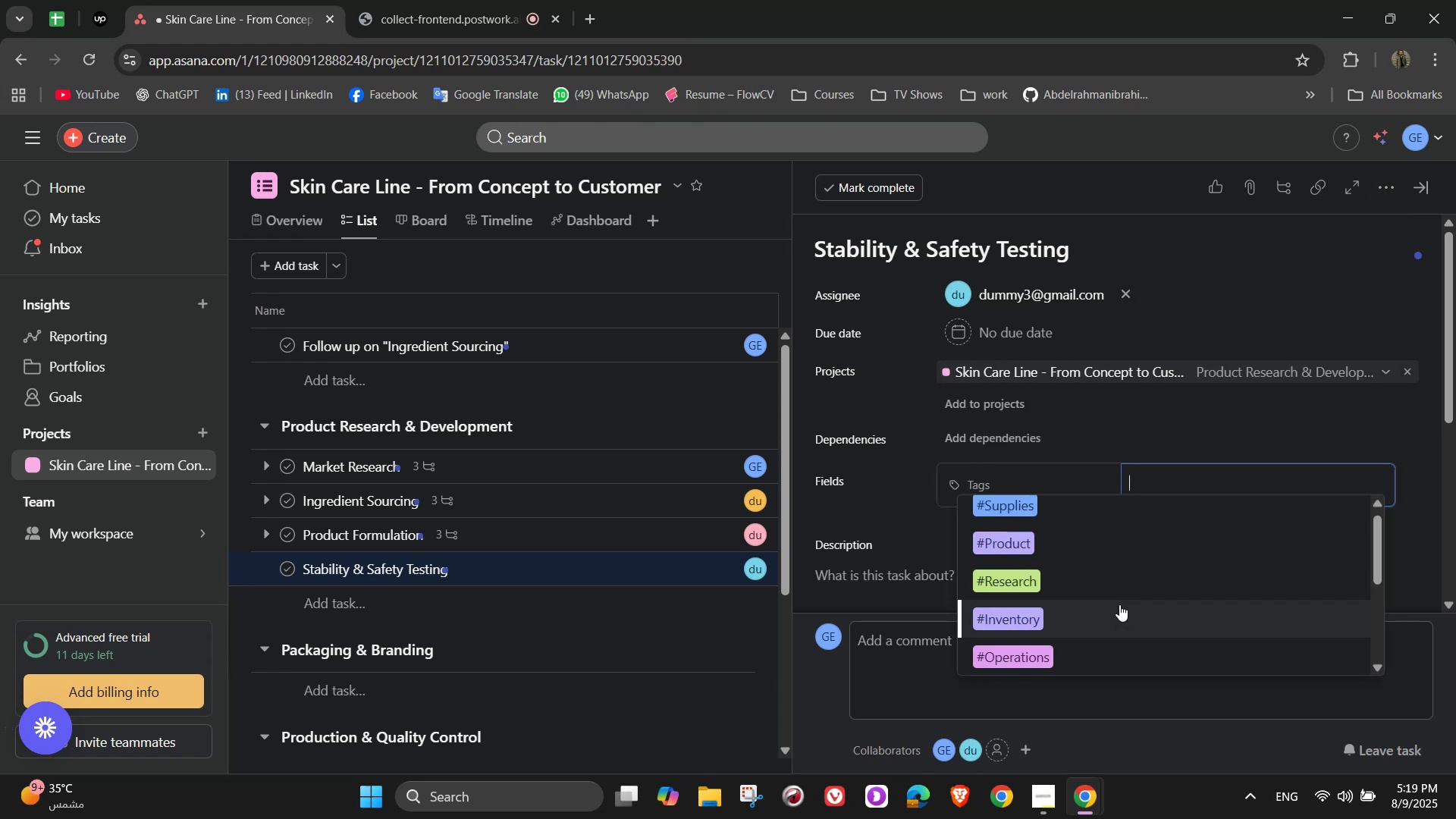 
key(Shift+Q)
 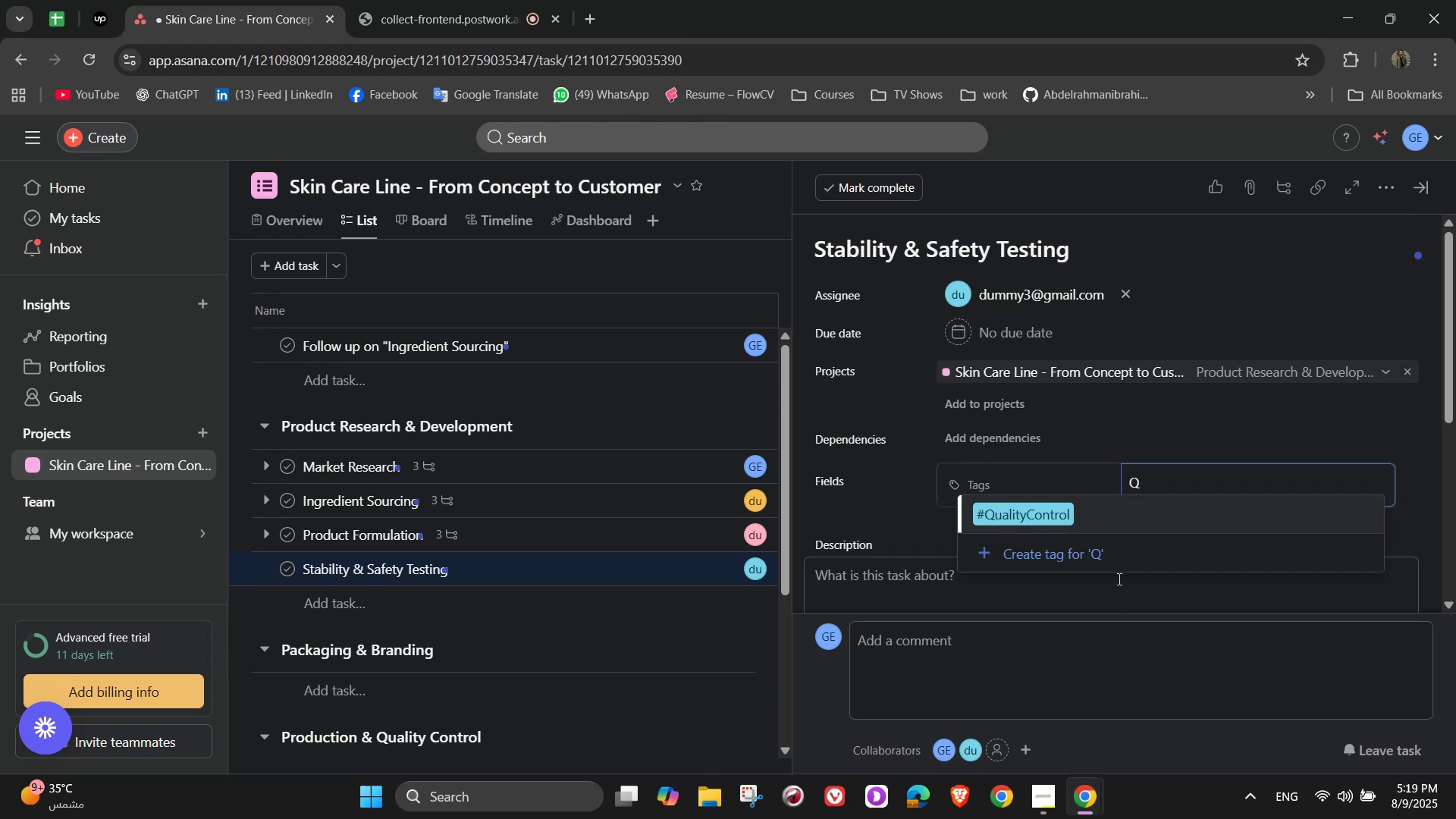 
left_click([1074, 512])
 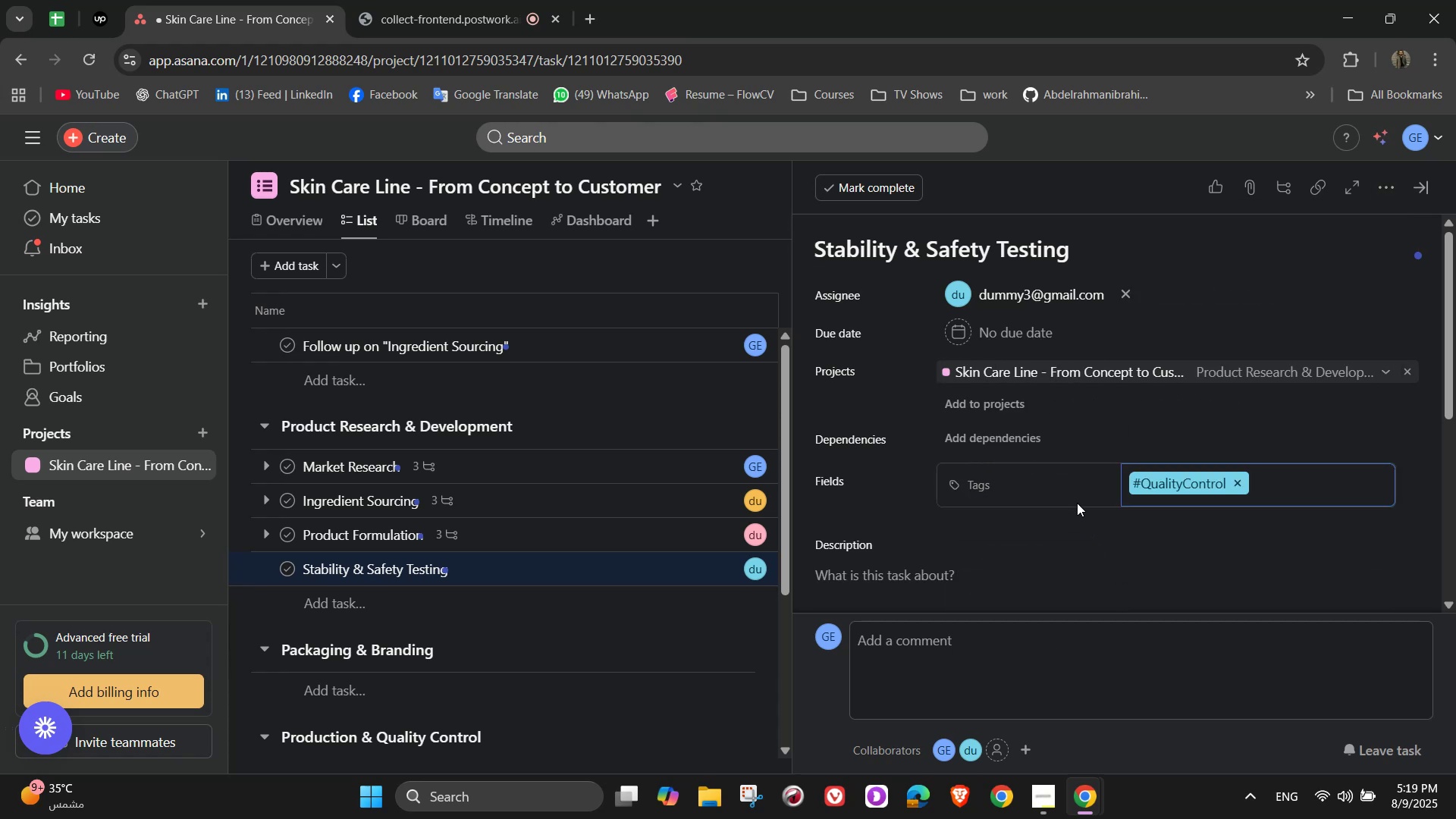 
scroll: coordinate [1077, 503], scroll_direction: down, amount: 1.0
 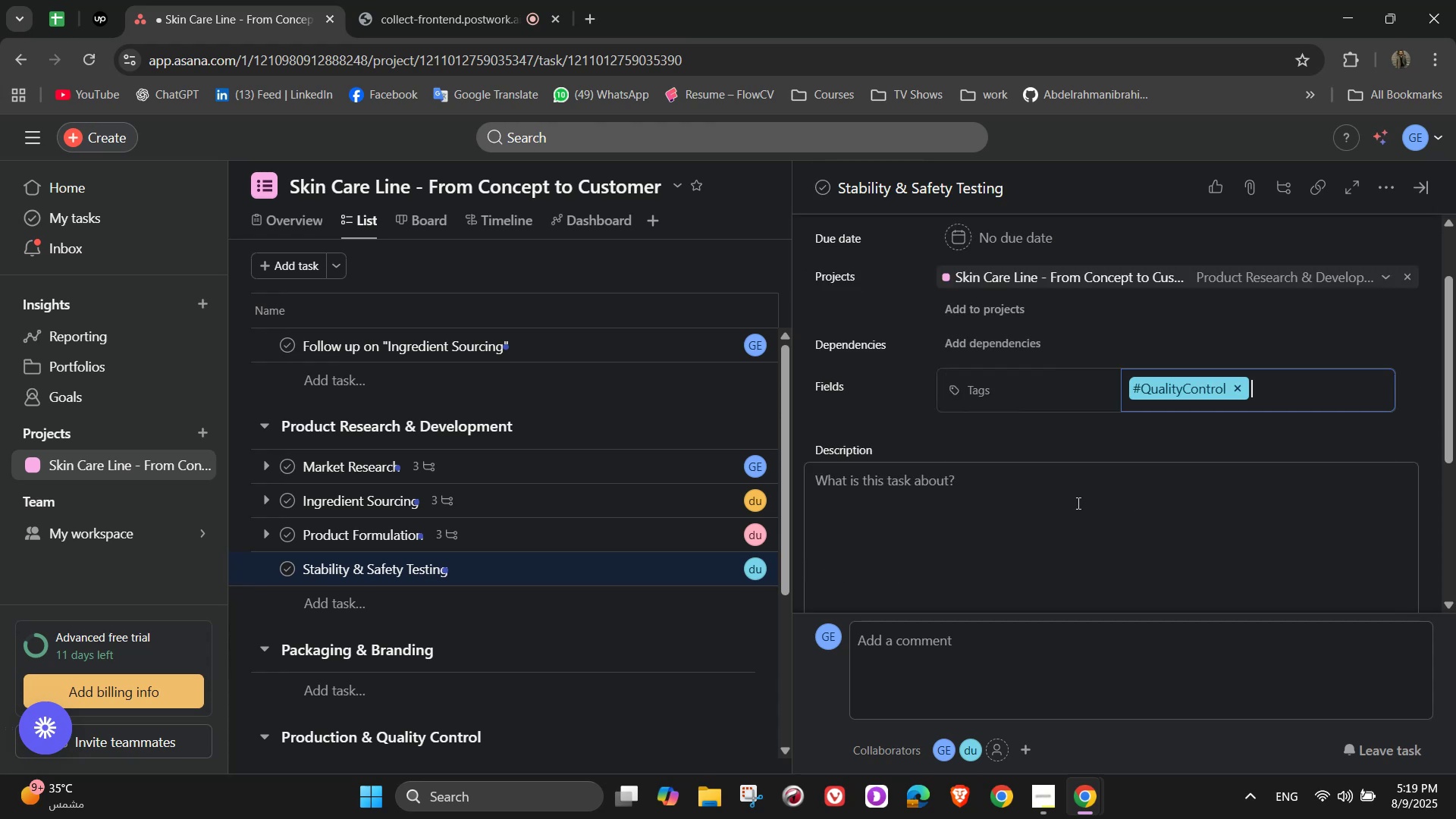 
left_click([1077, 503])
 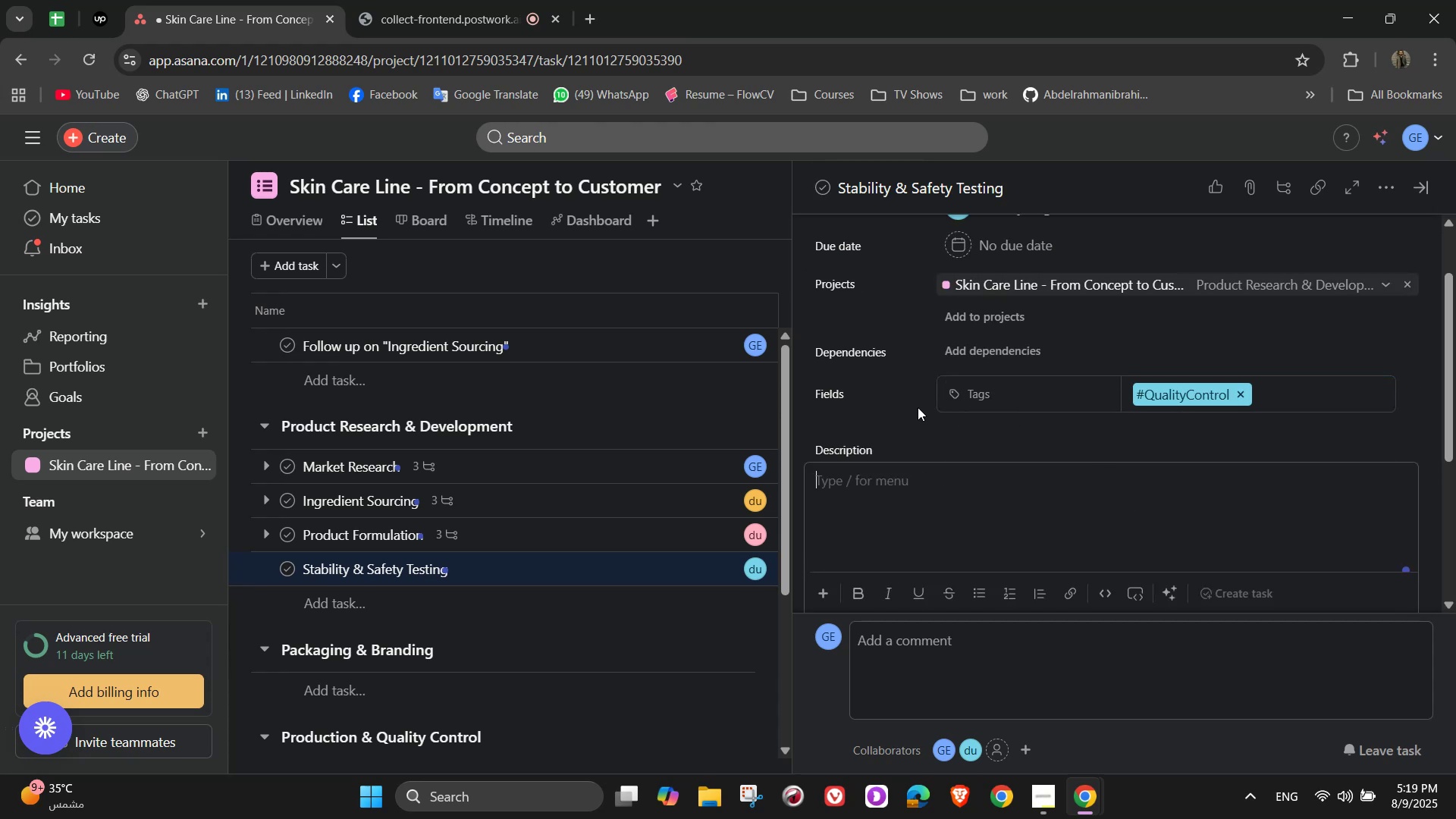 
wait(10.85)
 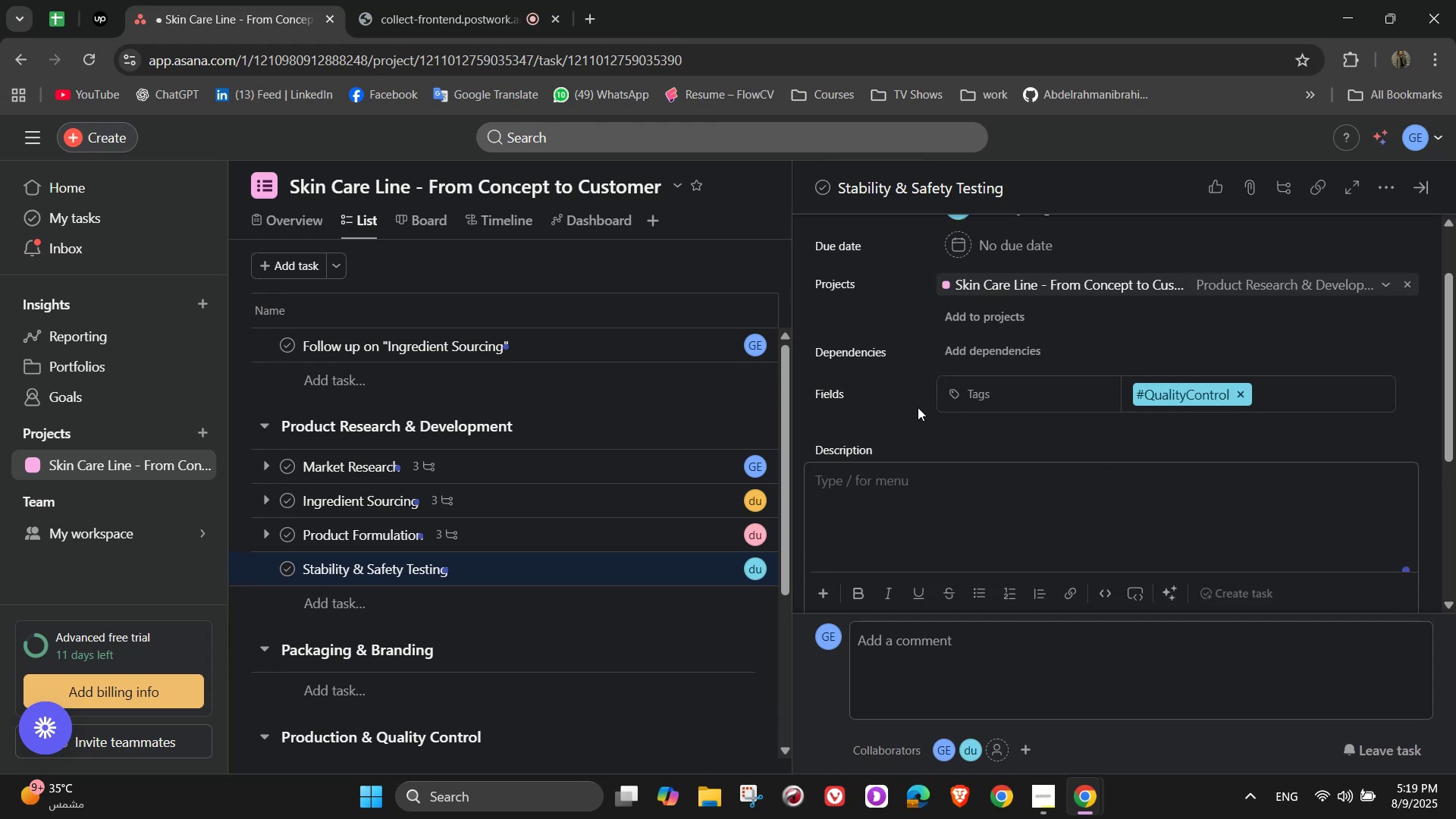 
type(Ensure producrt)
key(Backspace)
key(Backspace)
type(t meets quality and)
 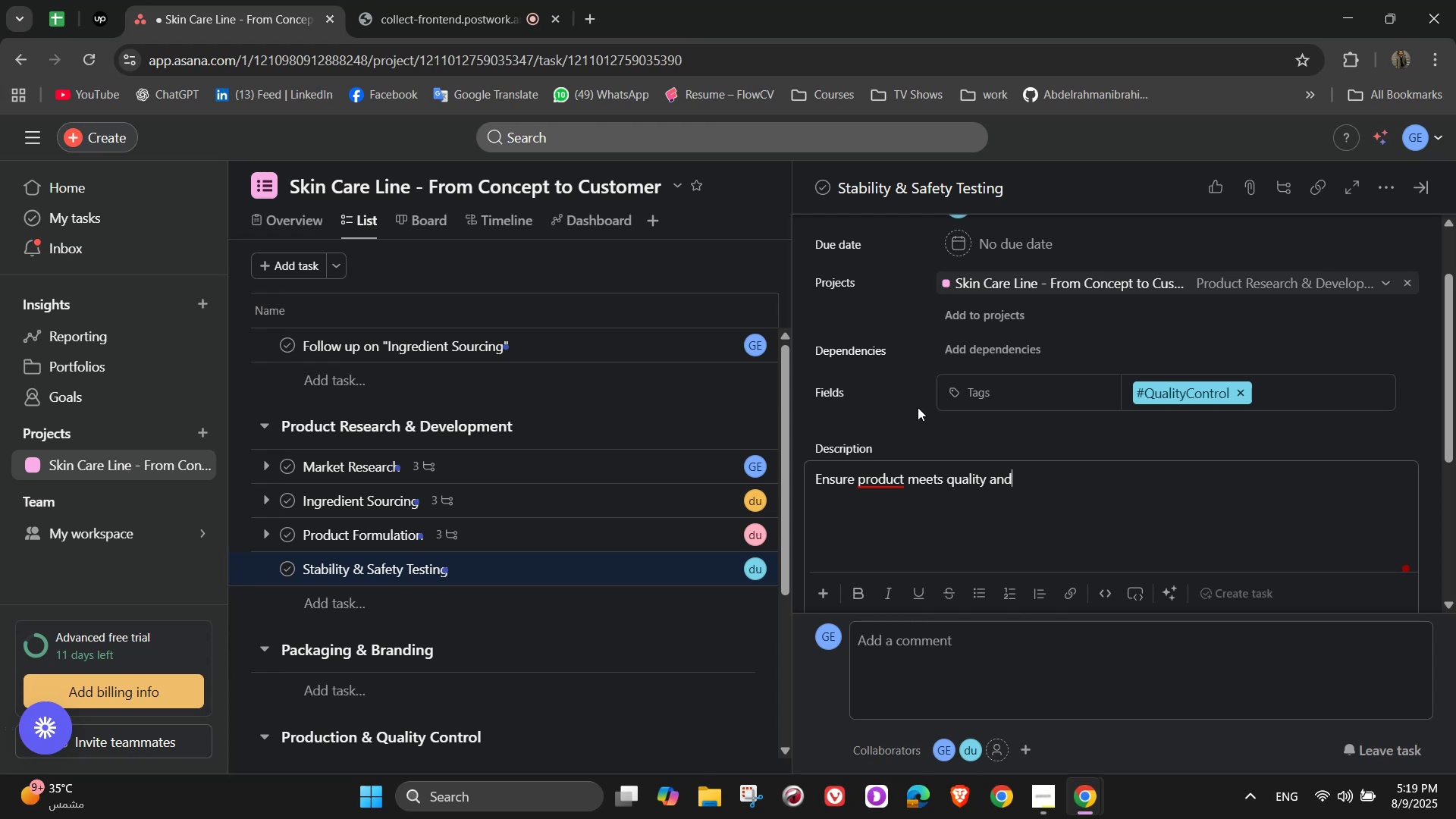 
wait(5.97)
 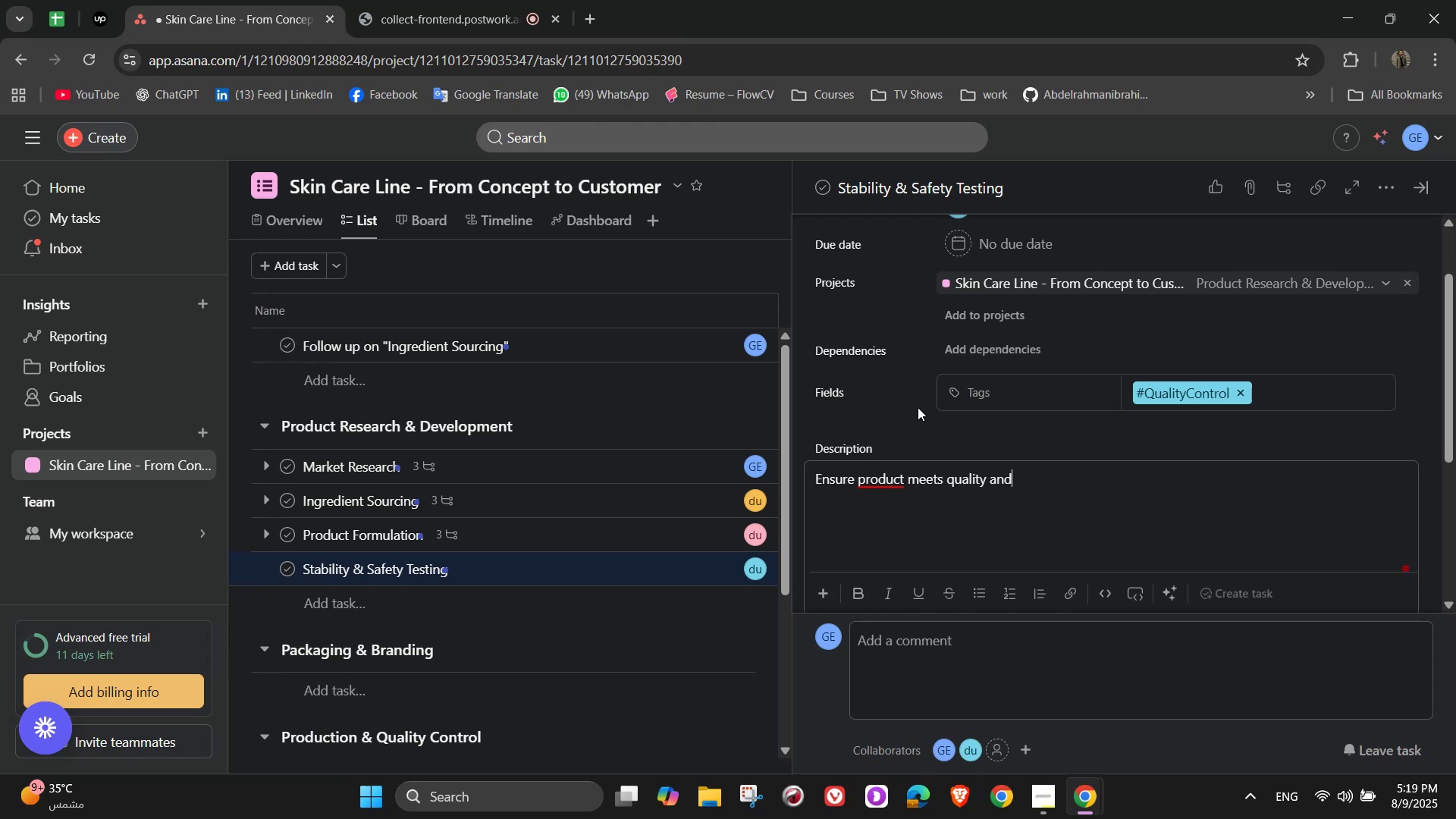 
type( safety sa)
key(Backspace)
type(tandards)
 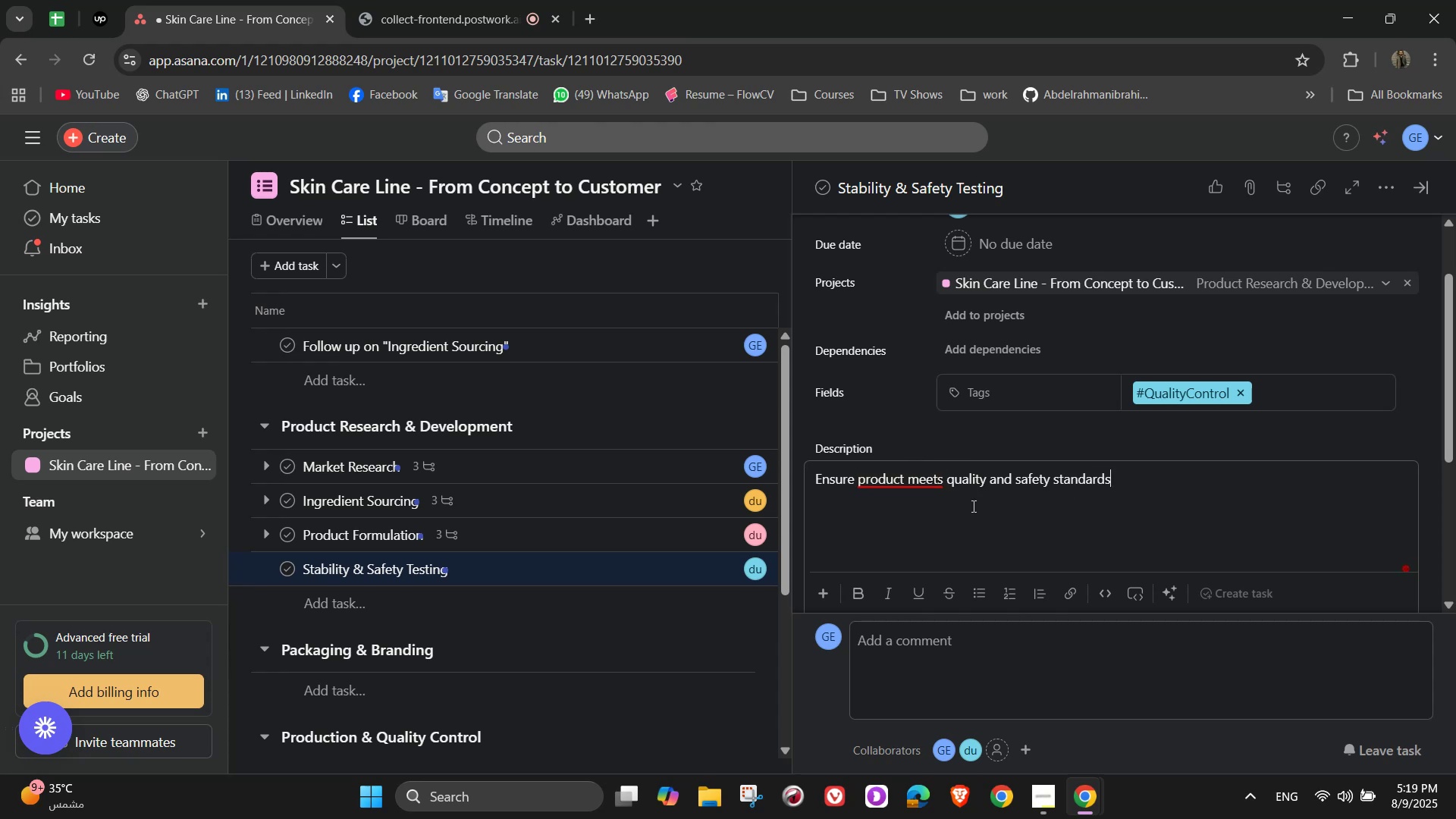 
scroll: coordinate [1115, 498], scroll_direction: down, amount: 2.0
 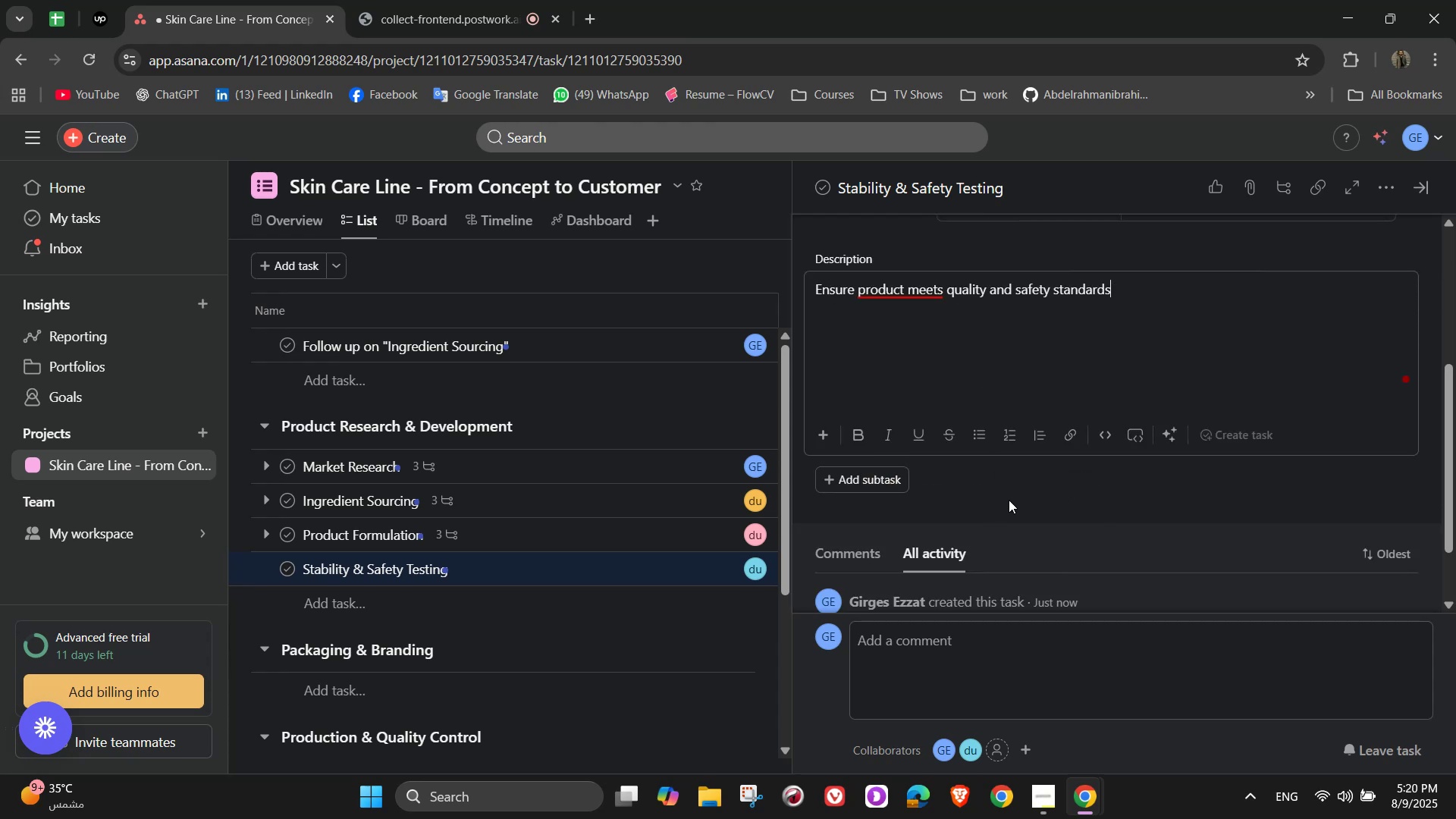 
left_click([1009, 499])
 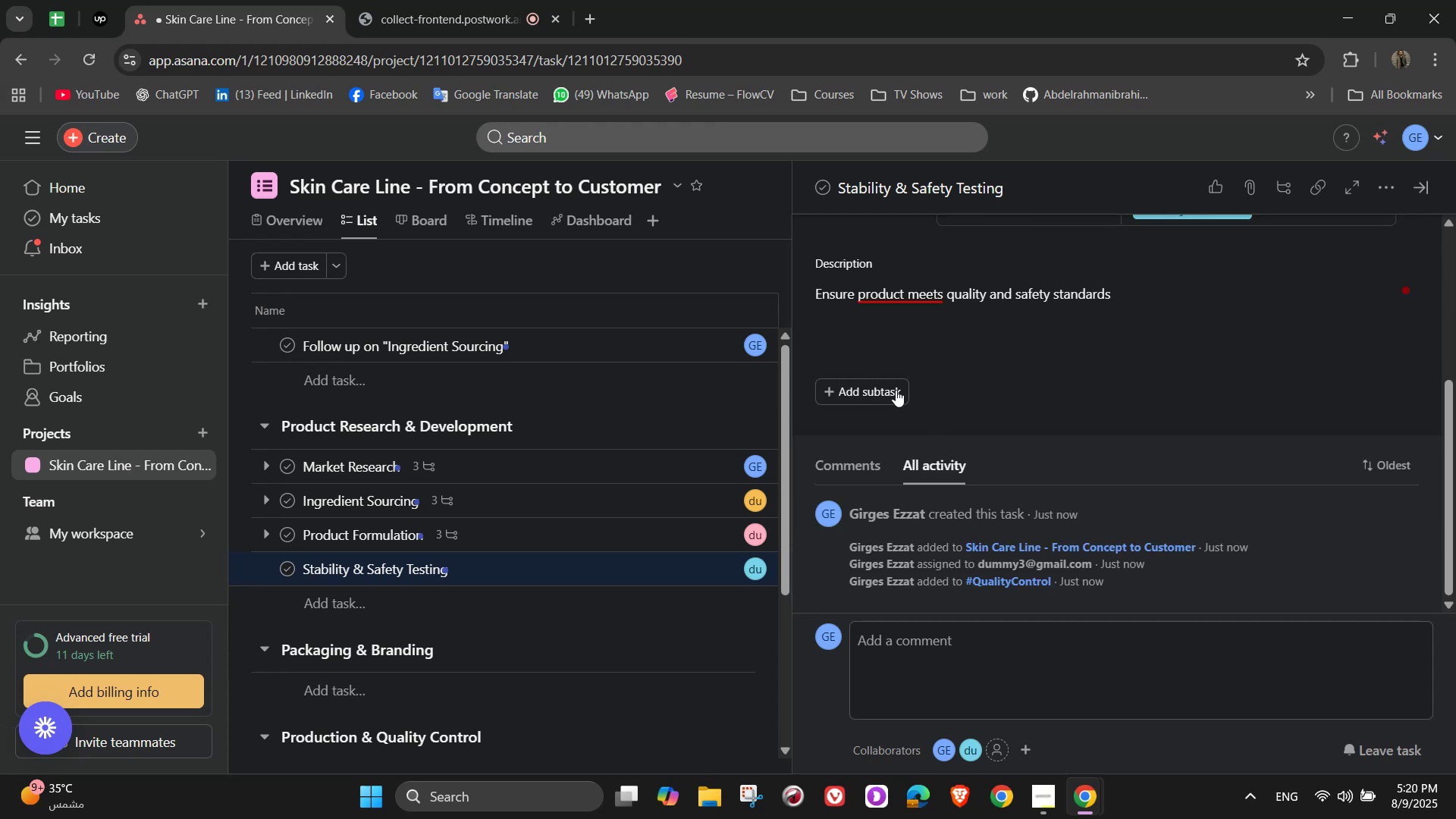 
left_click([892, 388])
 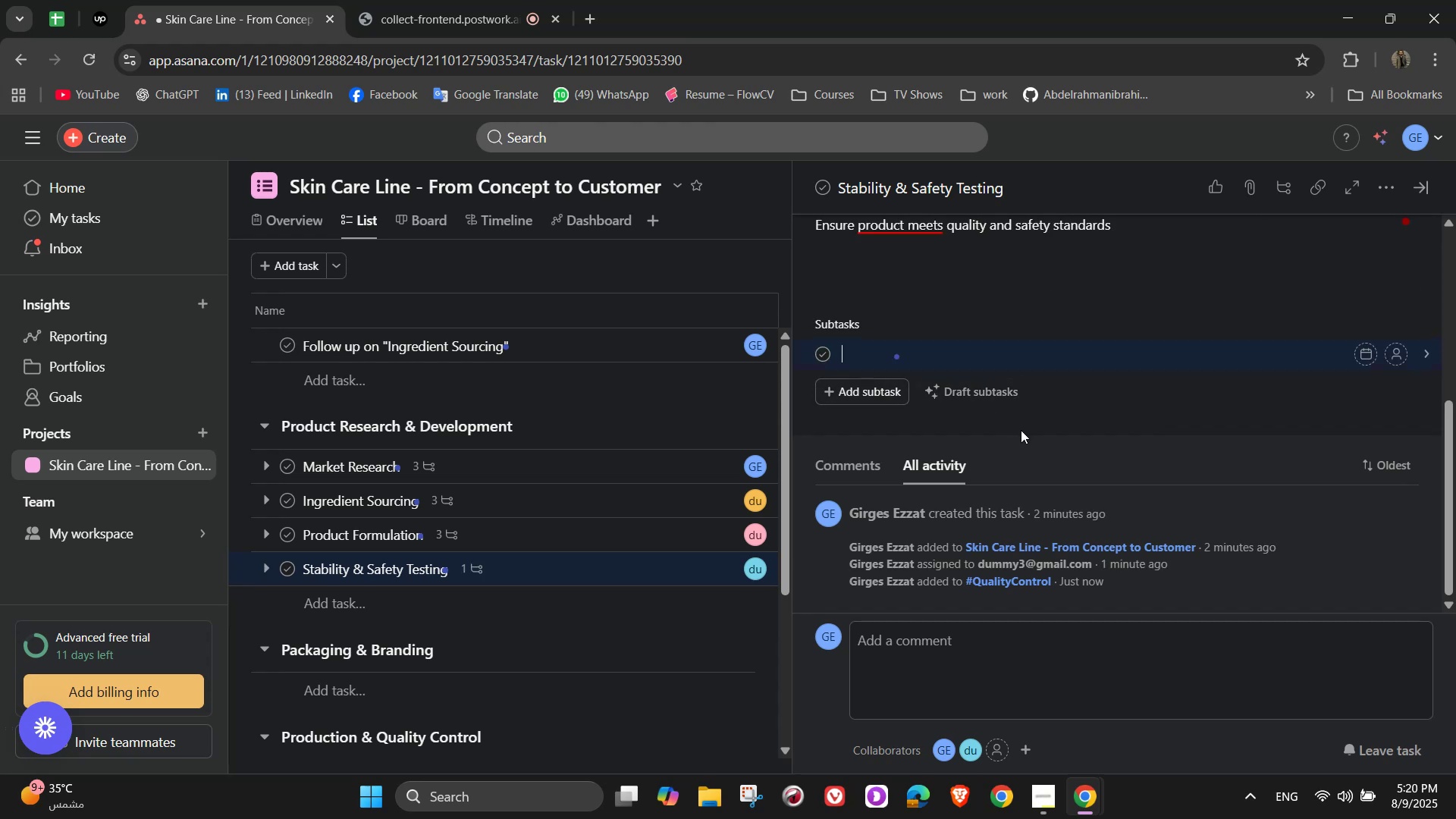 
wait(9.07)
 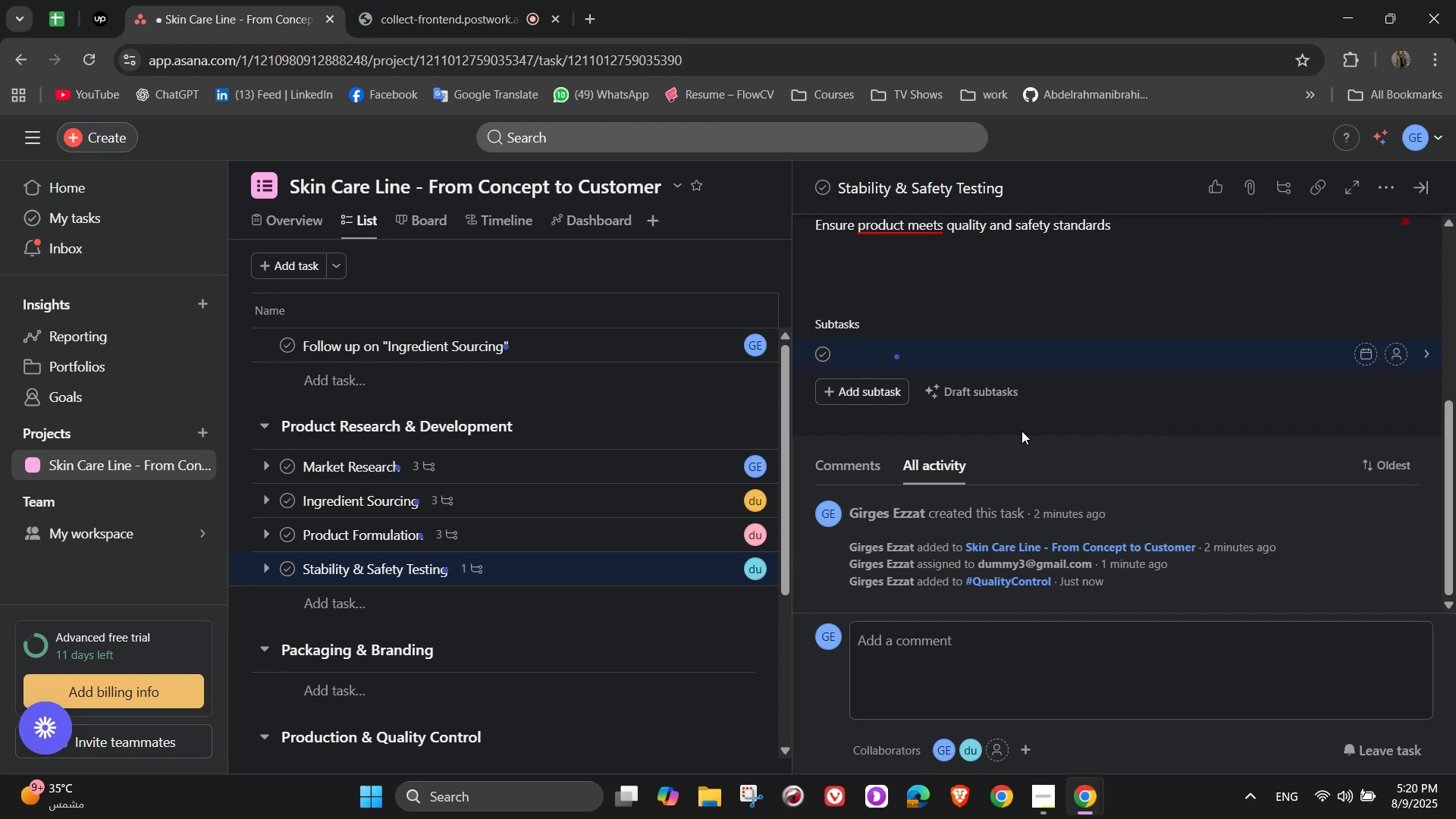 
type(O)
key(Backspace)
type(Perform lab testing)
 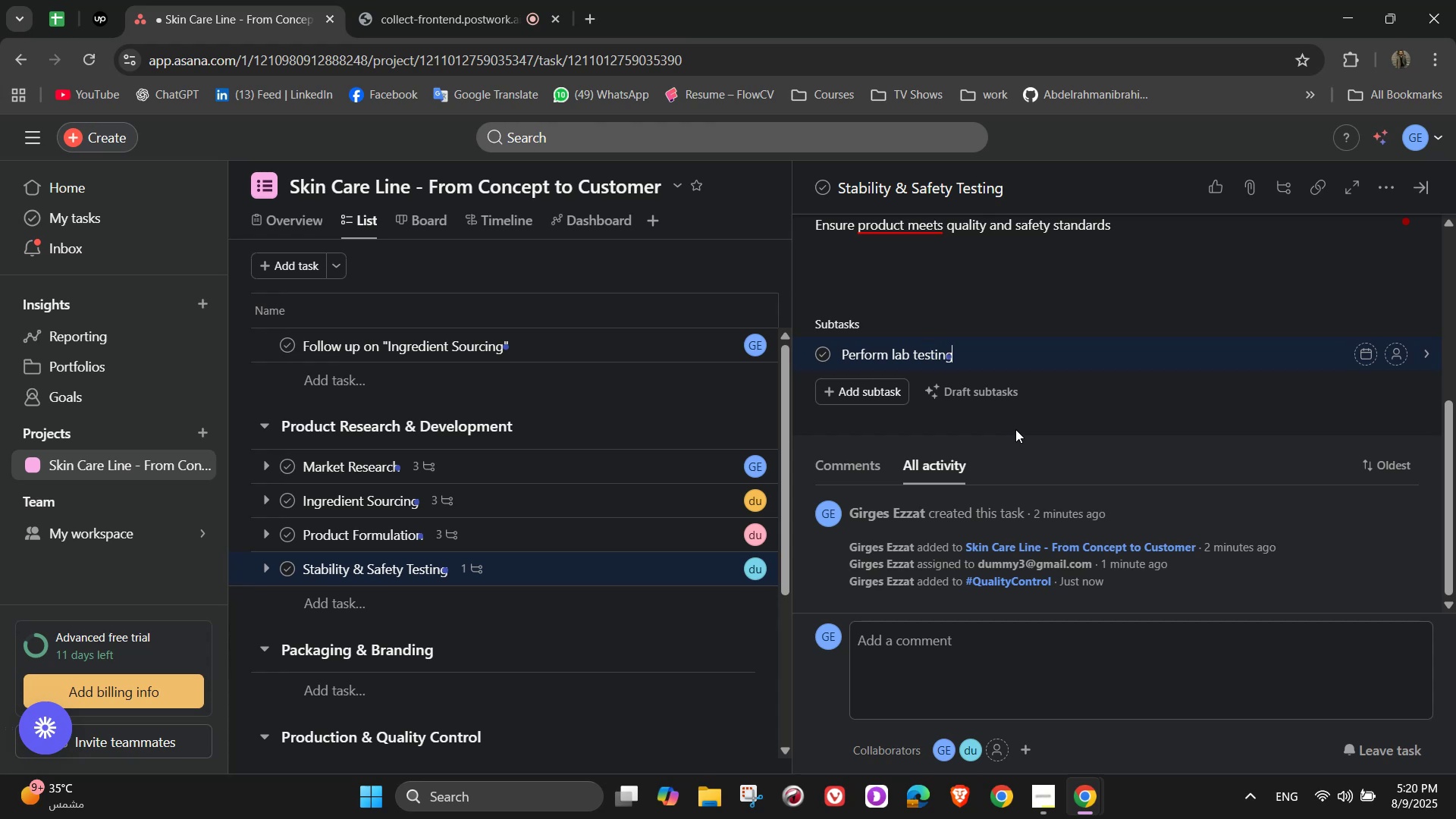 
key(Enter)
 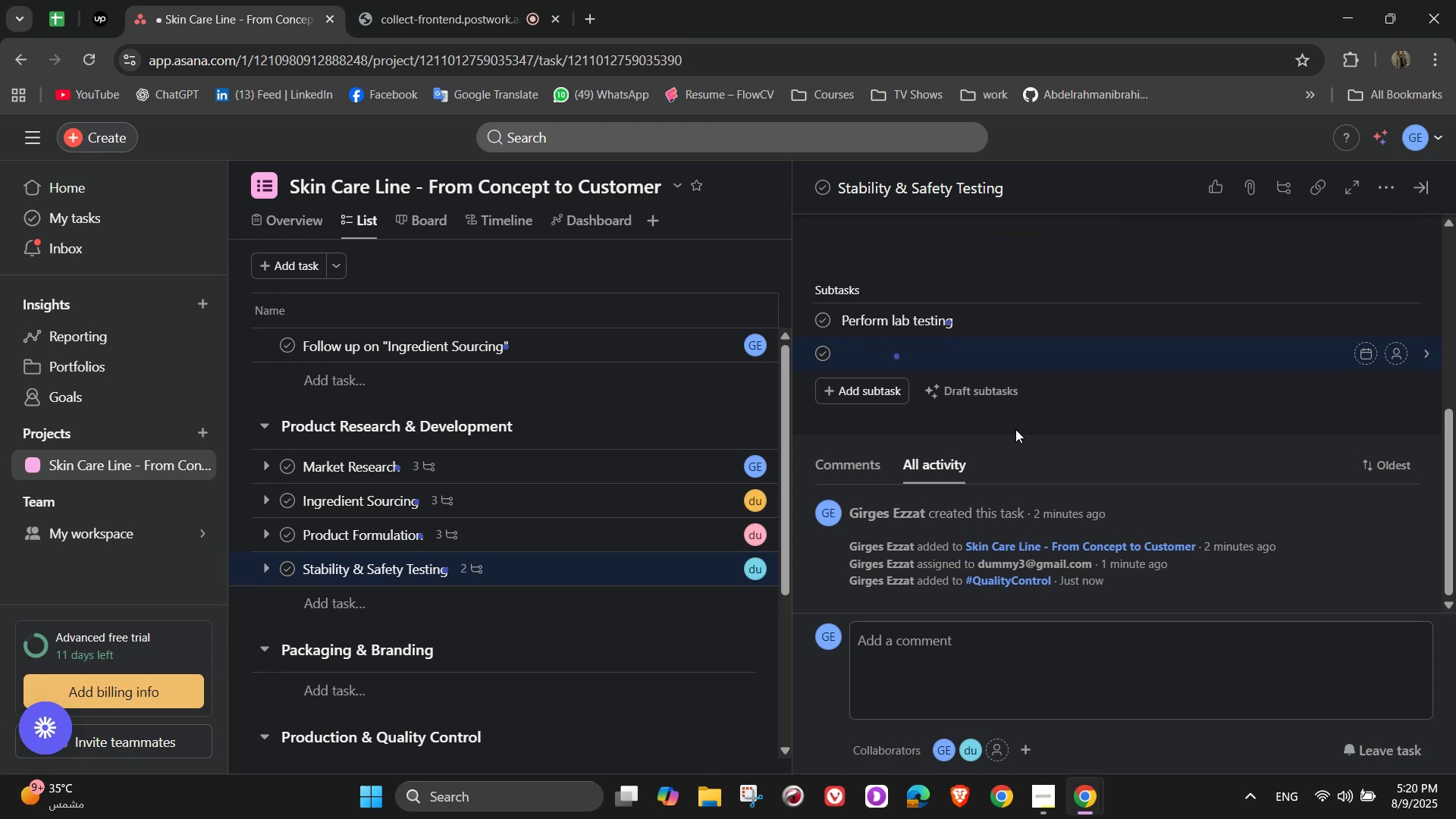 
wait(5.98)
 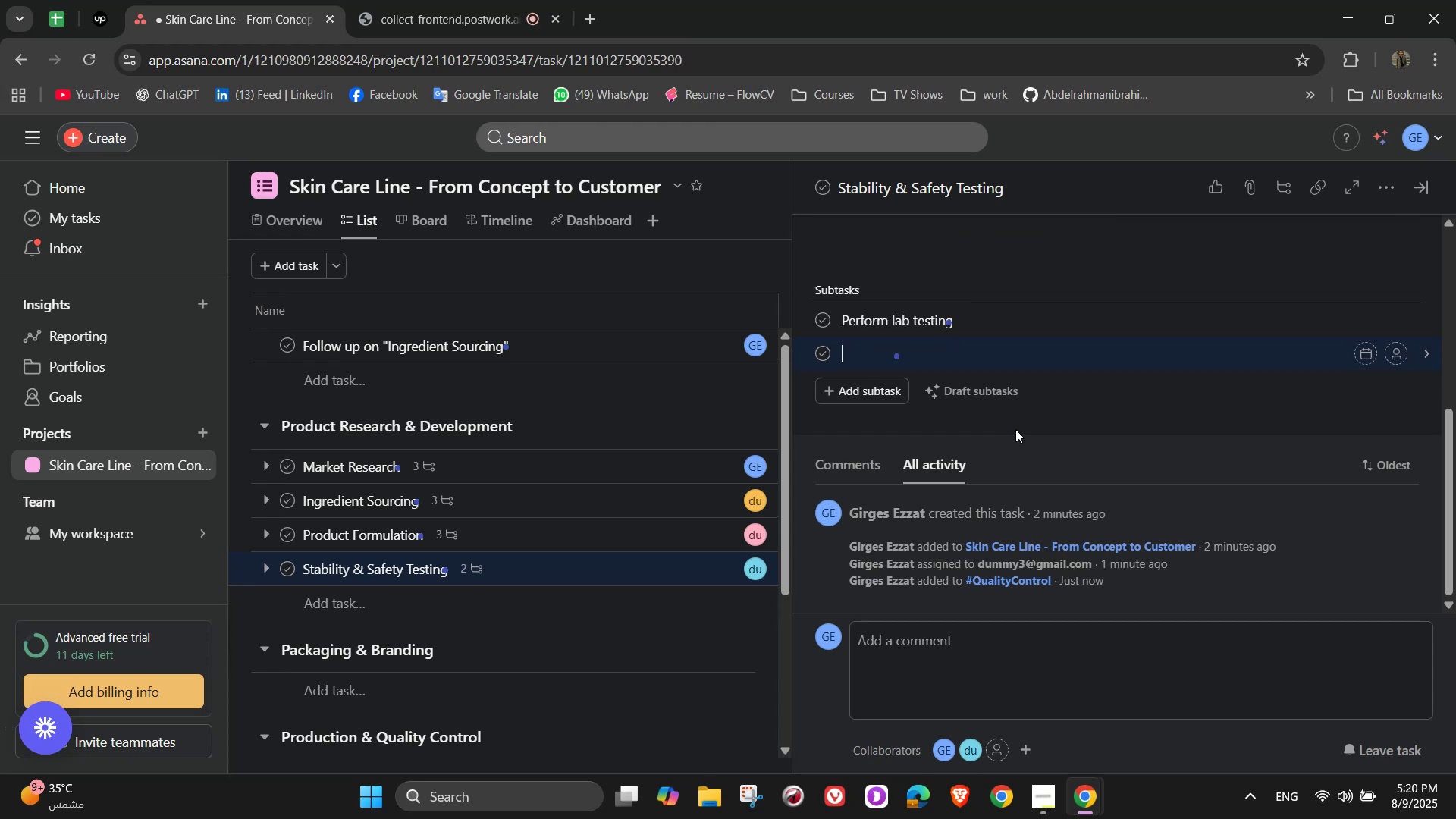 
type(Check shelf-life stability)
 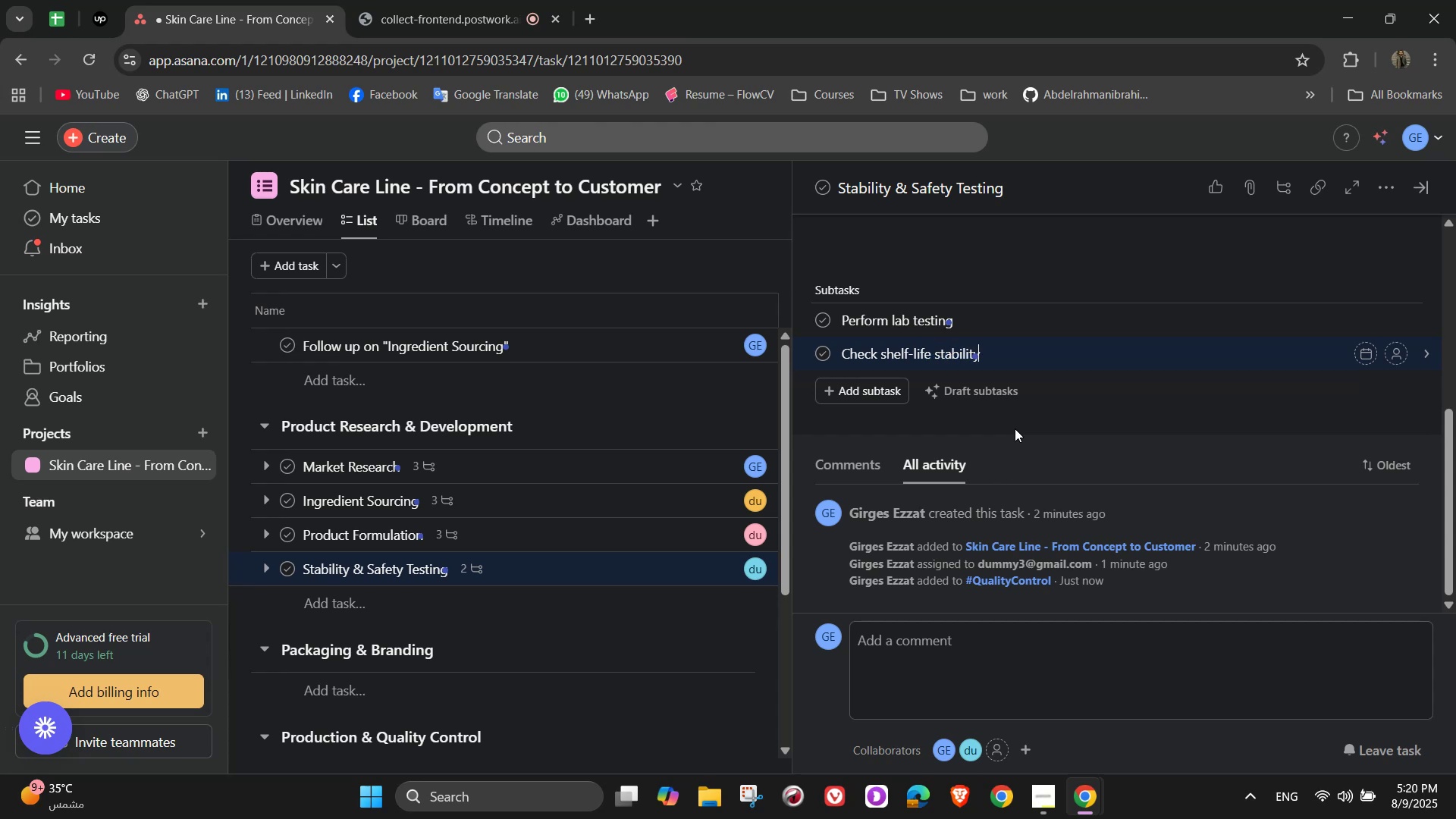 
key(Enter)
 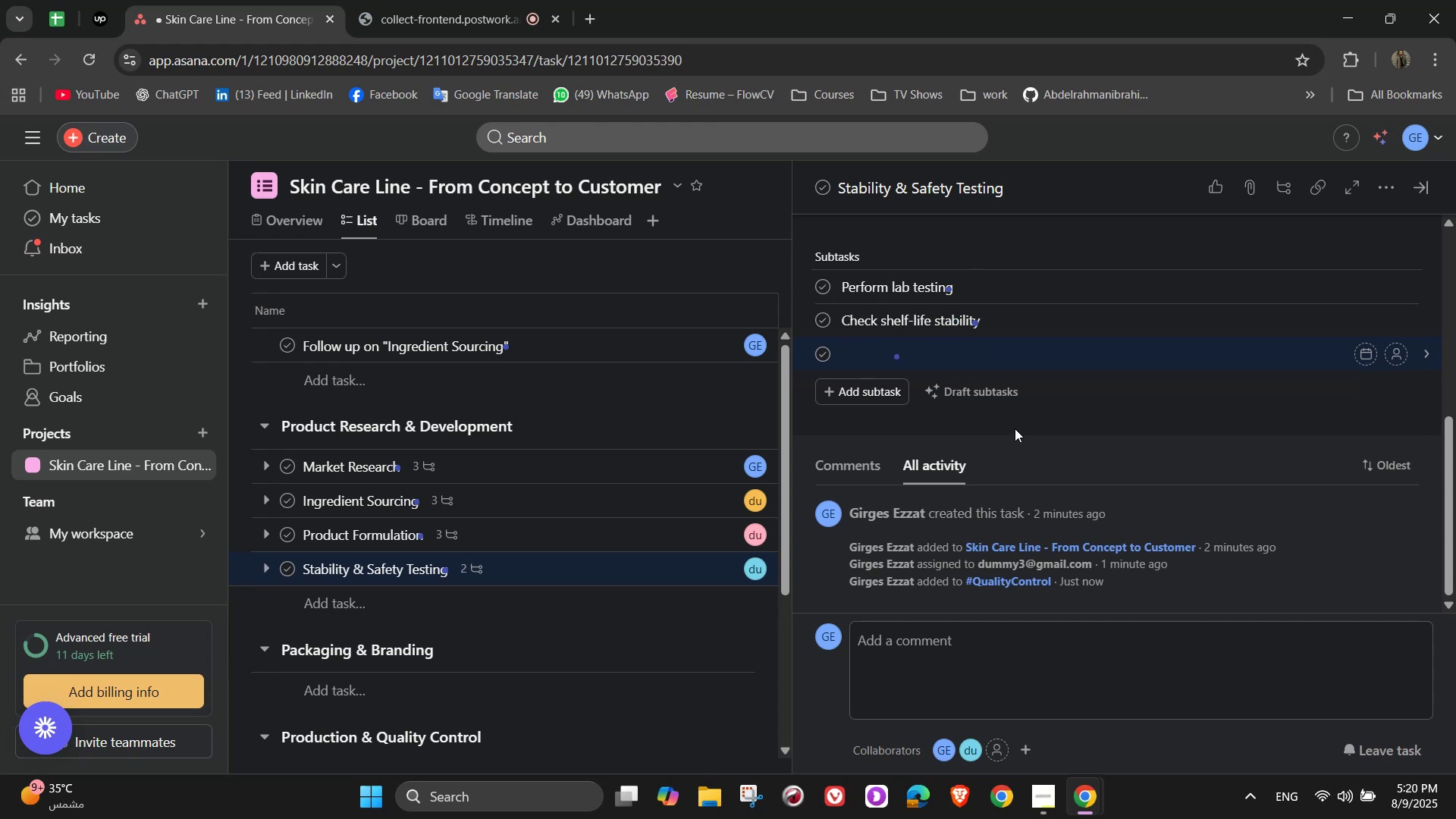 
type(Document test results)
 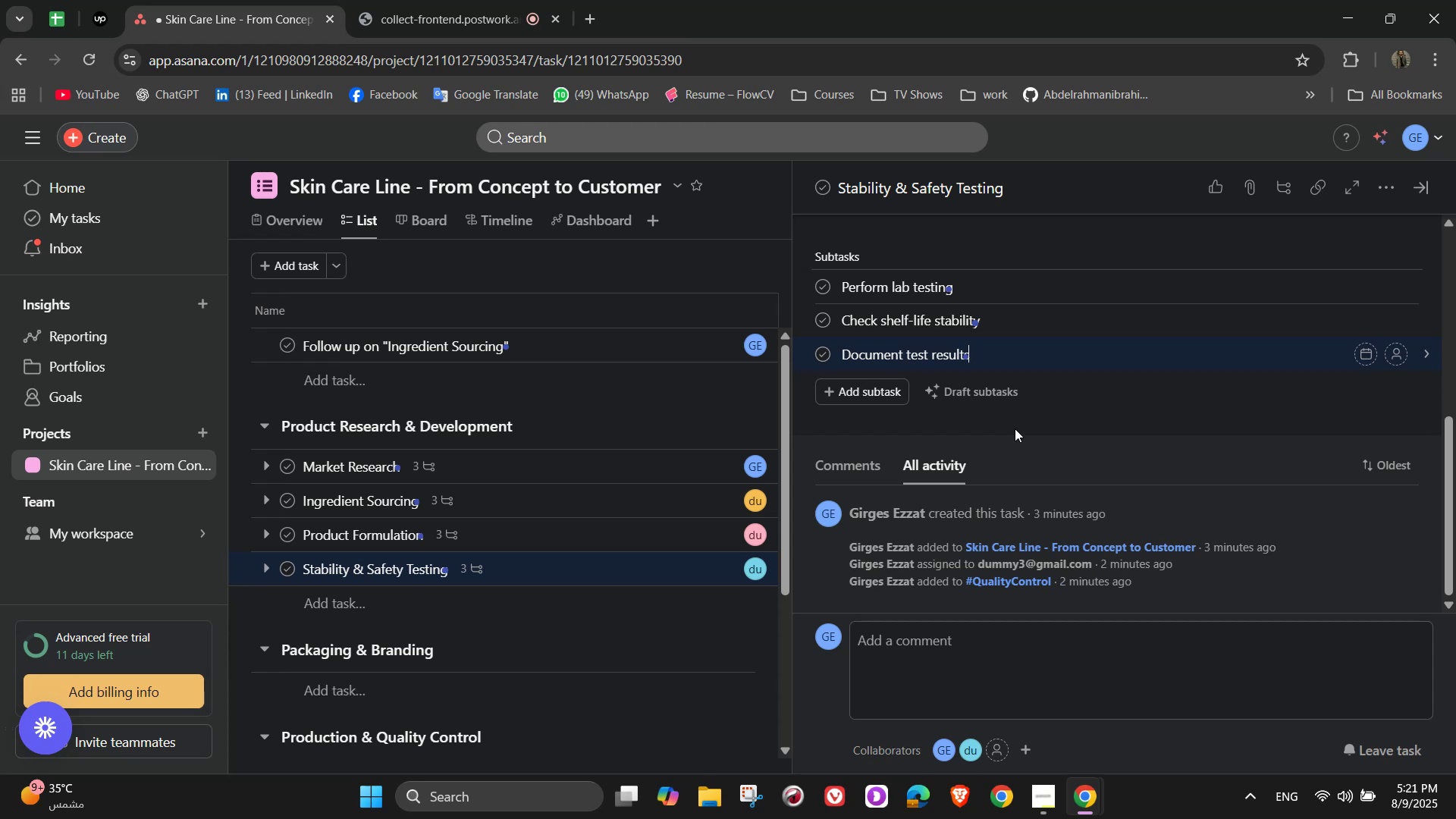 
scroll: coordinate [1194, 387], scroll_direction: up, amount: 2.0
 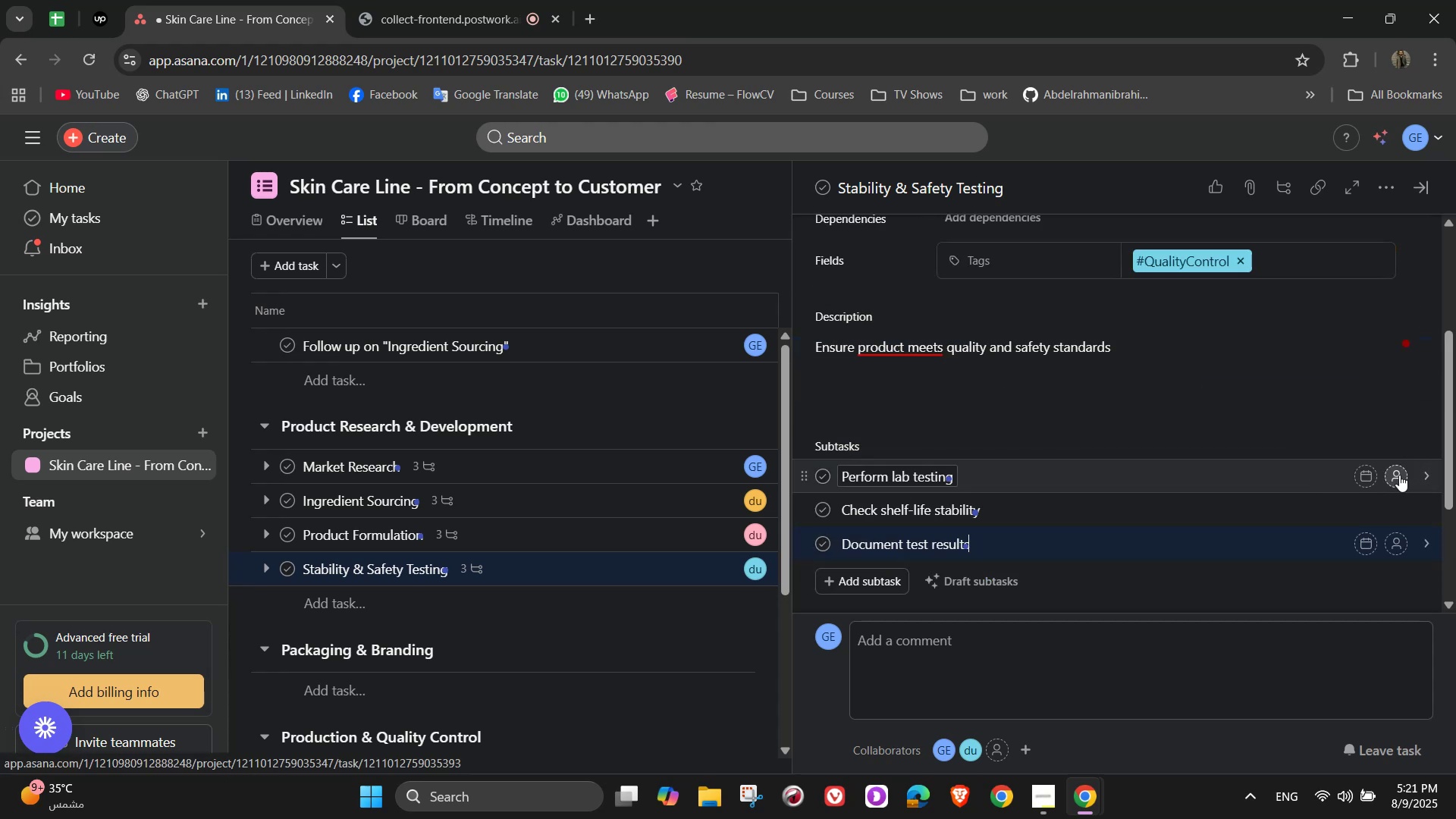 
left_click([1394, 475])
 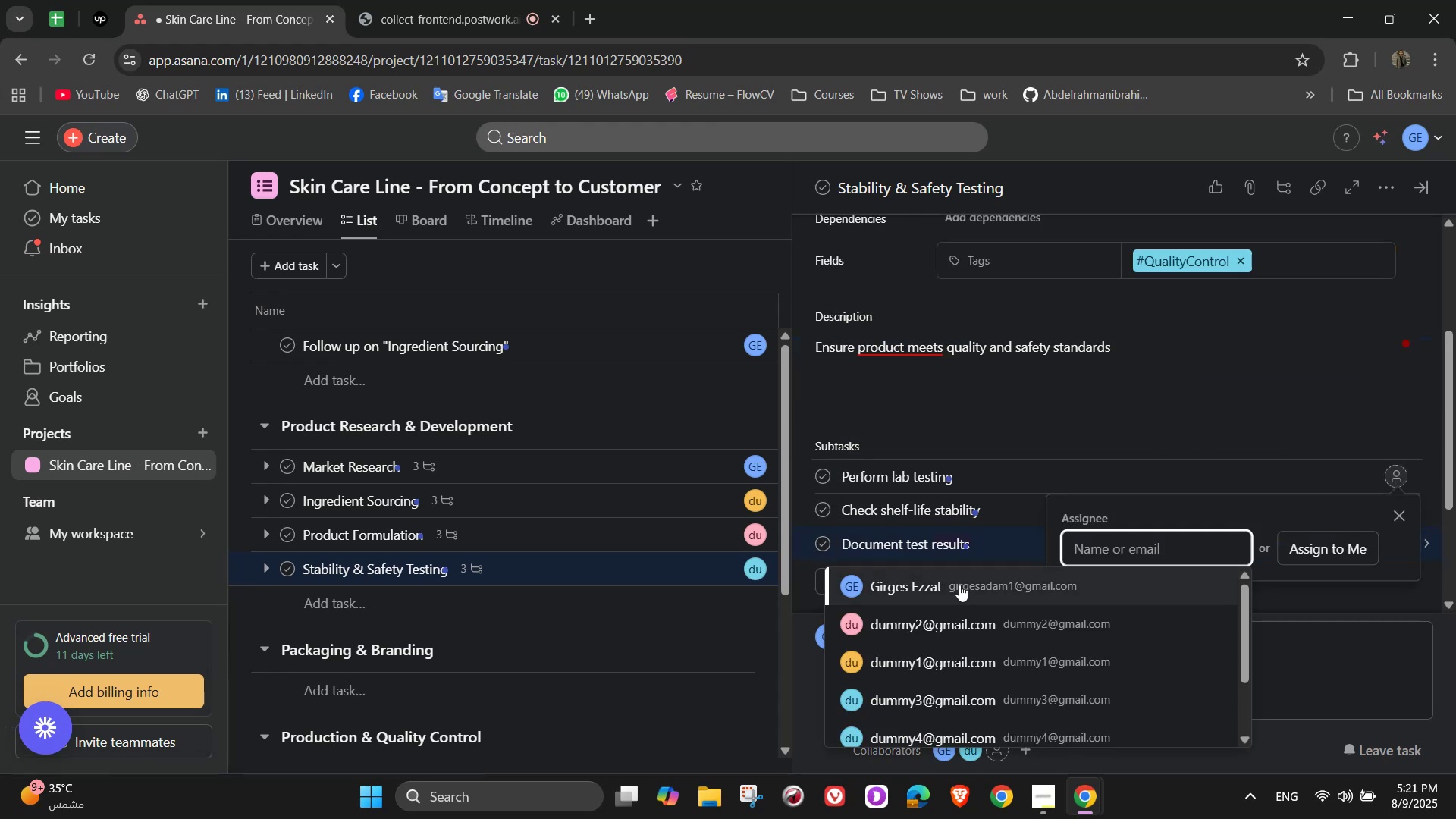 
left_click([959, 585])
 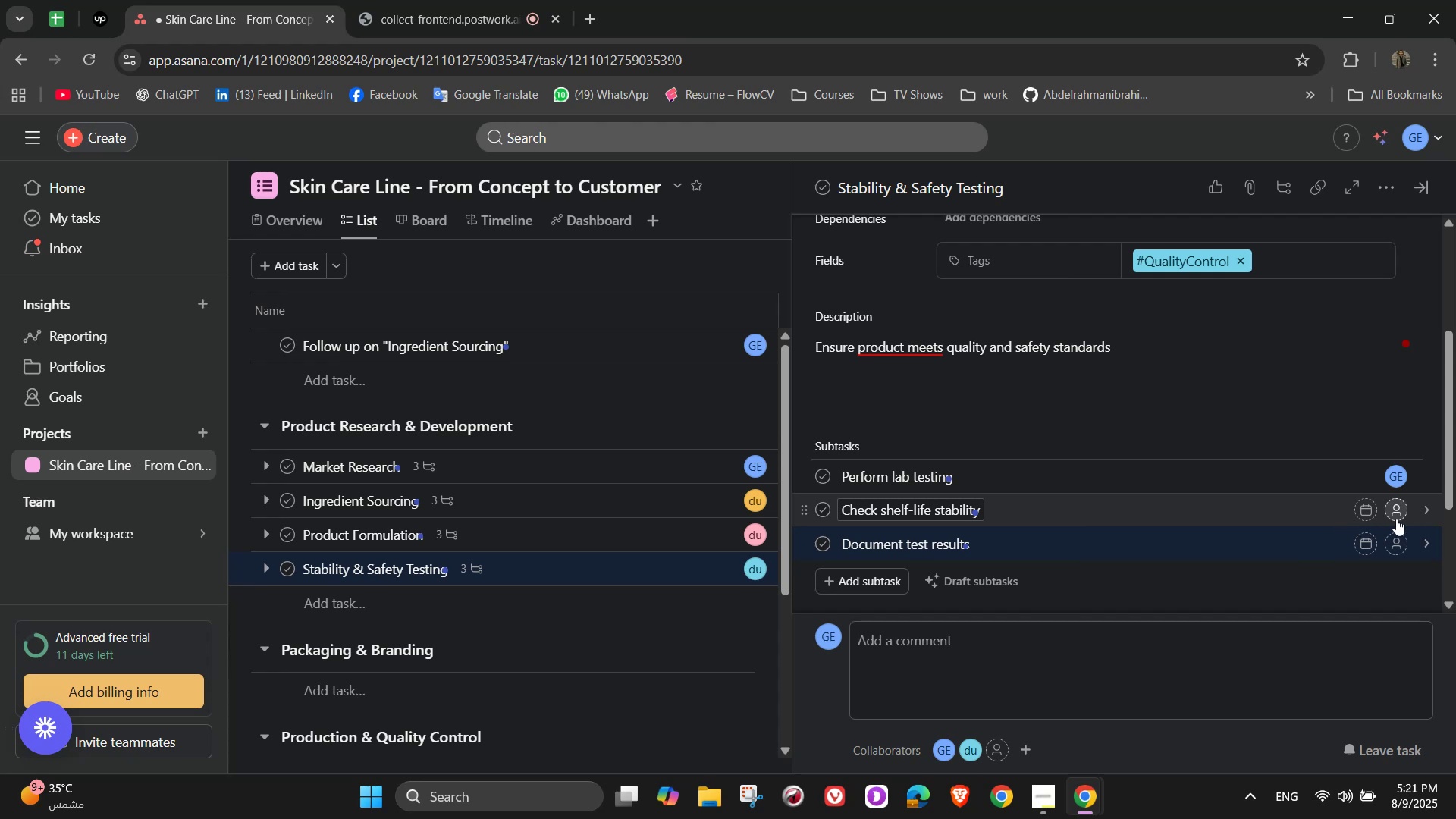 
left_click([1397, 516])
 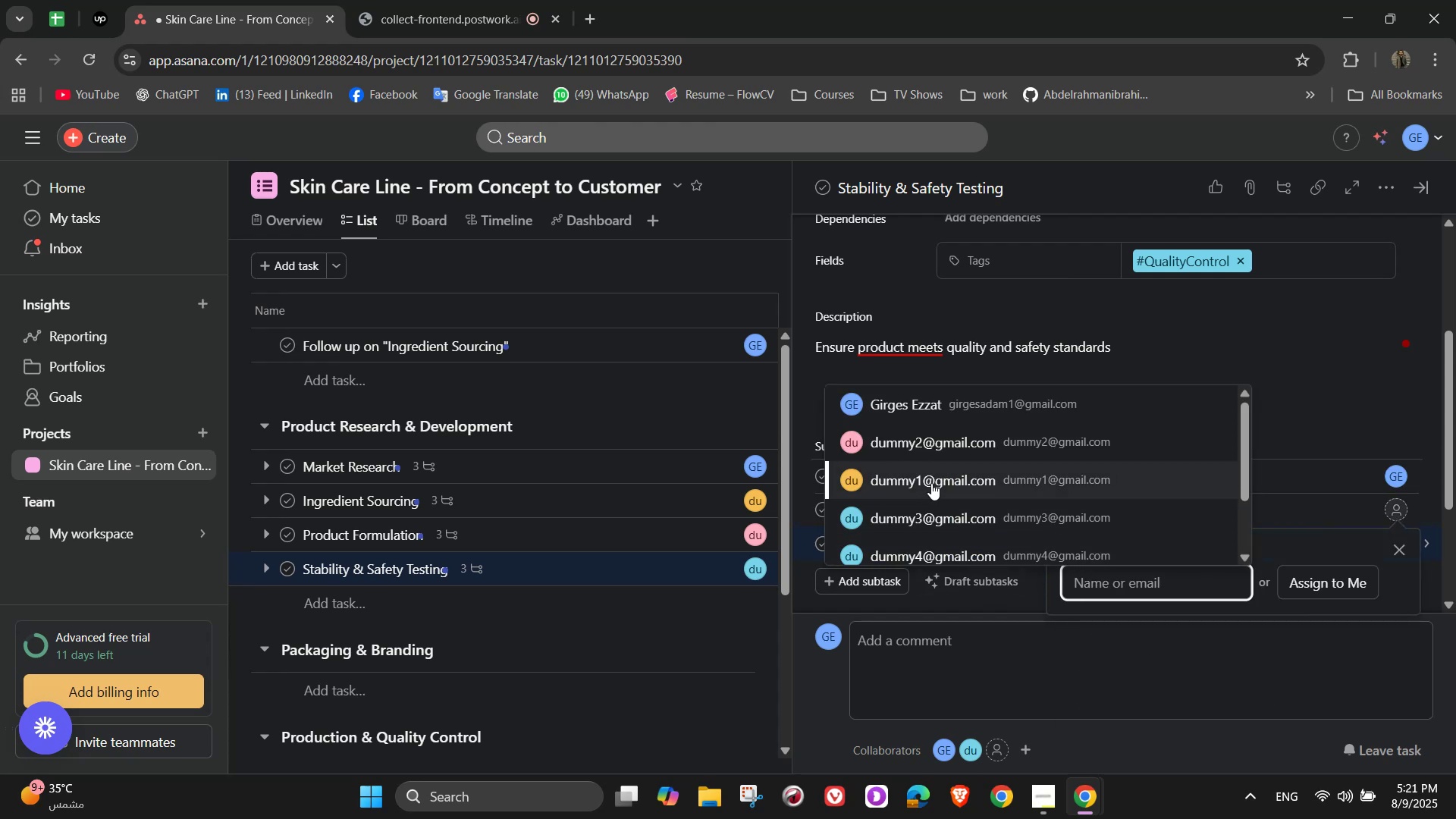 
left_click([937, 474])
 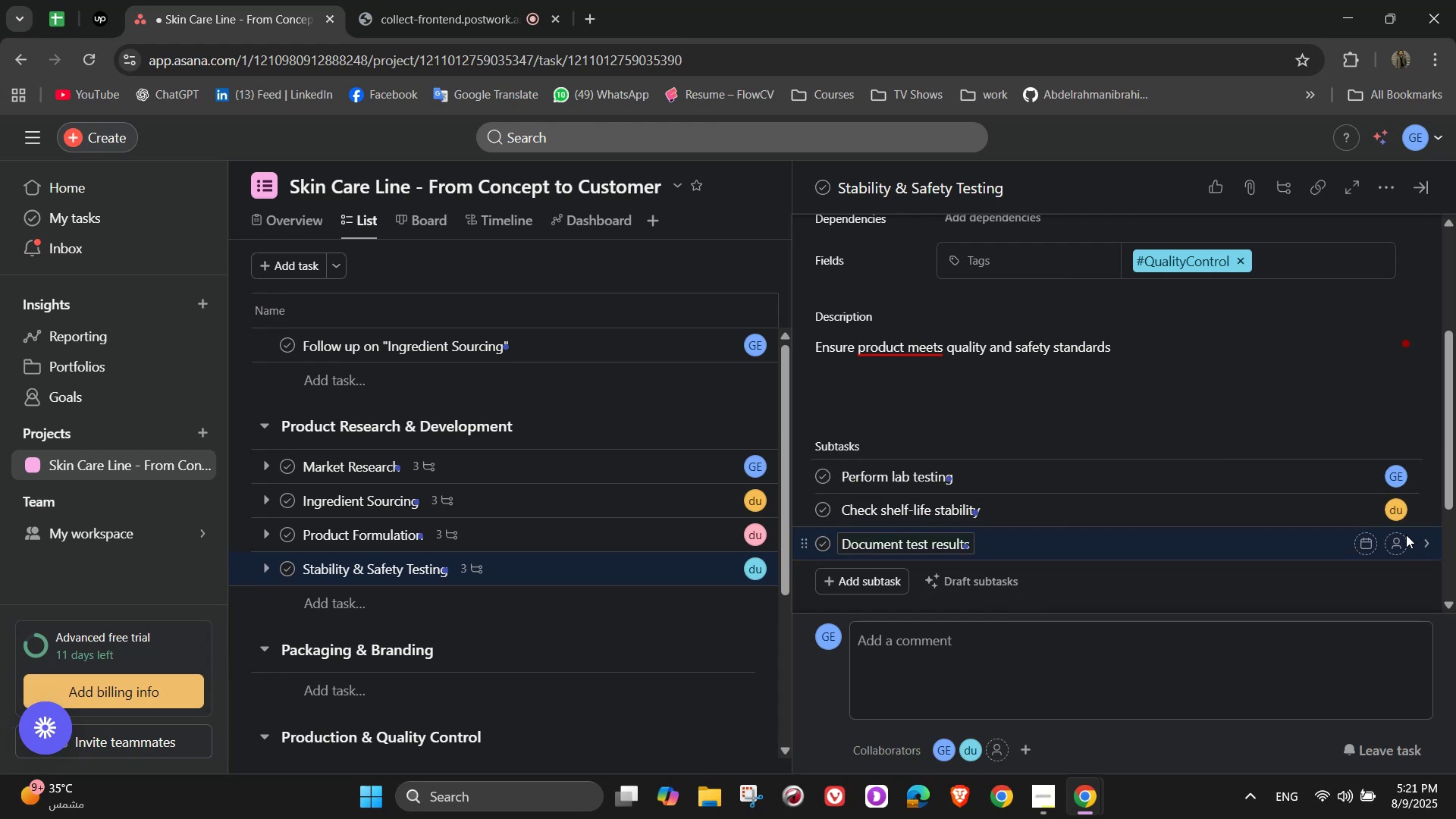 
left_click([1402, 541])
 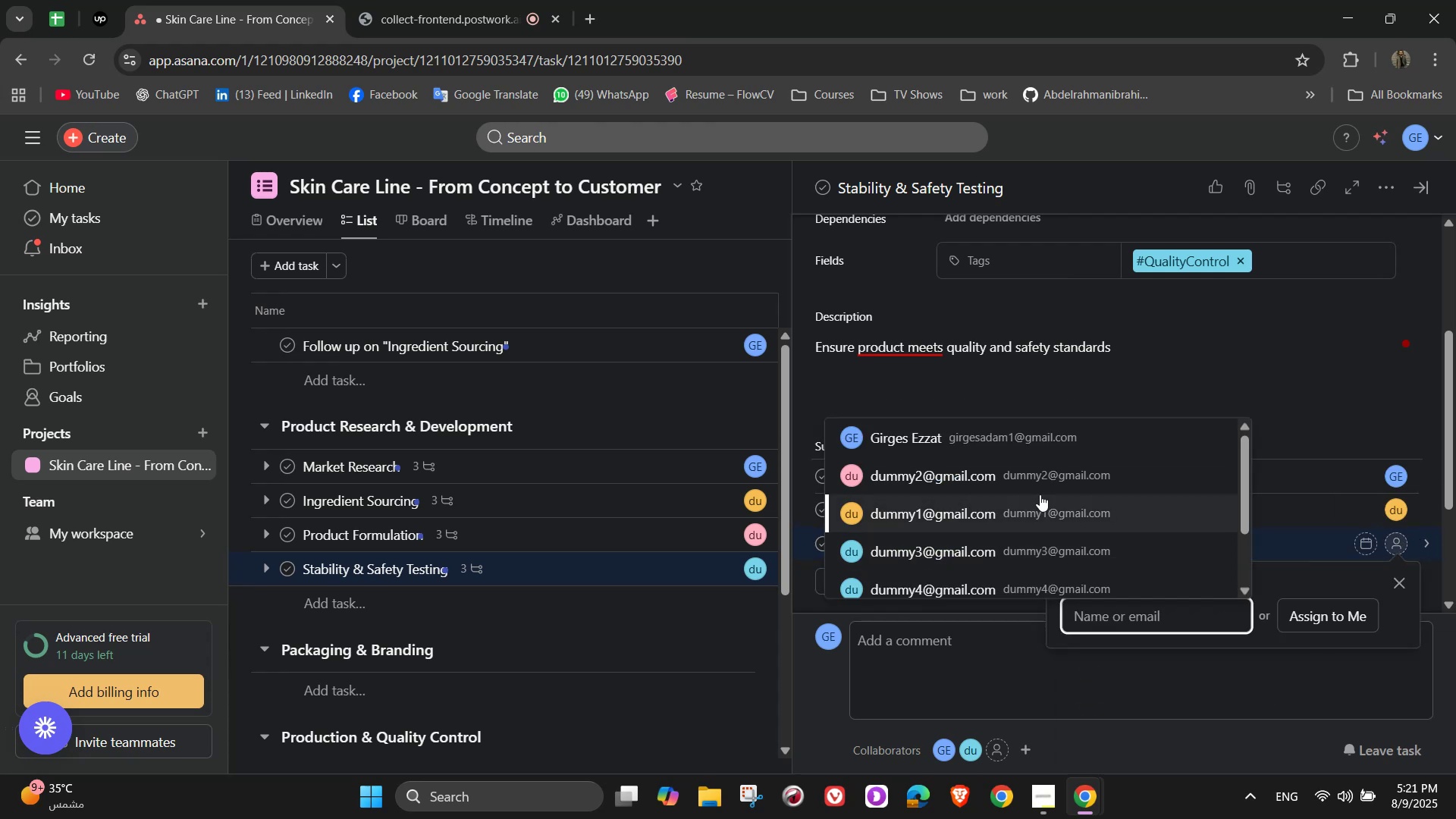 
left_click([1032, 482])
 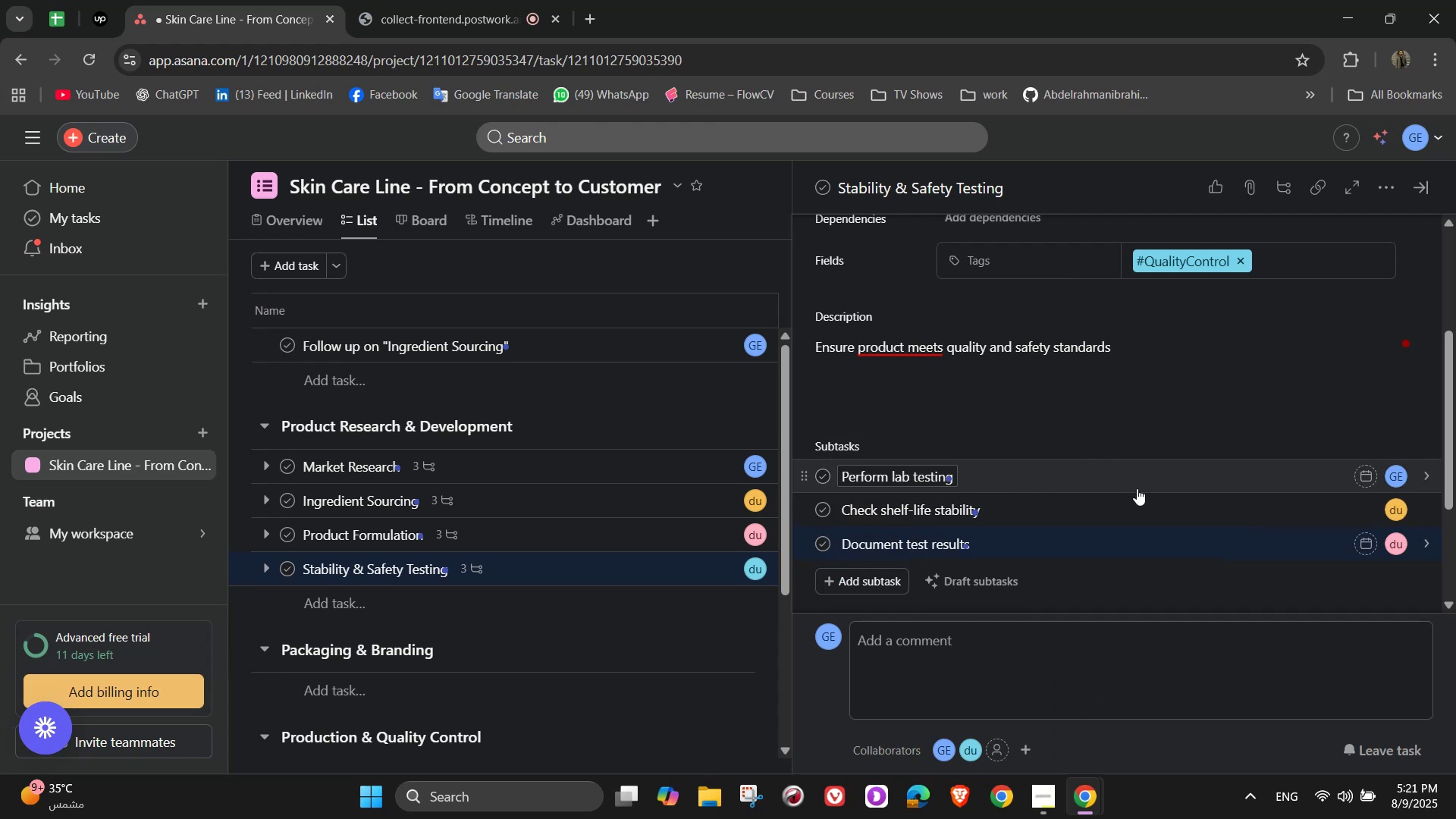 
wait(10.54)
 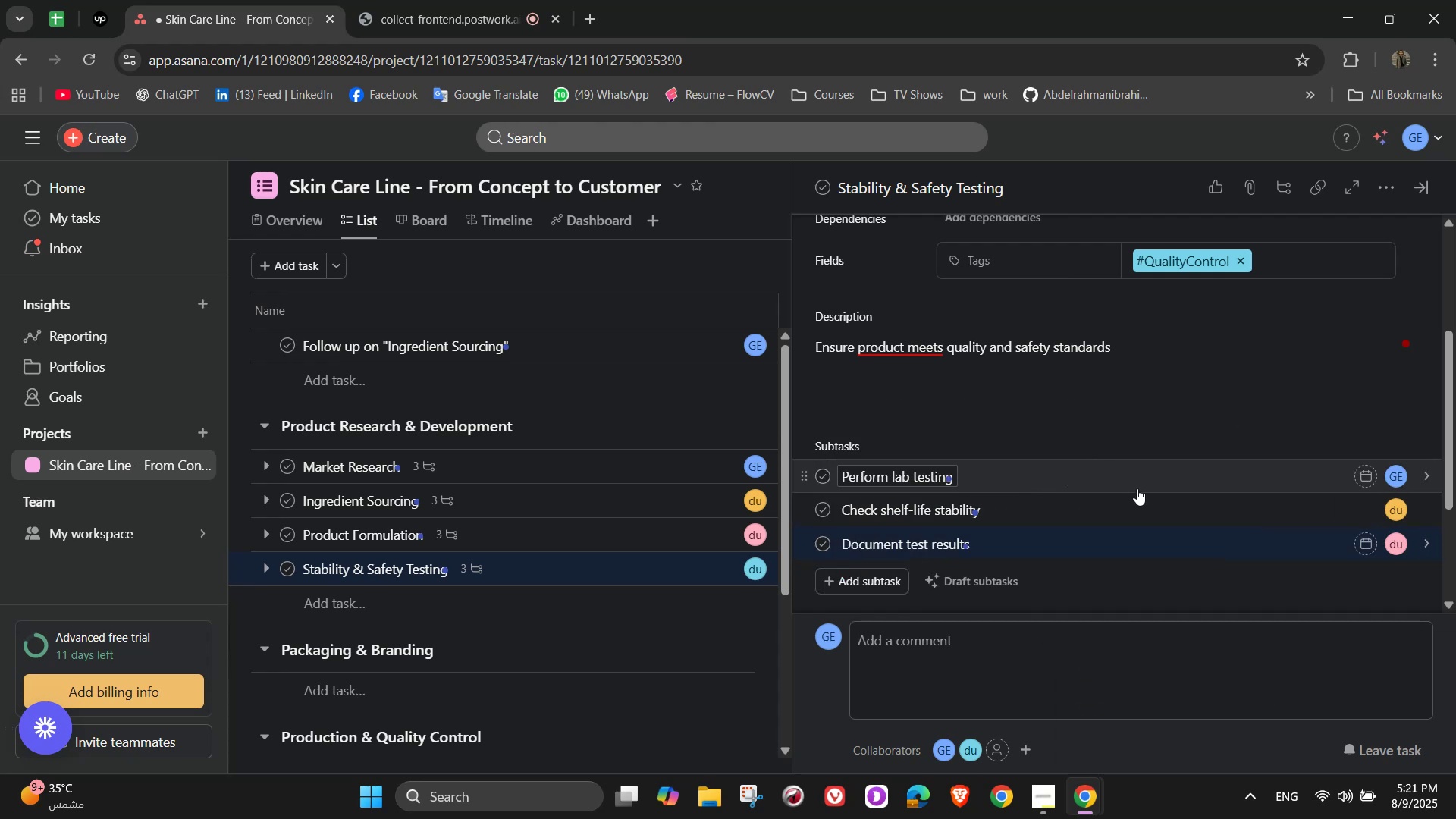 
scroll: coordinate [1247, 462], scroll_direction: up, amount: 3.0
 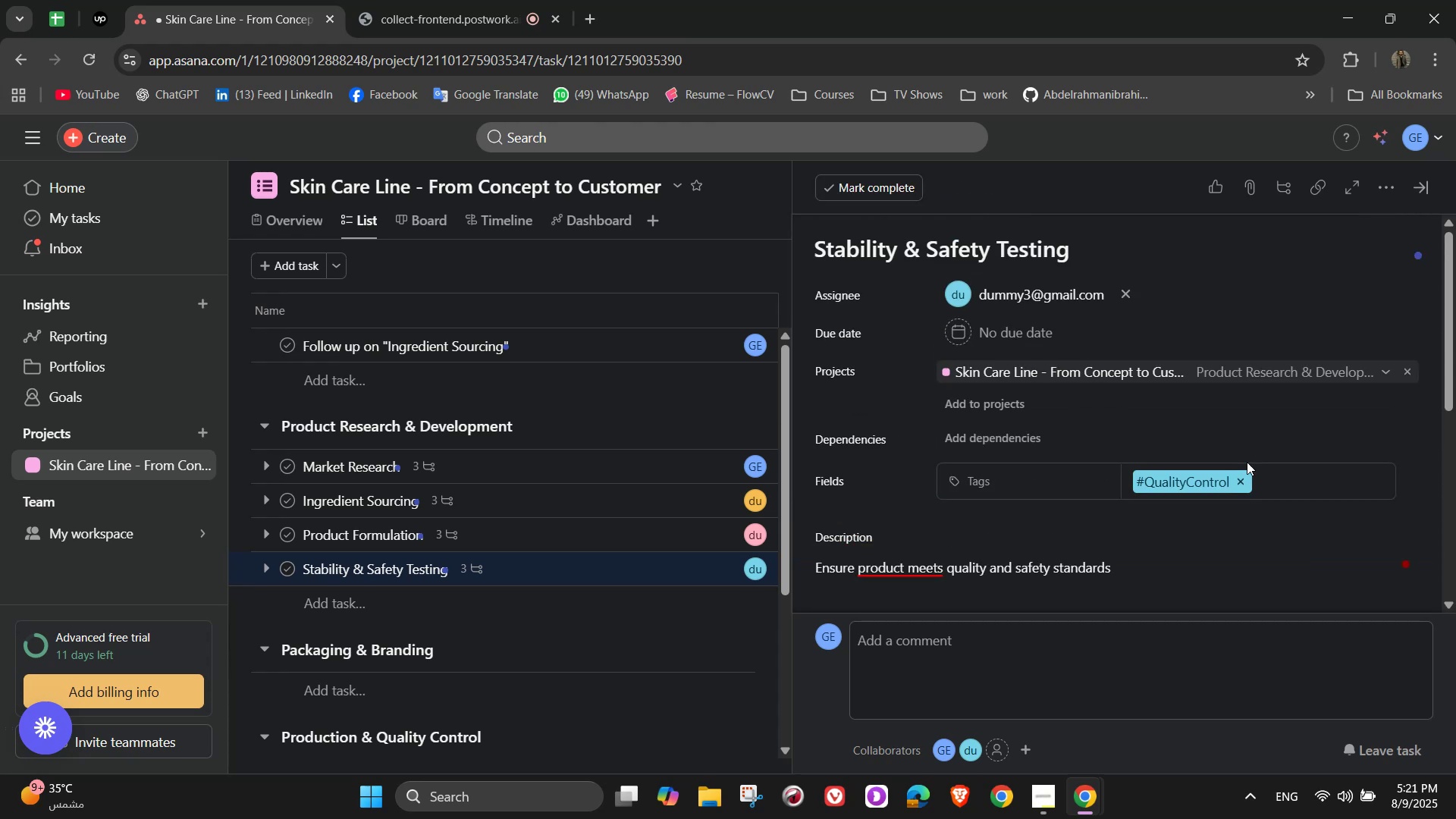 
left_click_drag(start_coordinate=[1289, 453], to_coordinate=[1213, 367])
 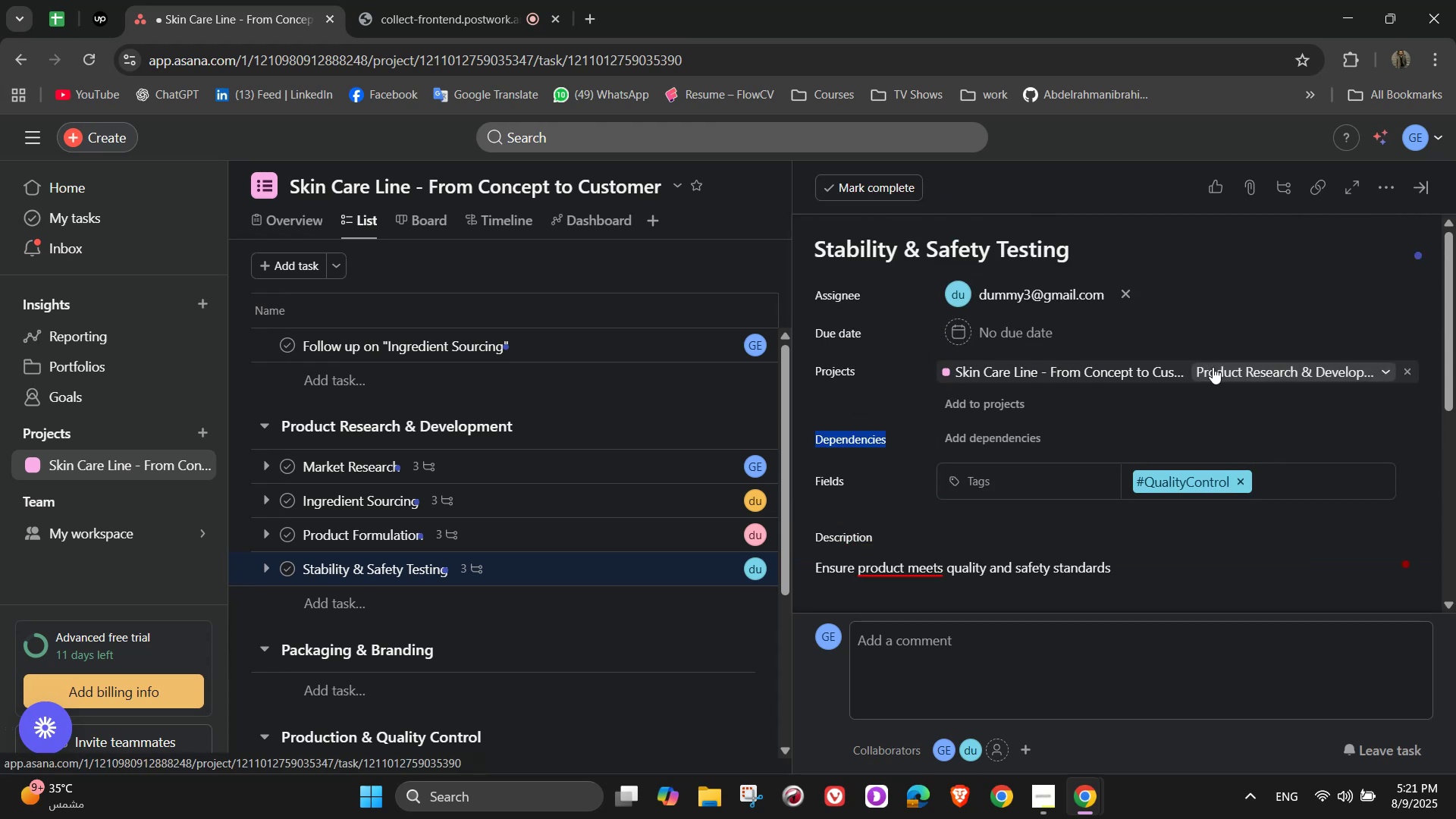 
scroll: coordinate [1213, 367], scroll_direction: down, amount: 3.0
 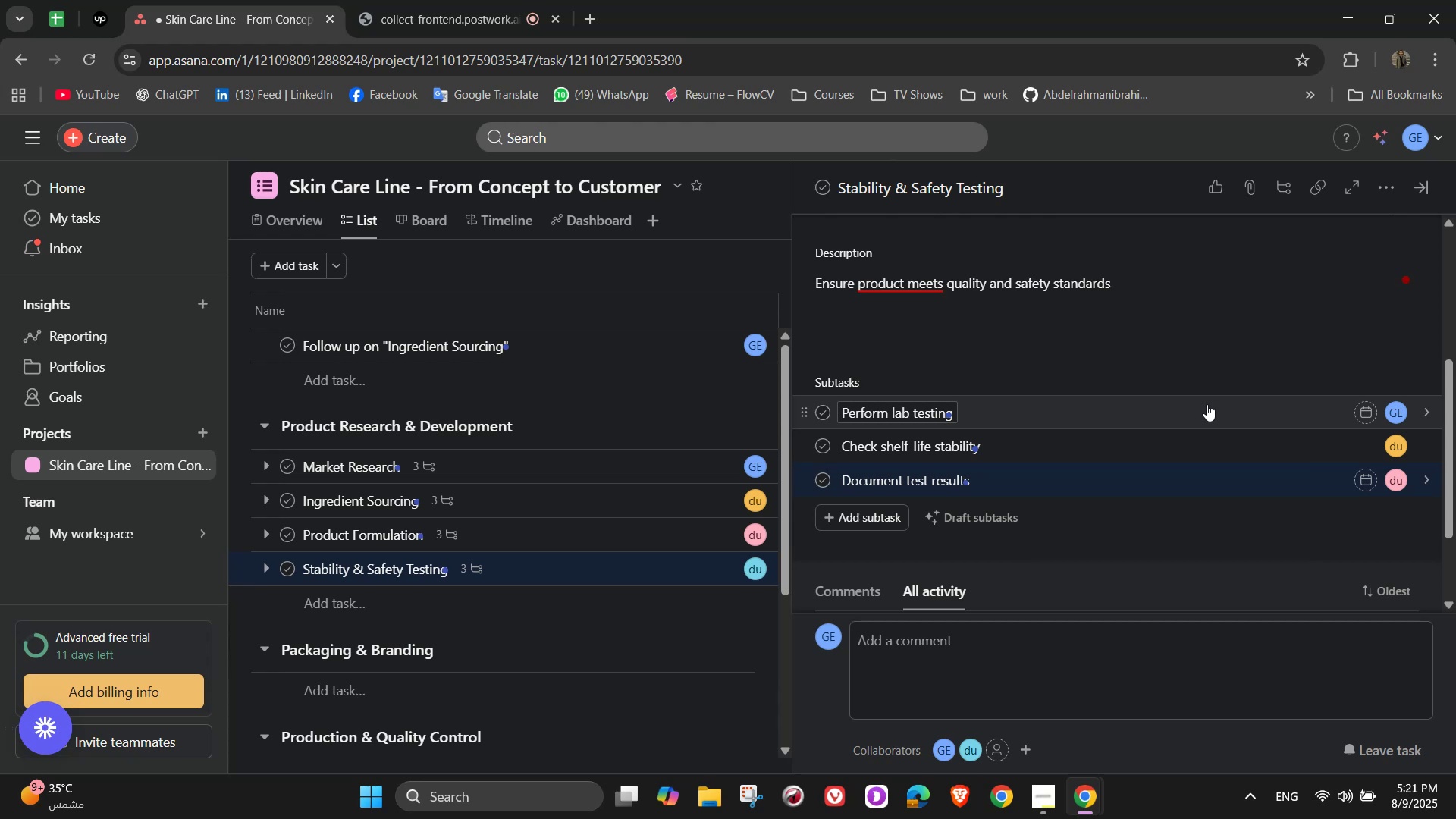 
wait(5.34)
 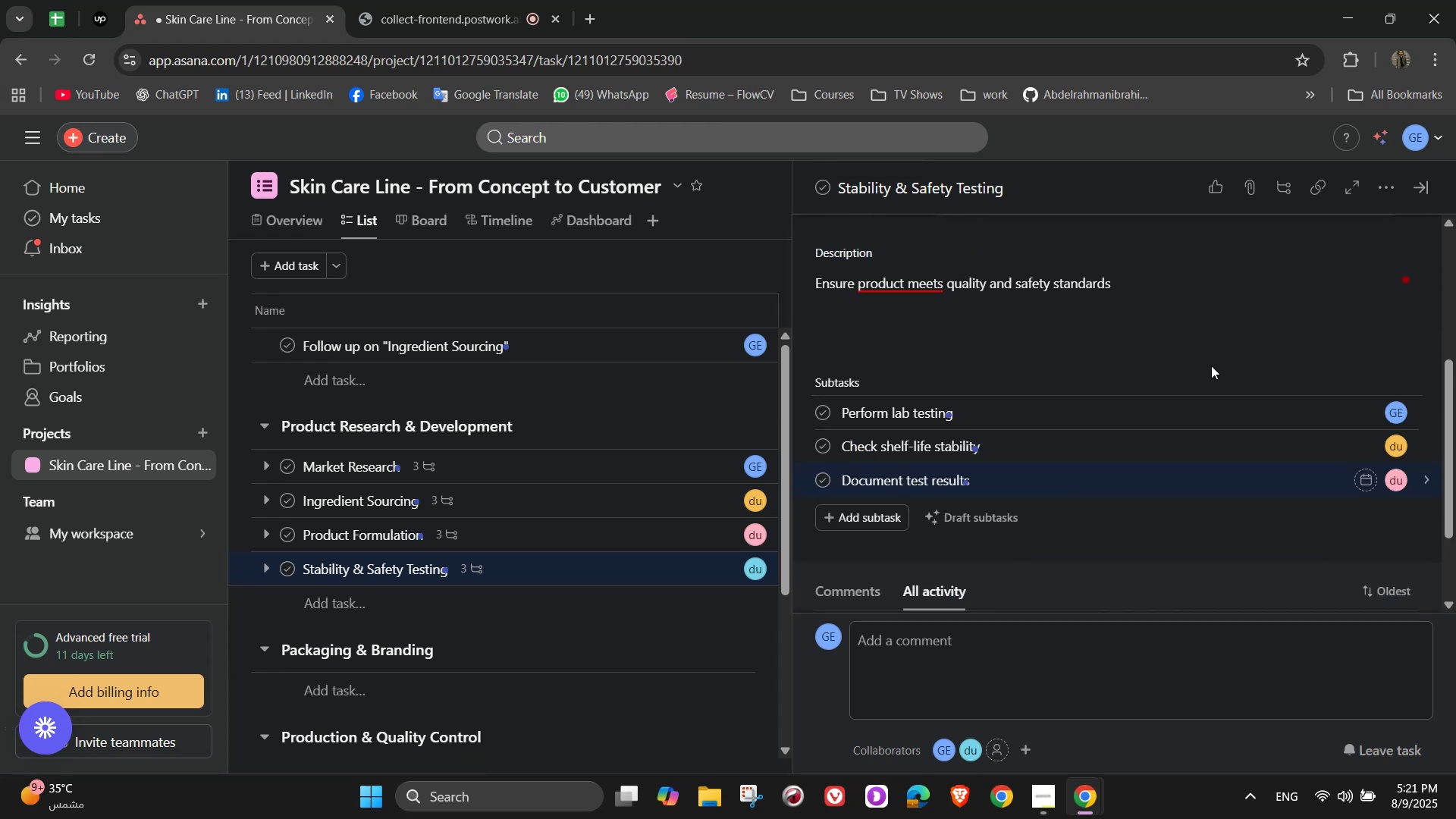 
scroll: coordinate [1298, 356], scroll_direction: up, amount: 4.0
 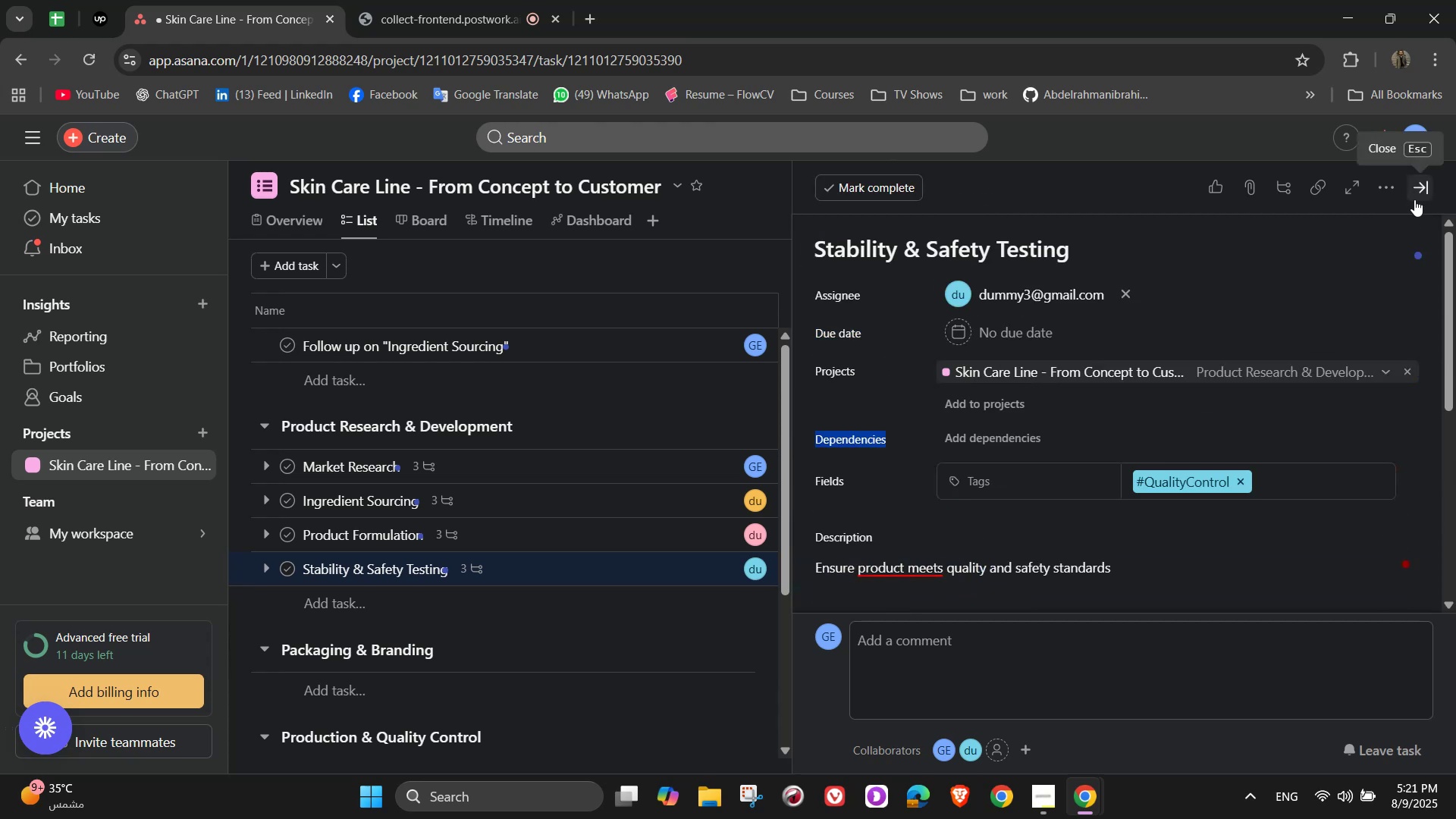 
wait(6.48)
 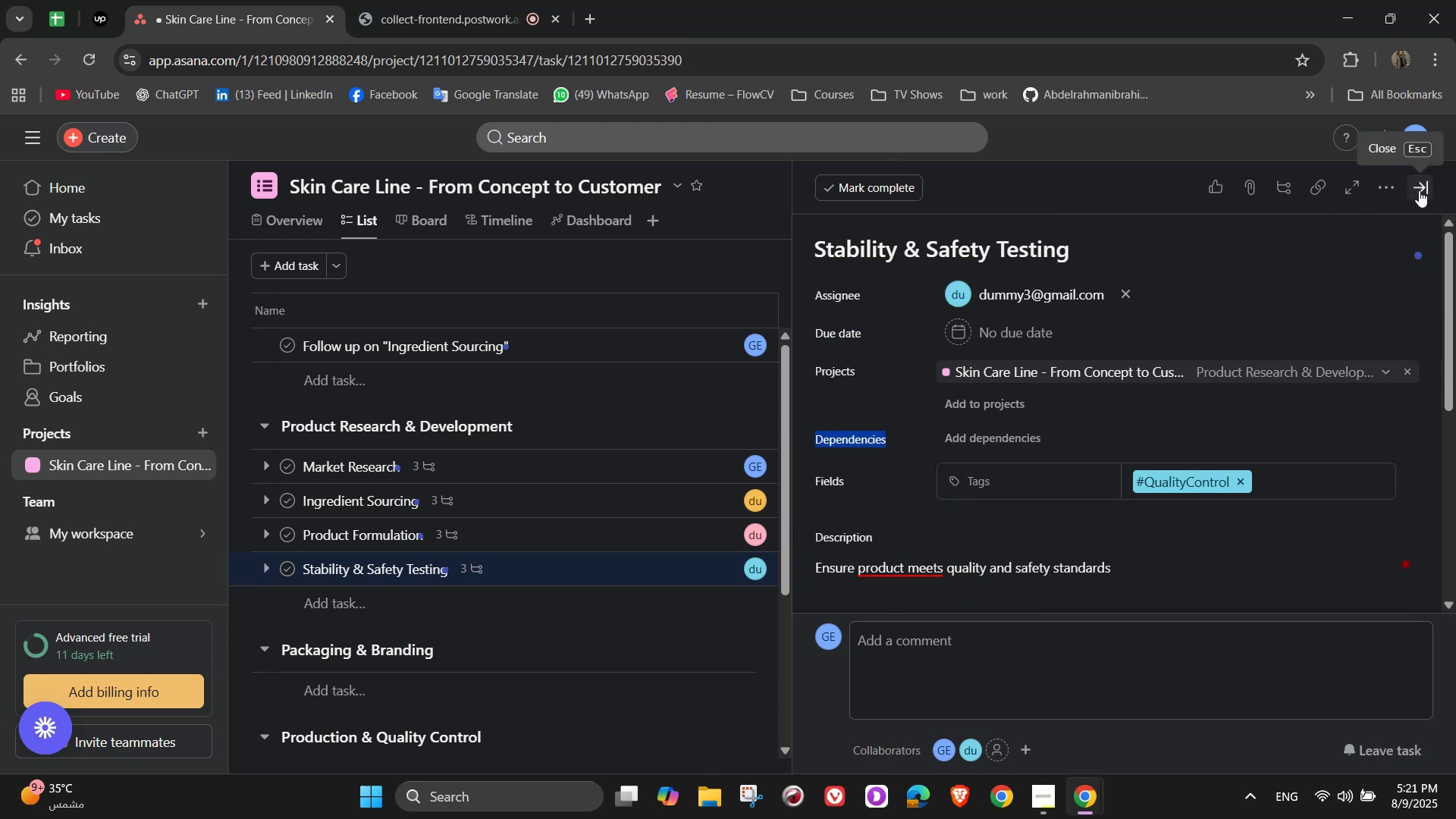 
left_click([1414, 199])
 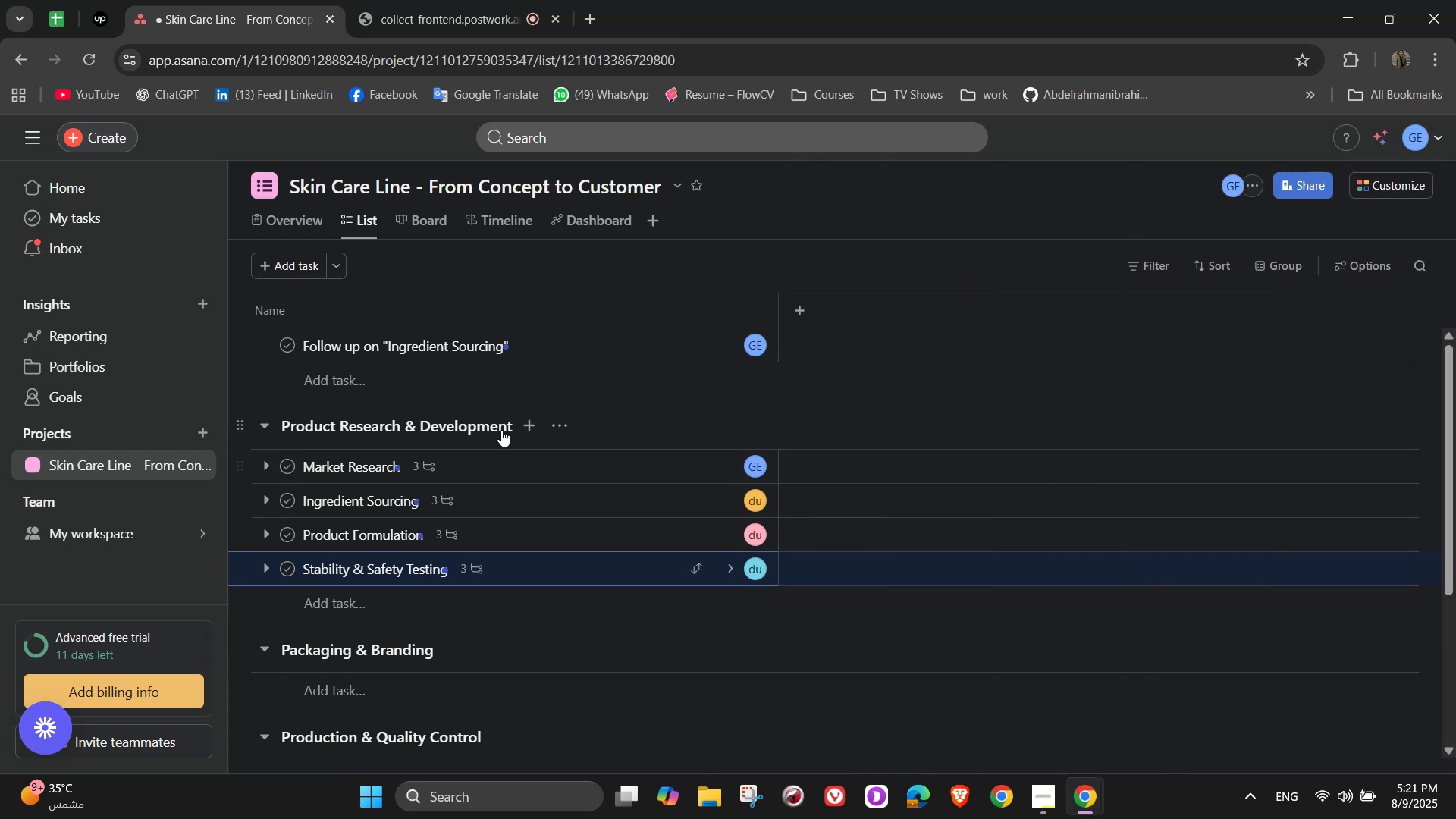 
scroll: coordinate [560, 542], scroll_direction: down, amount: 1.0
 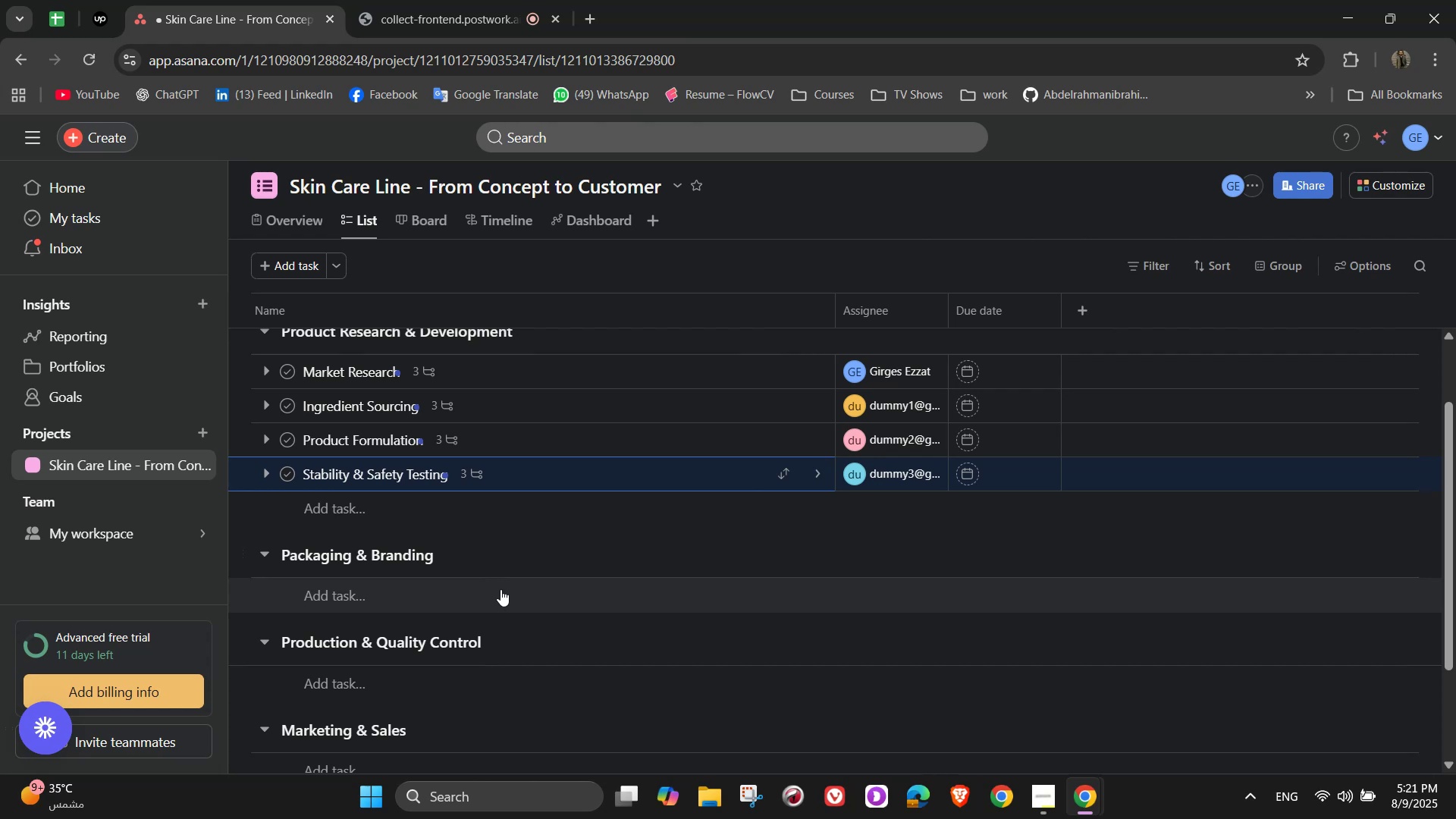 
left_click([498, 598])
 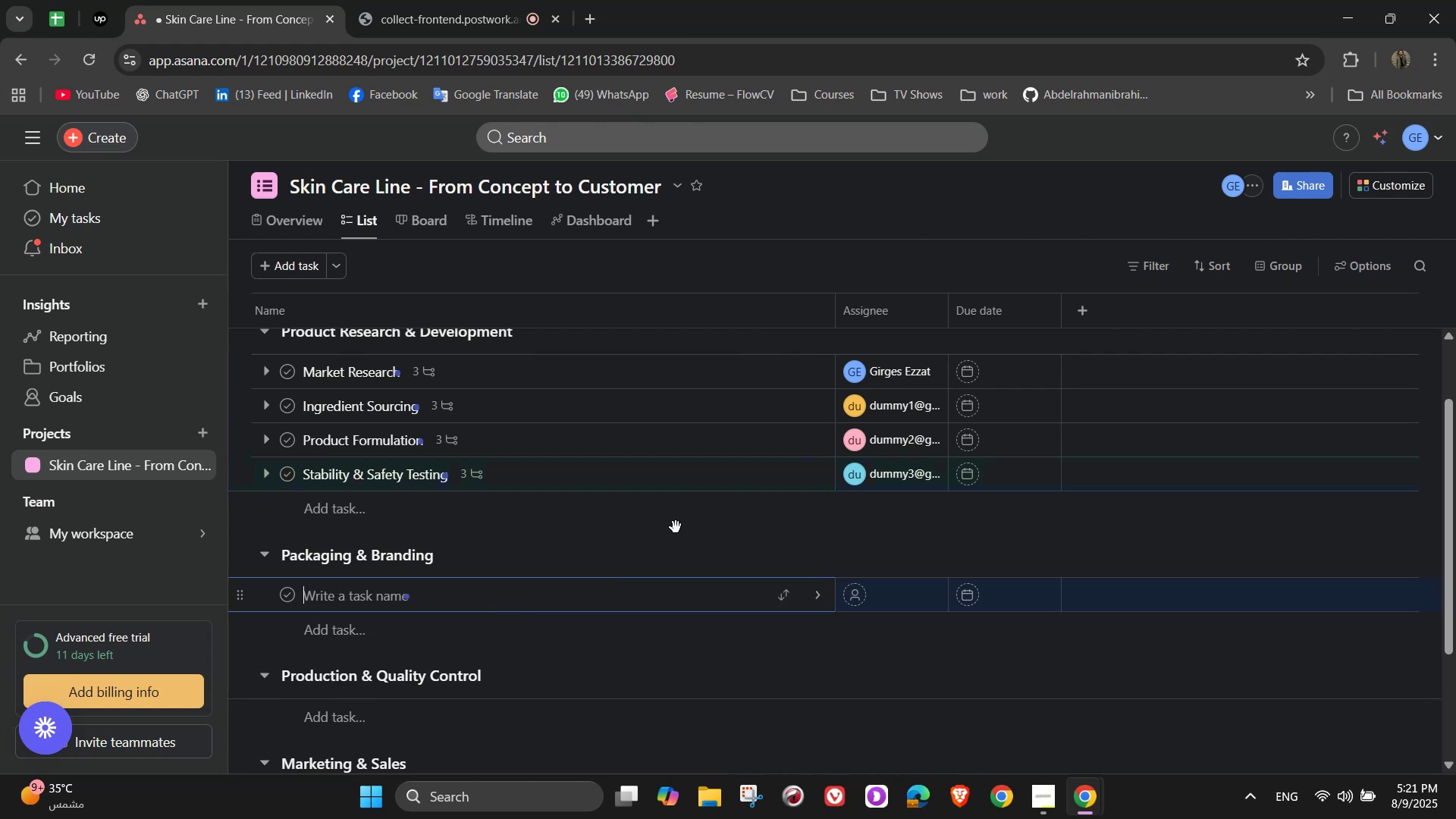 
scroll: coordinate [828, 484], scroll_direction: down, amount: 2.0
 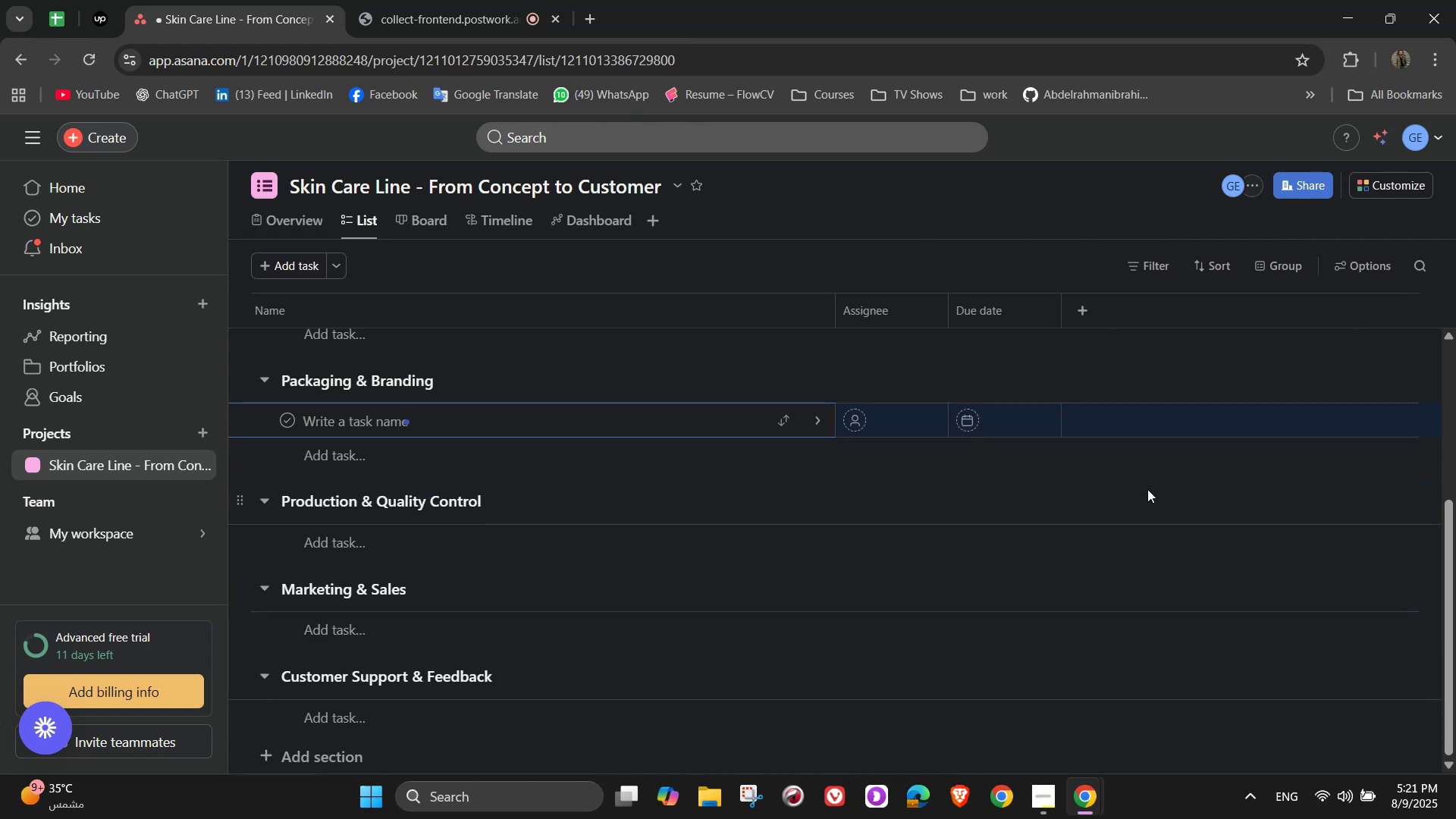 
type(Packaging Design)
 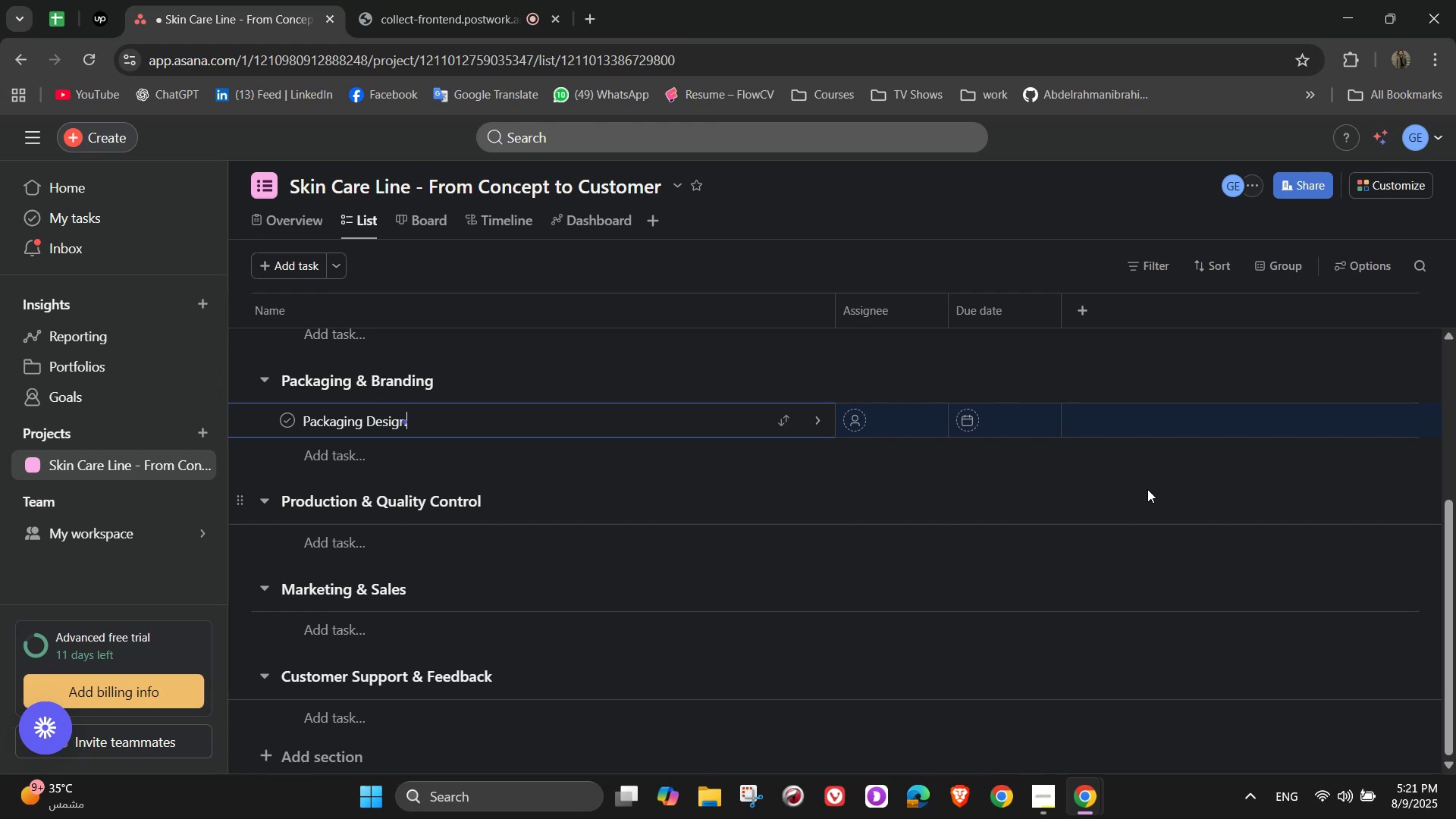 
wait(17.24)
 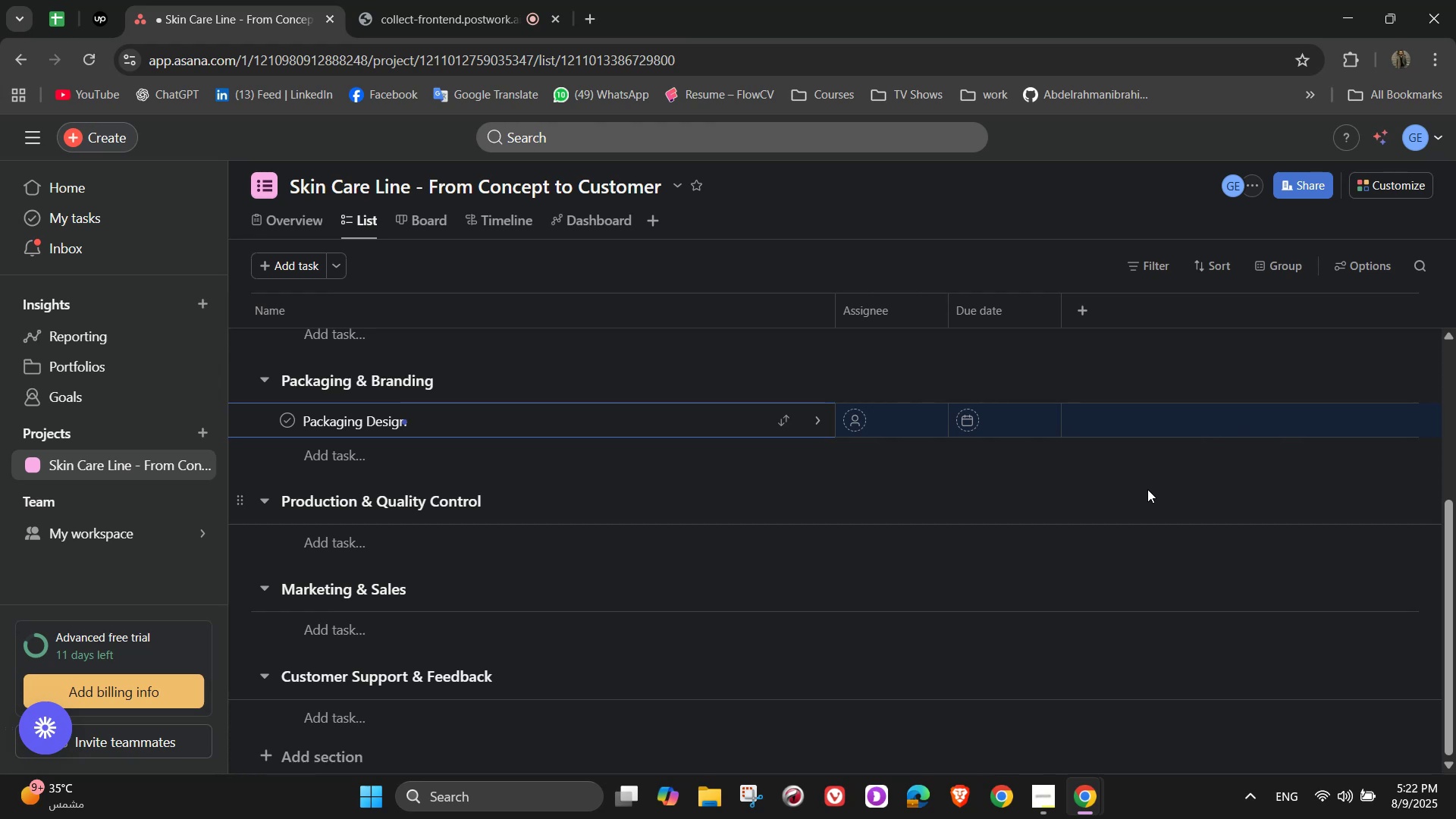 
left_click([818, 418])
 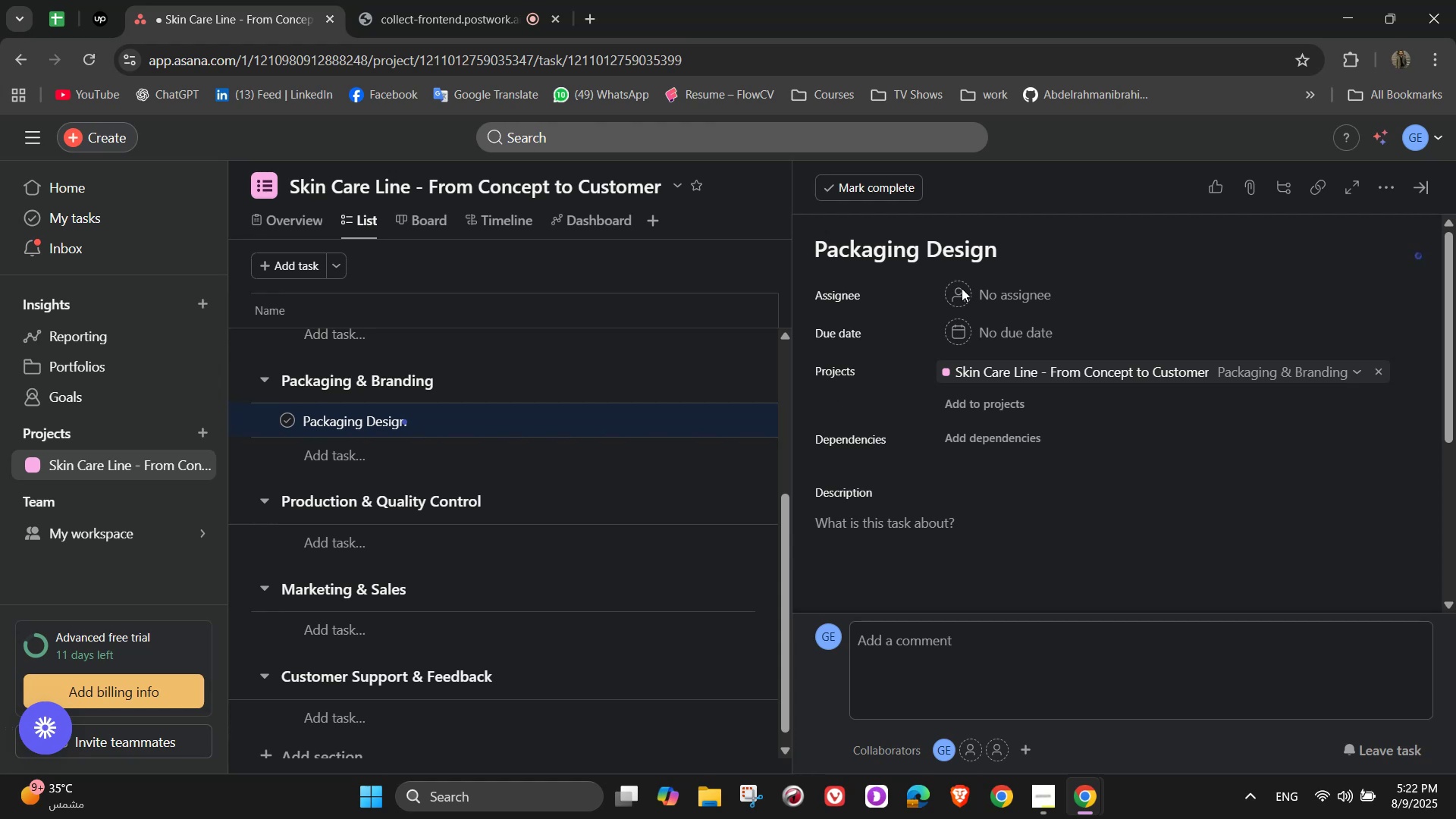 
left_click([1011, 293])
 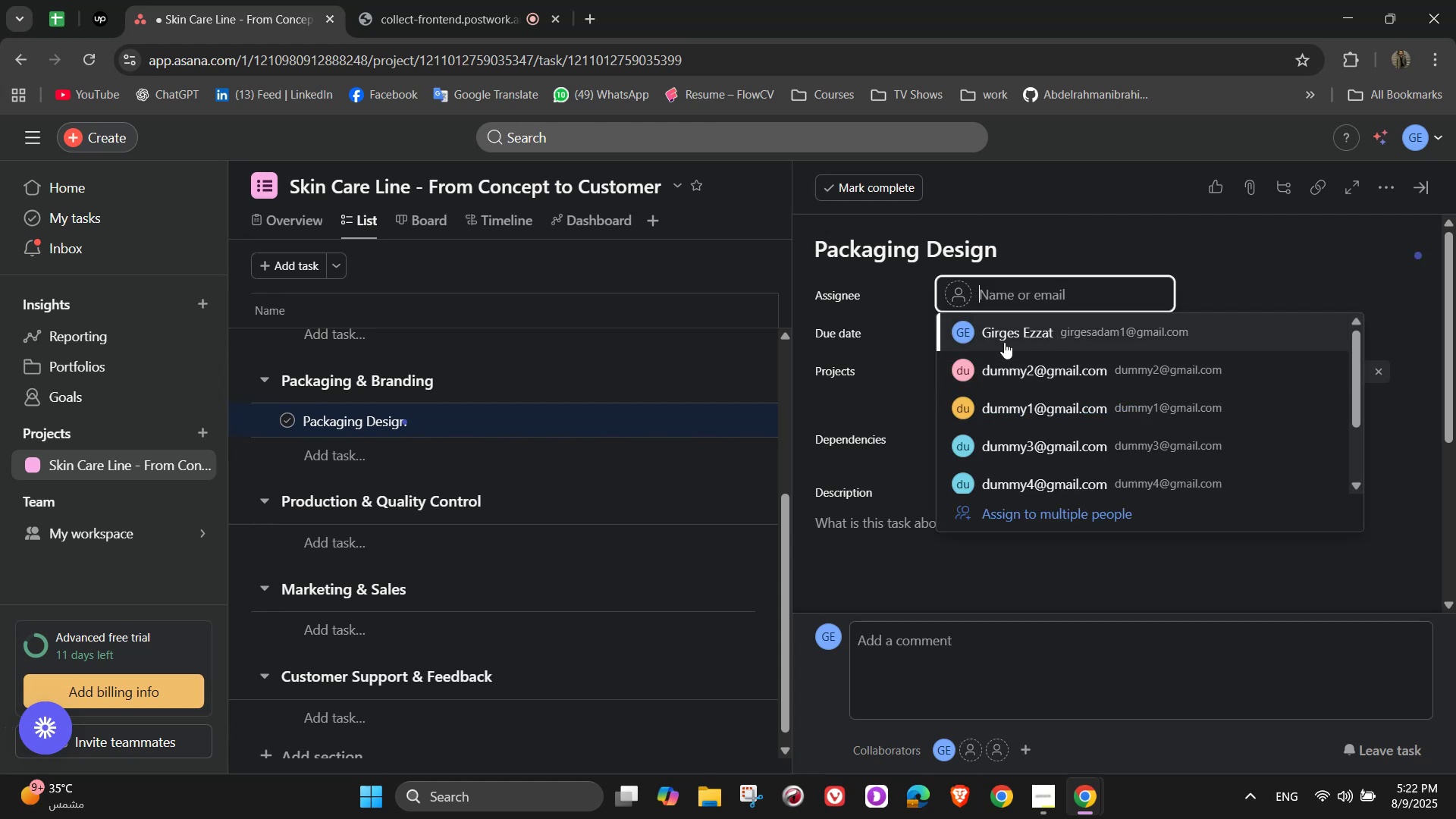 
left_click([1007, 344])
 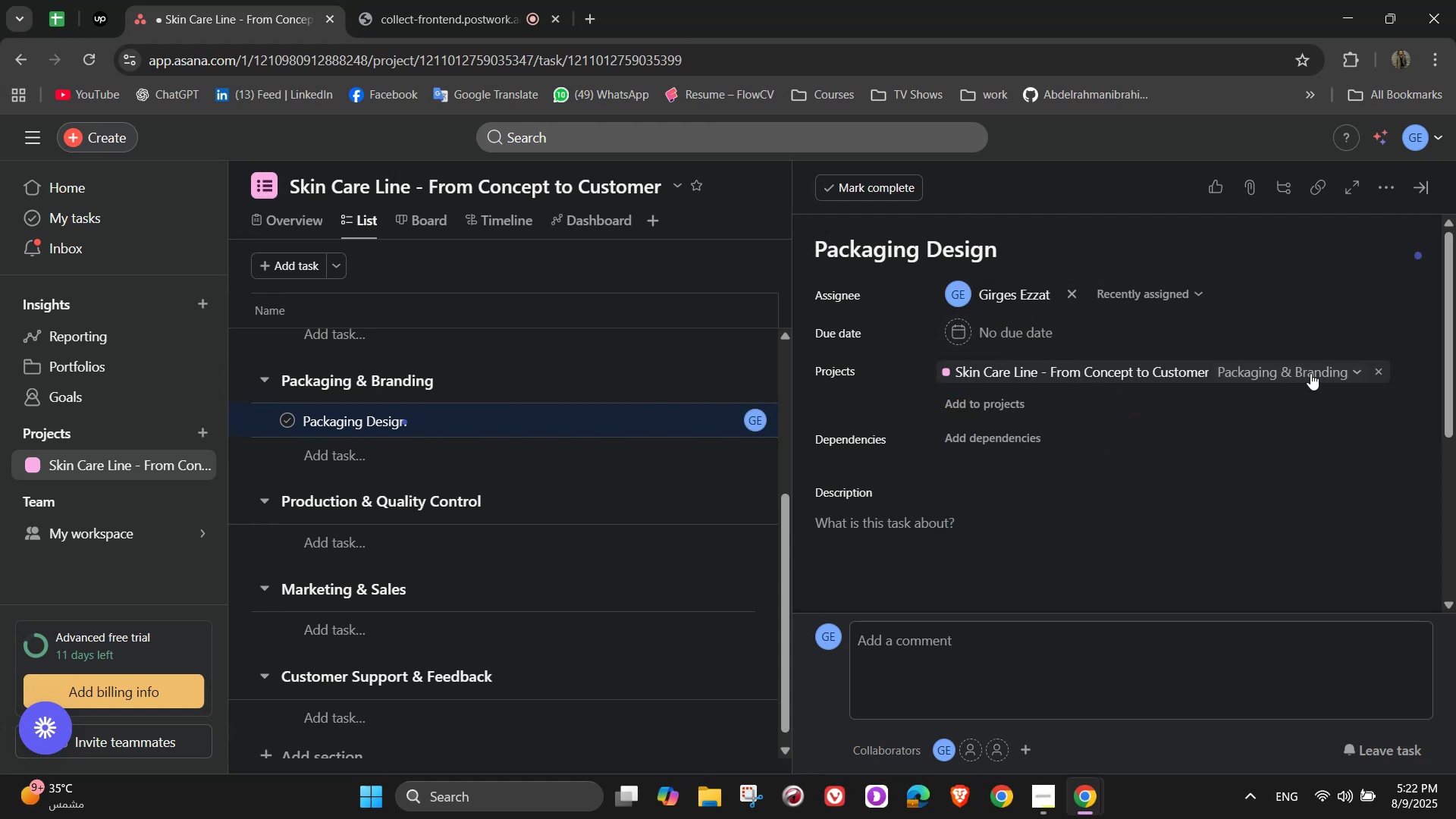 
left_click([1392, 199])
 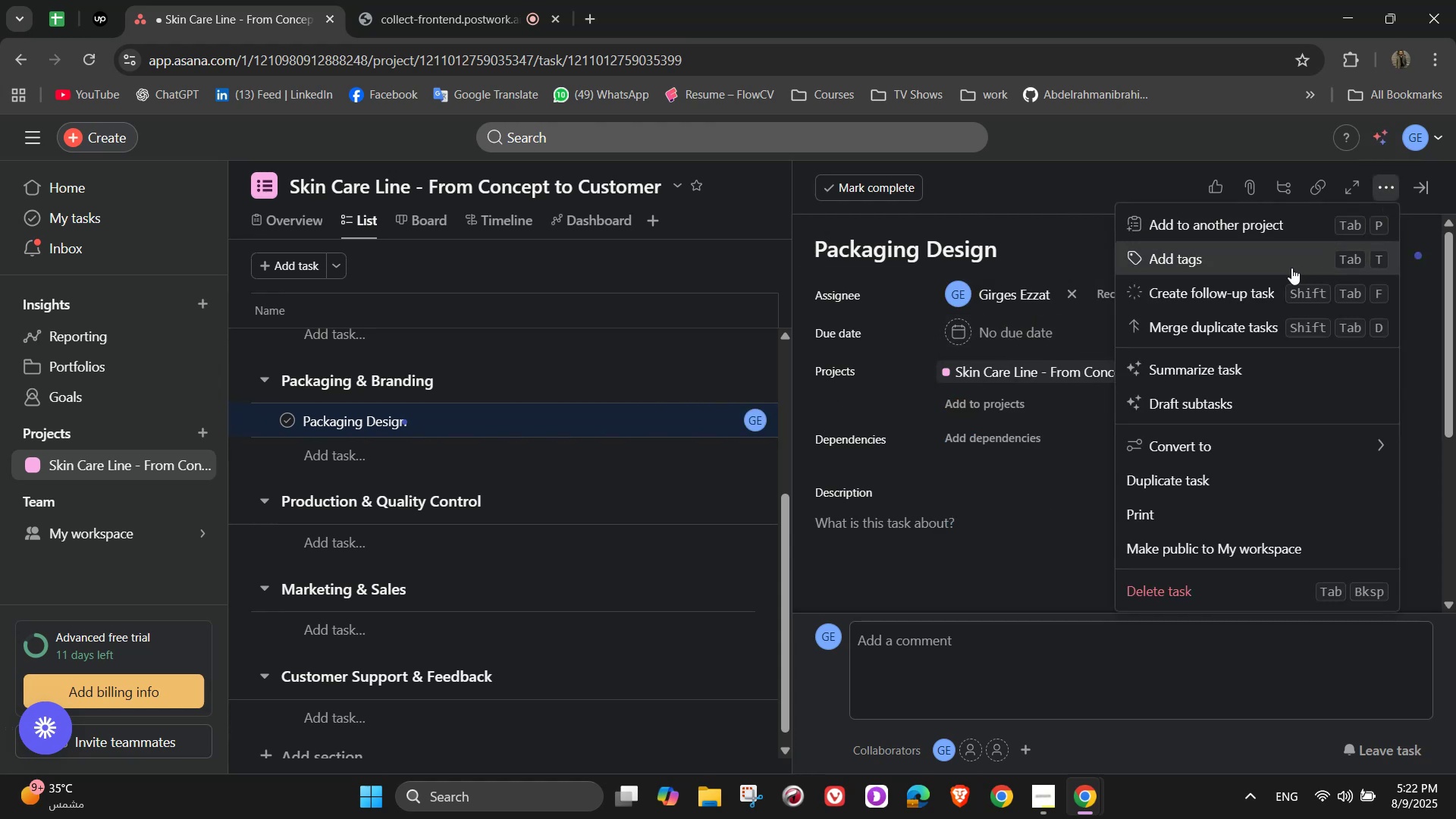 
left_click([1291, 268])
 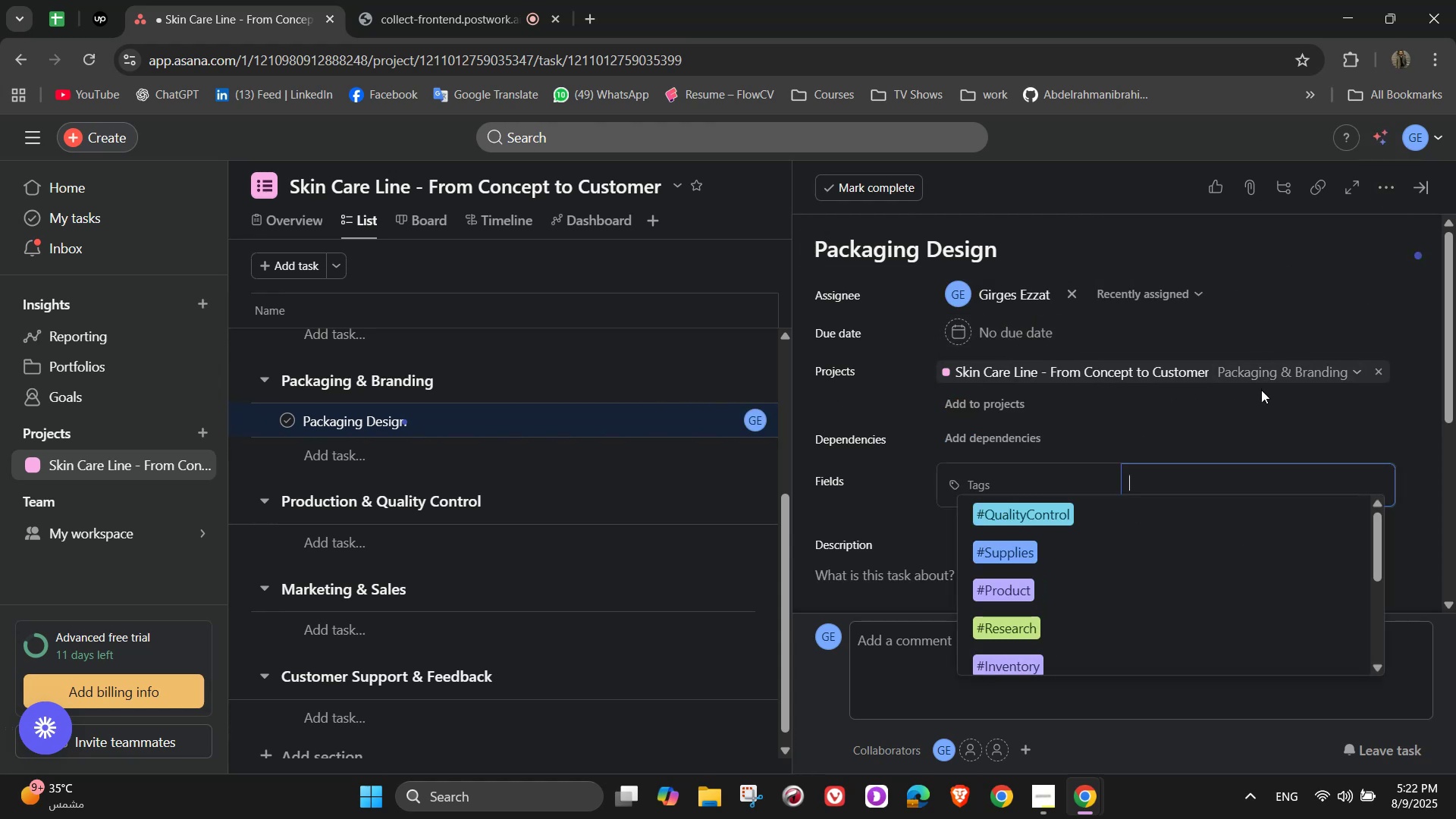 
key(Shift+P)
 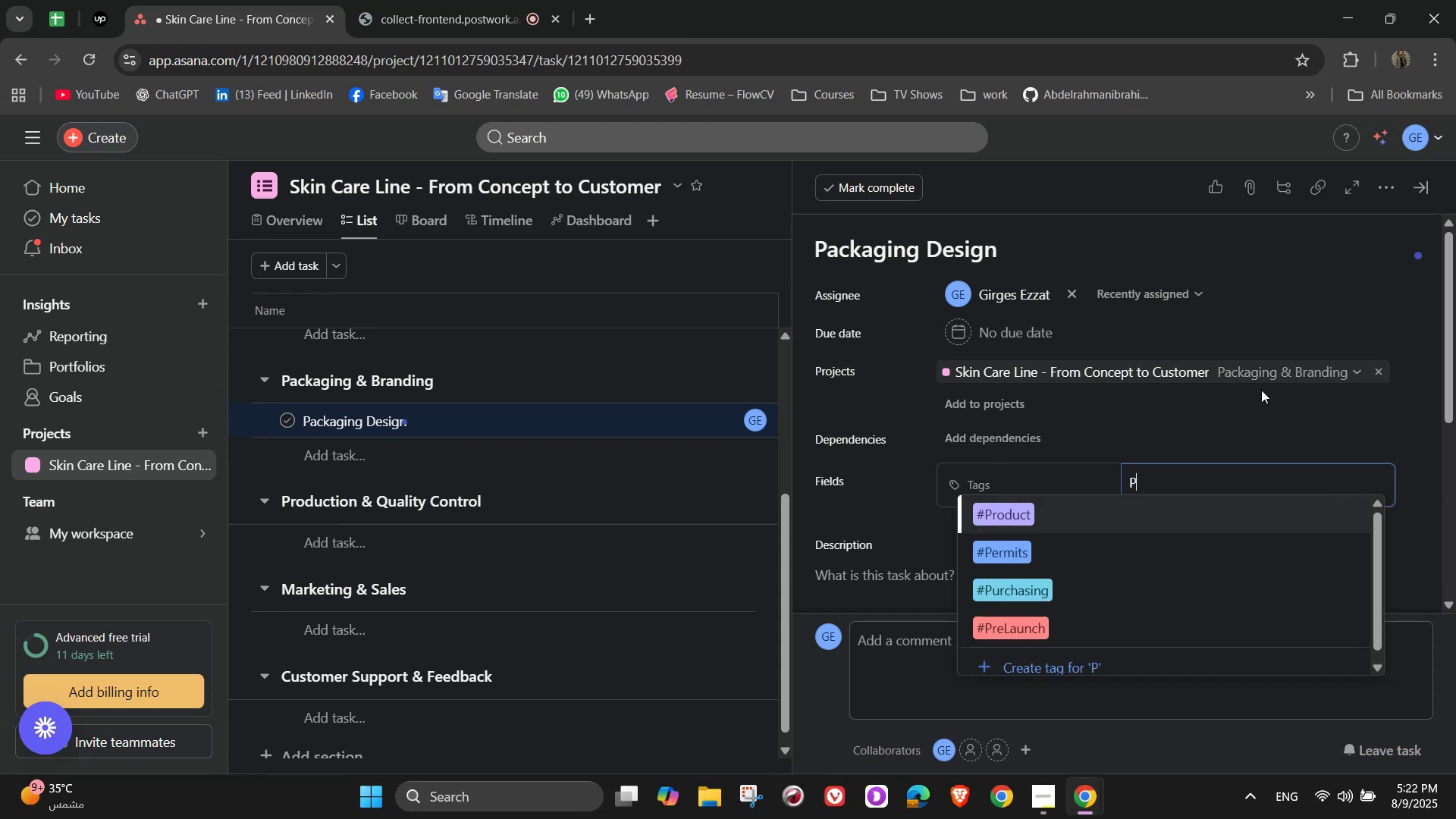 
key(Backspace)
 